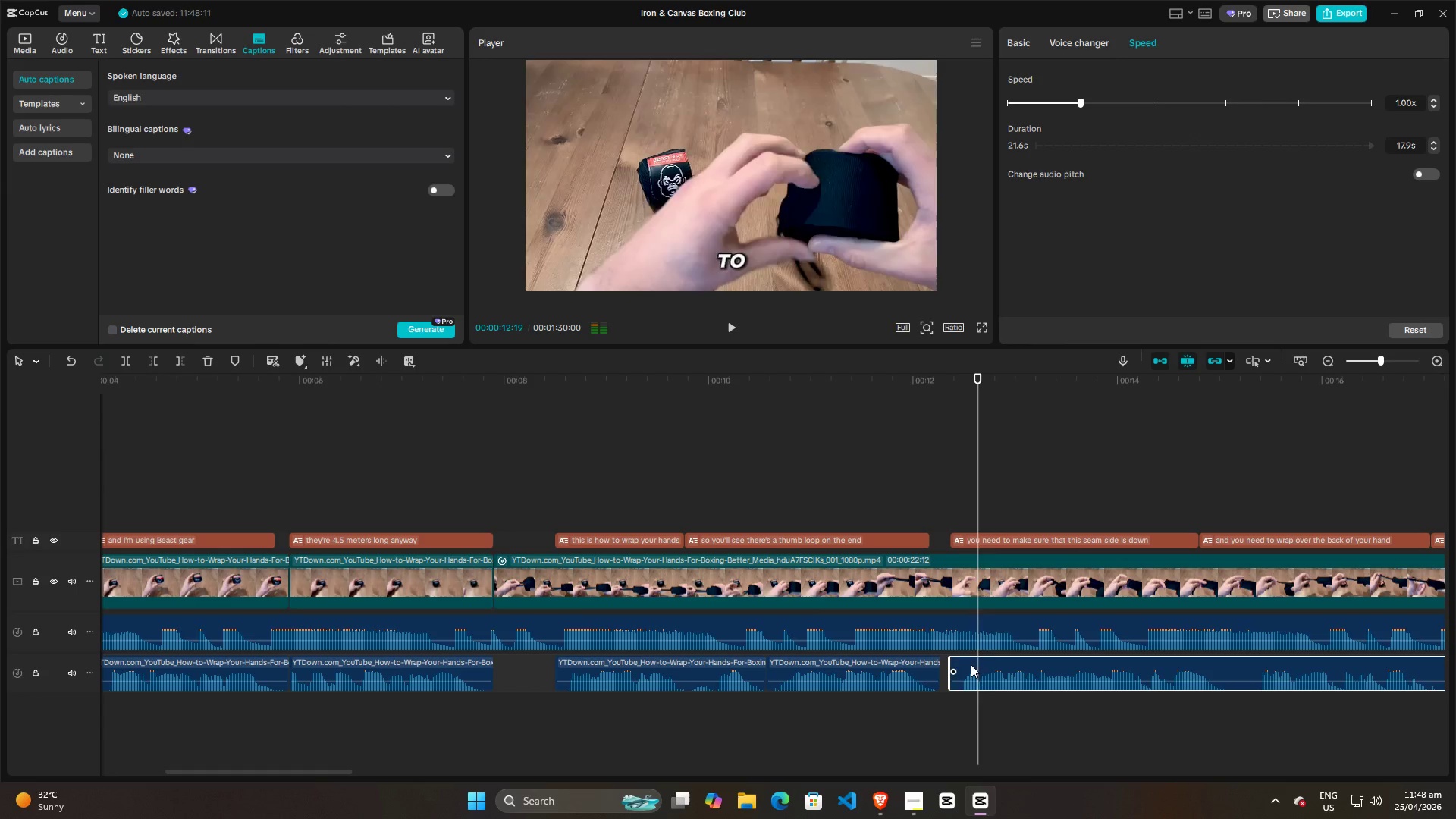 
key(Space)
 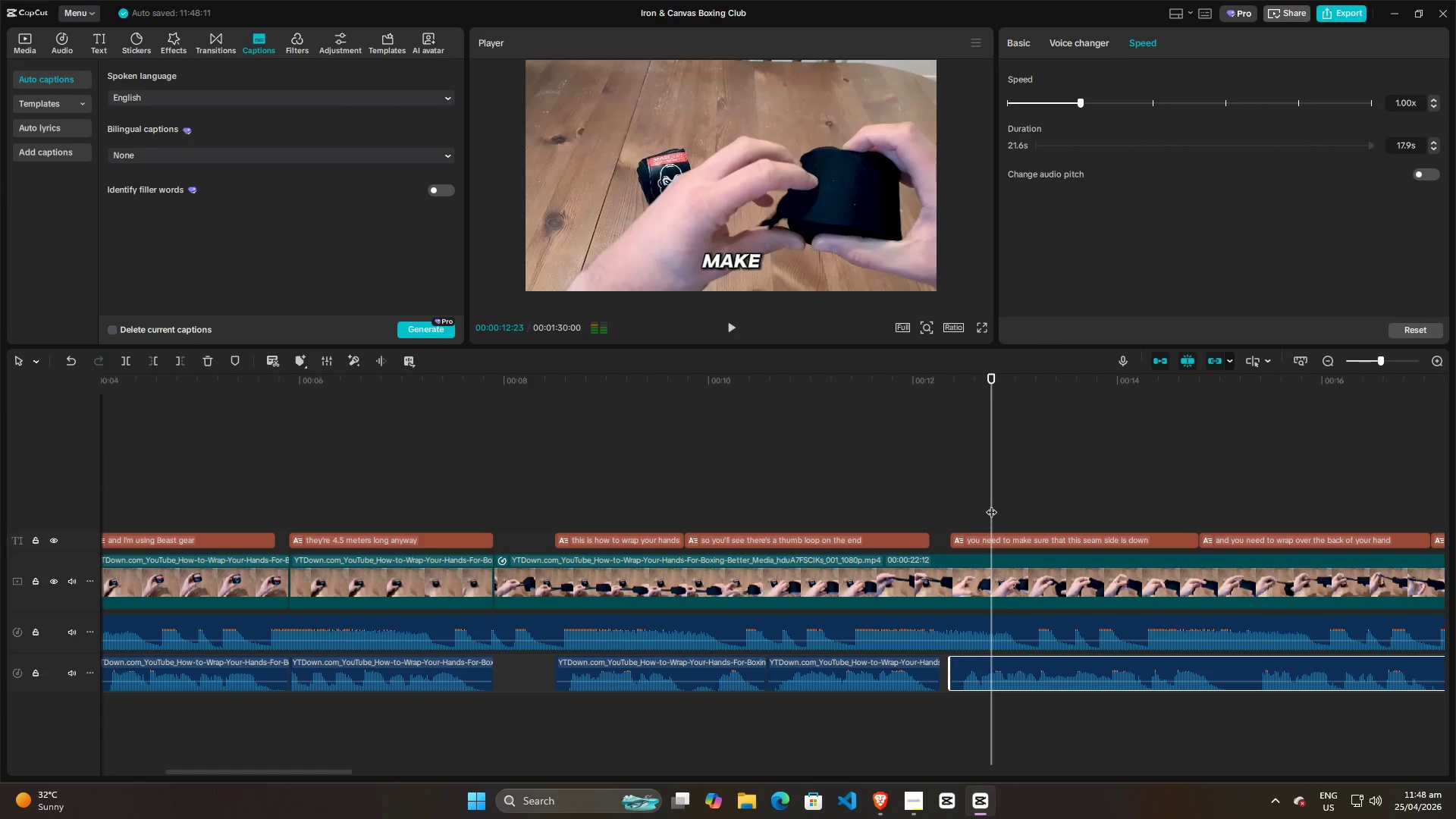 
left_click_drag(start_coordinate=[993, 503], to_coordinate=[550, 519])
 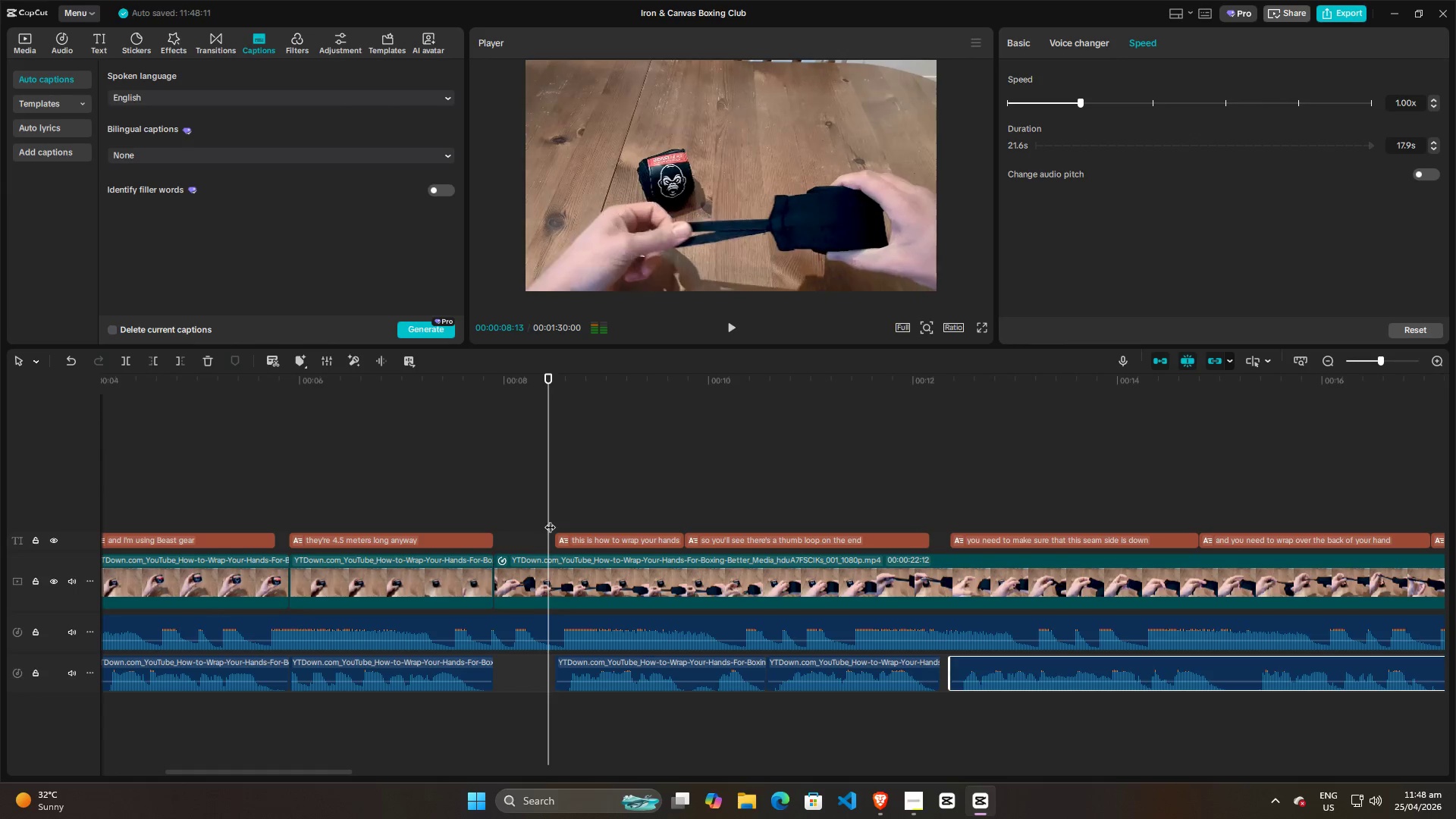 
key(Space)
 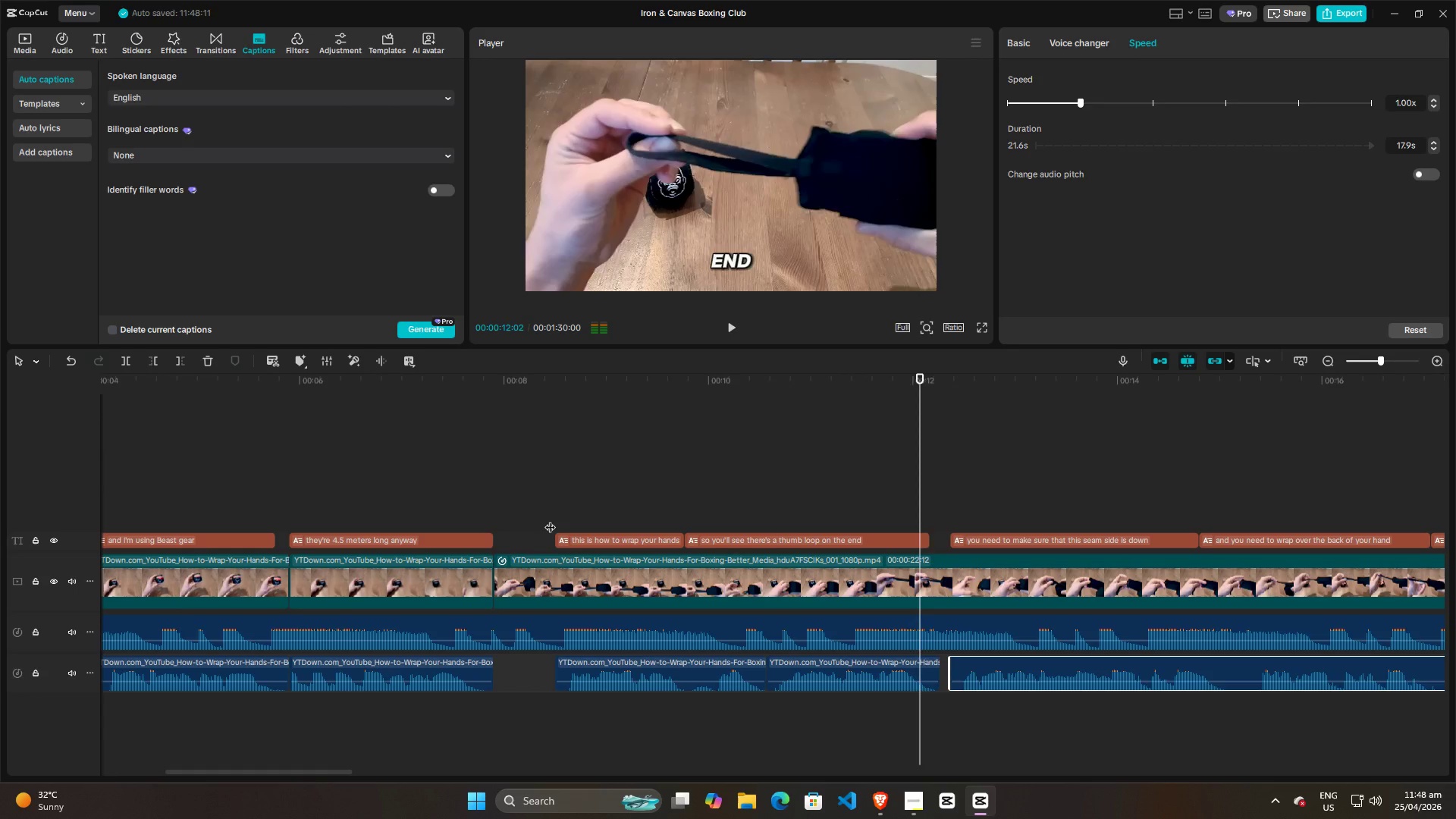 
key(Space)
 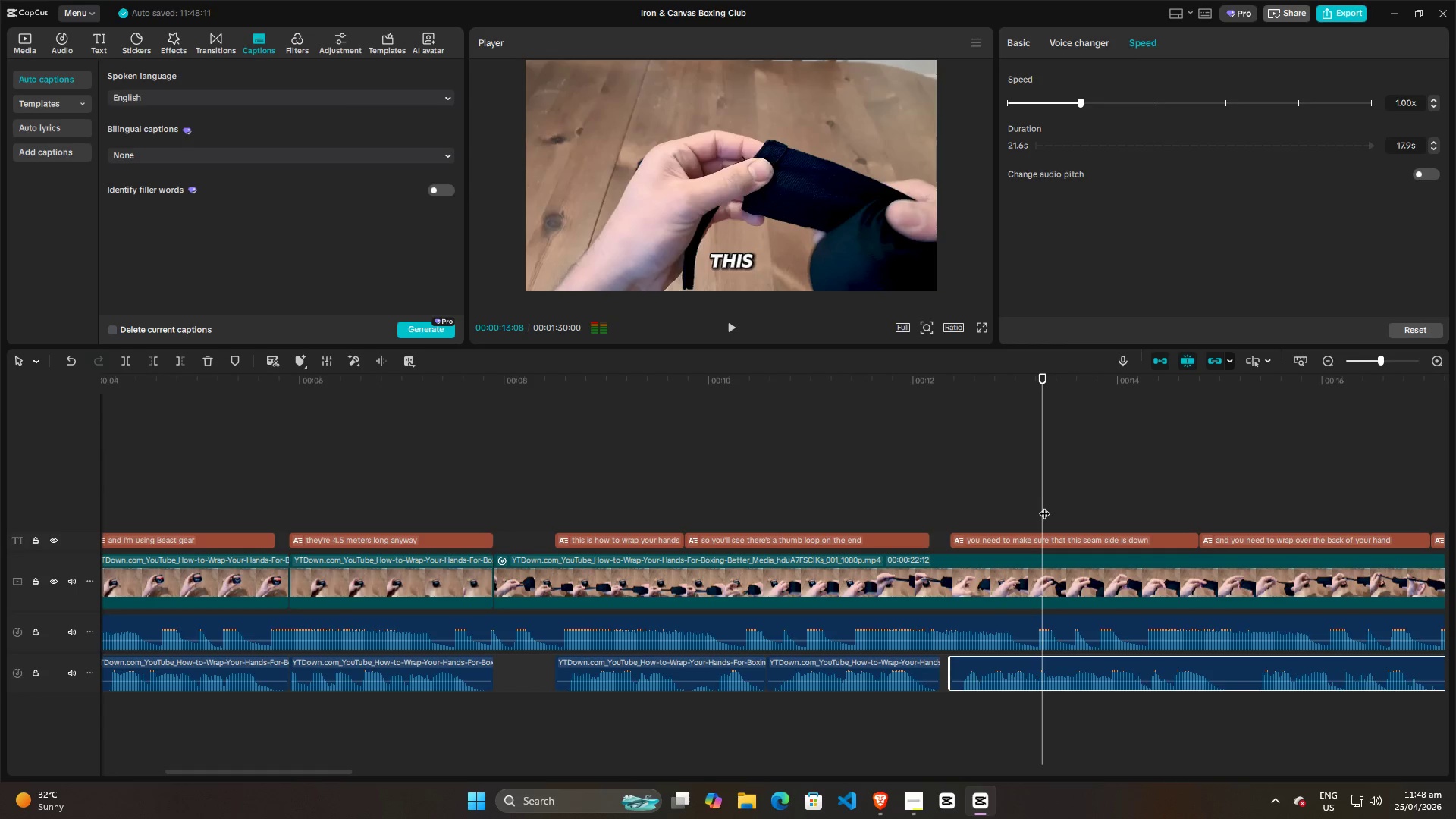 
left_click_drag(start_coordinate=[1044, 506], to_coordinate=[950, 506])
 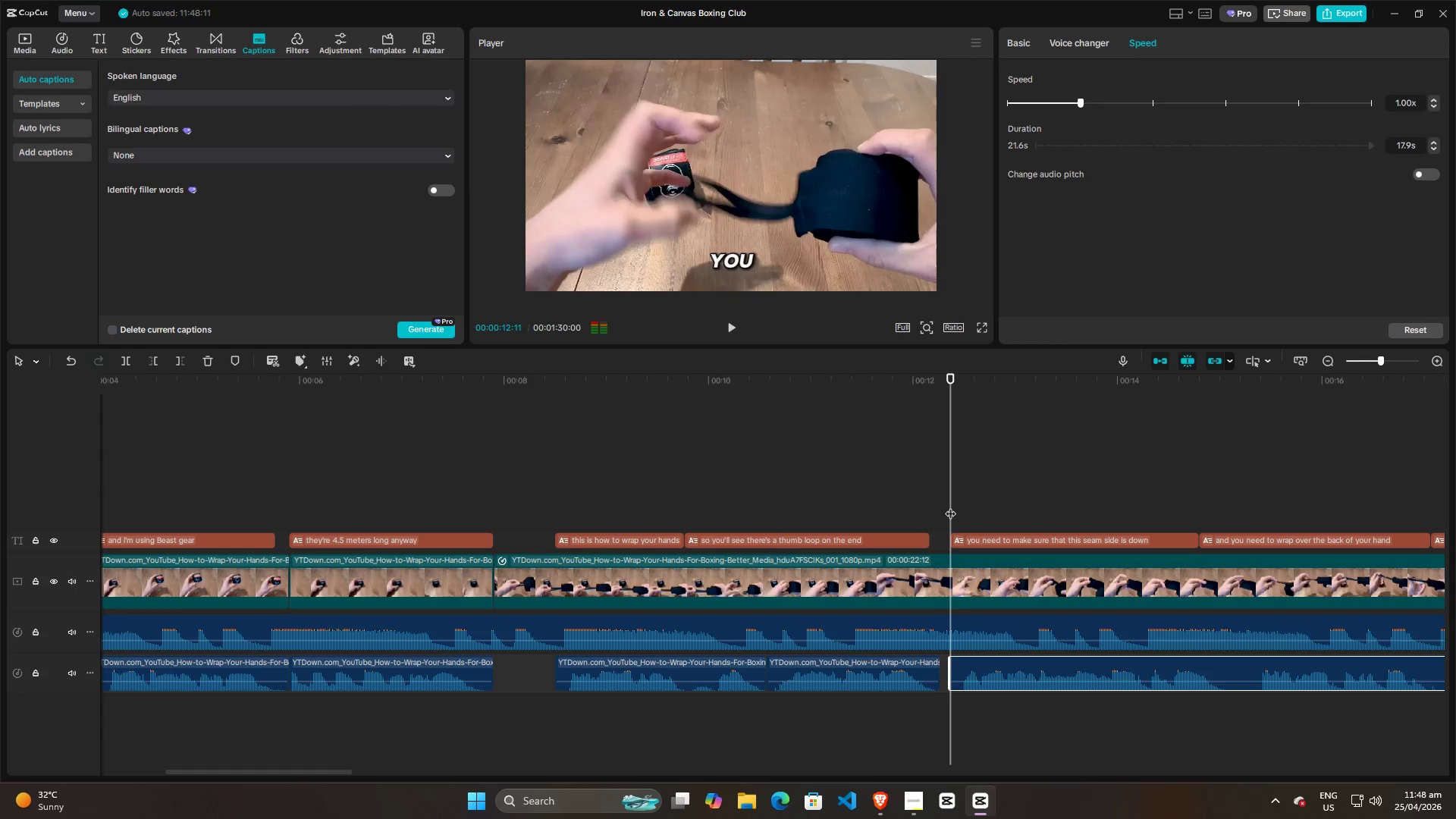 
key(Space)
 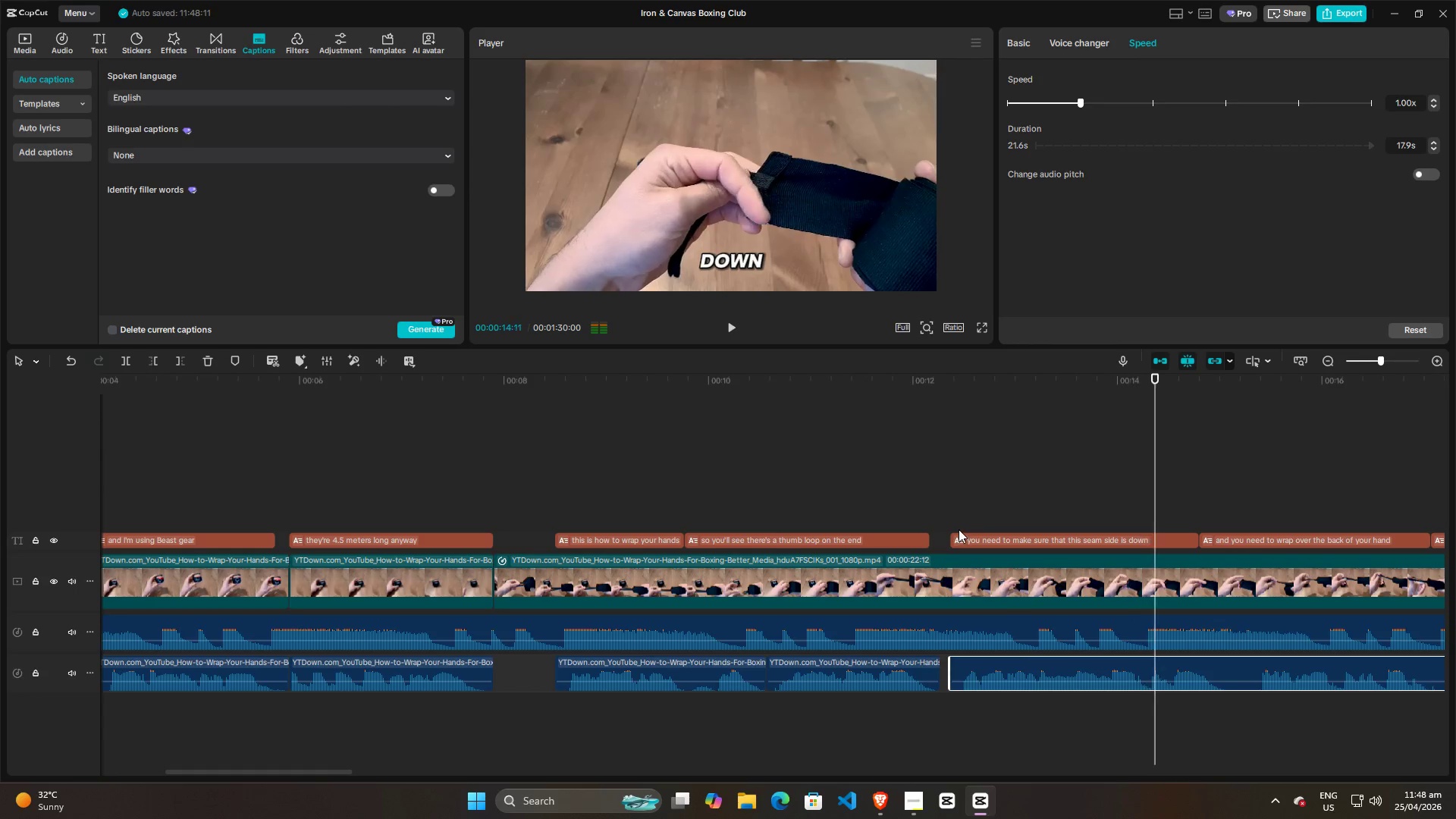 
key(Space)
 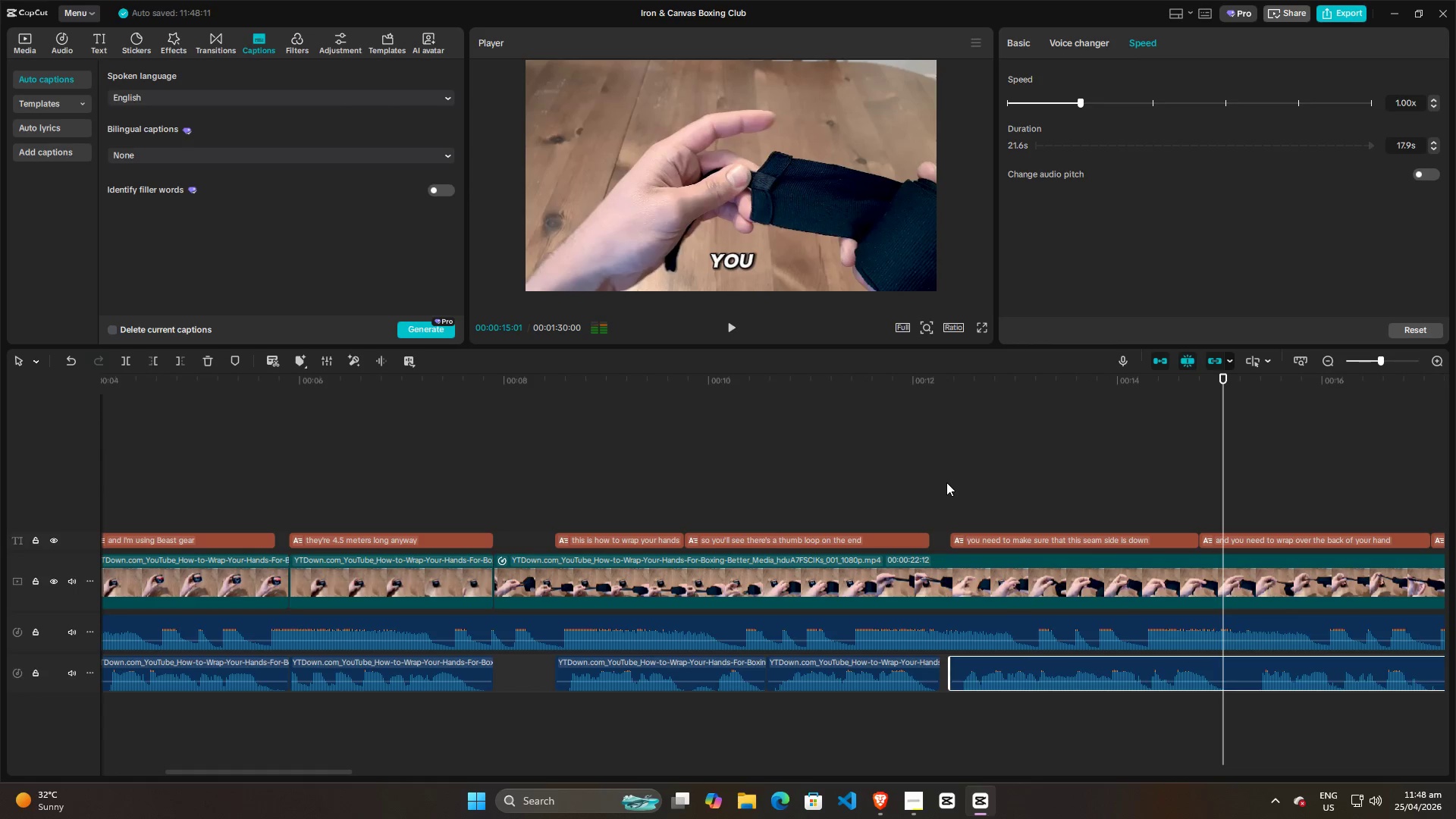 
left_click([946, 487])
 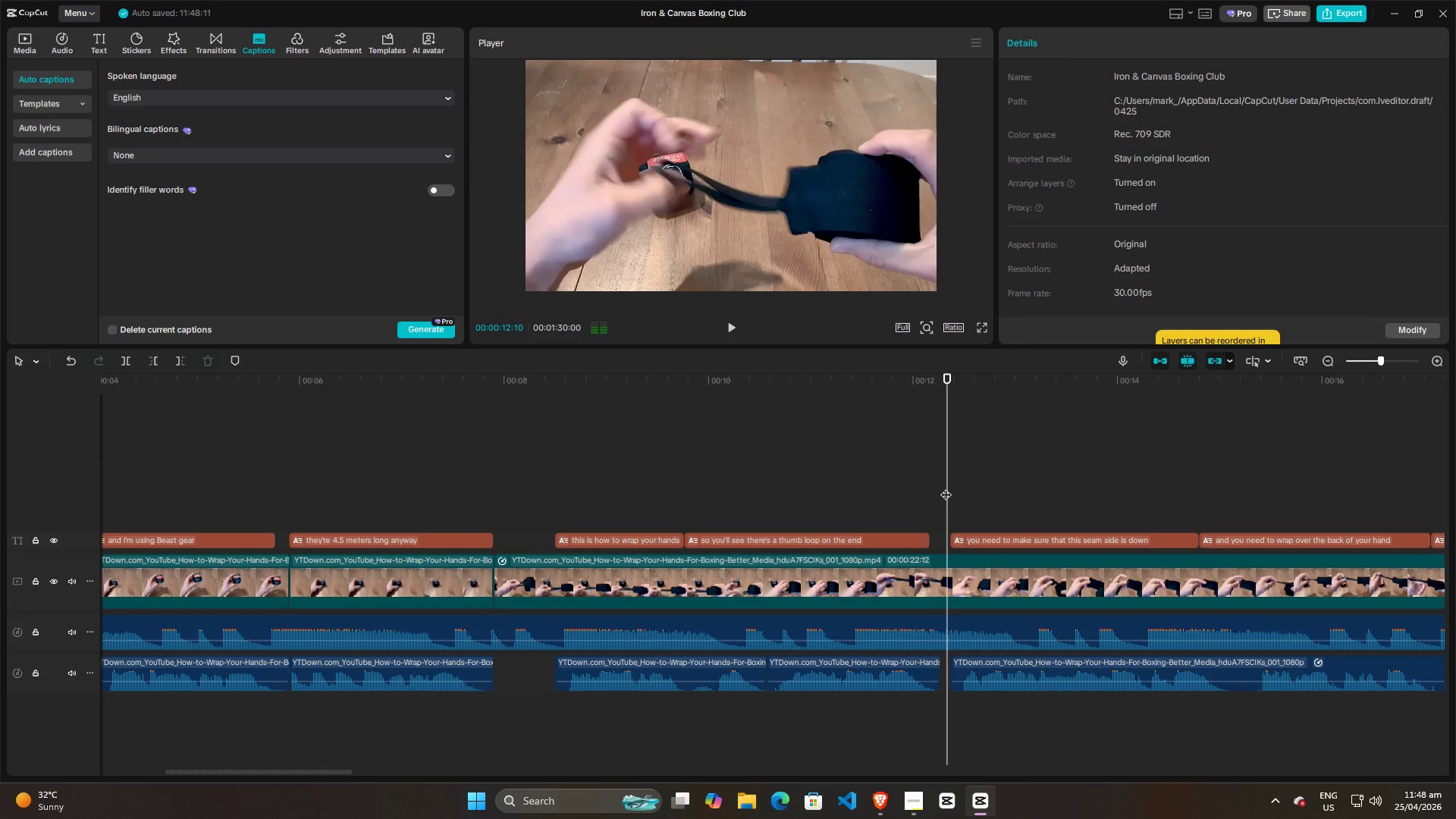 
key(Space)
 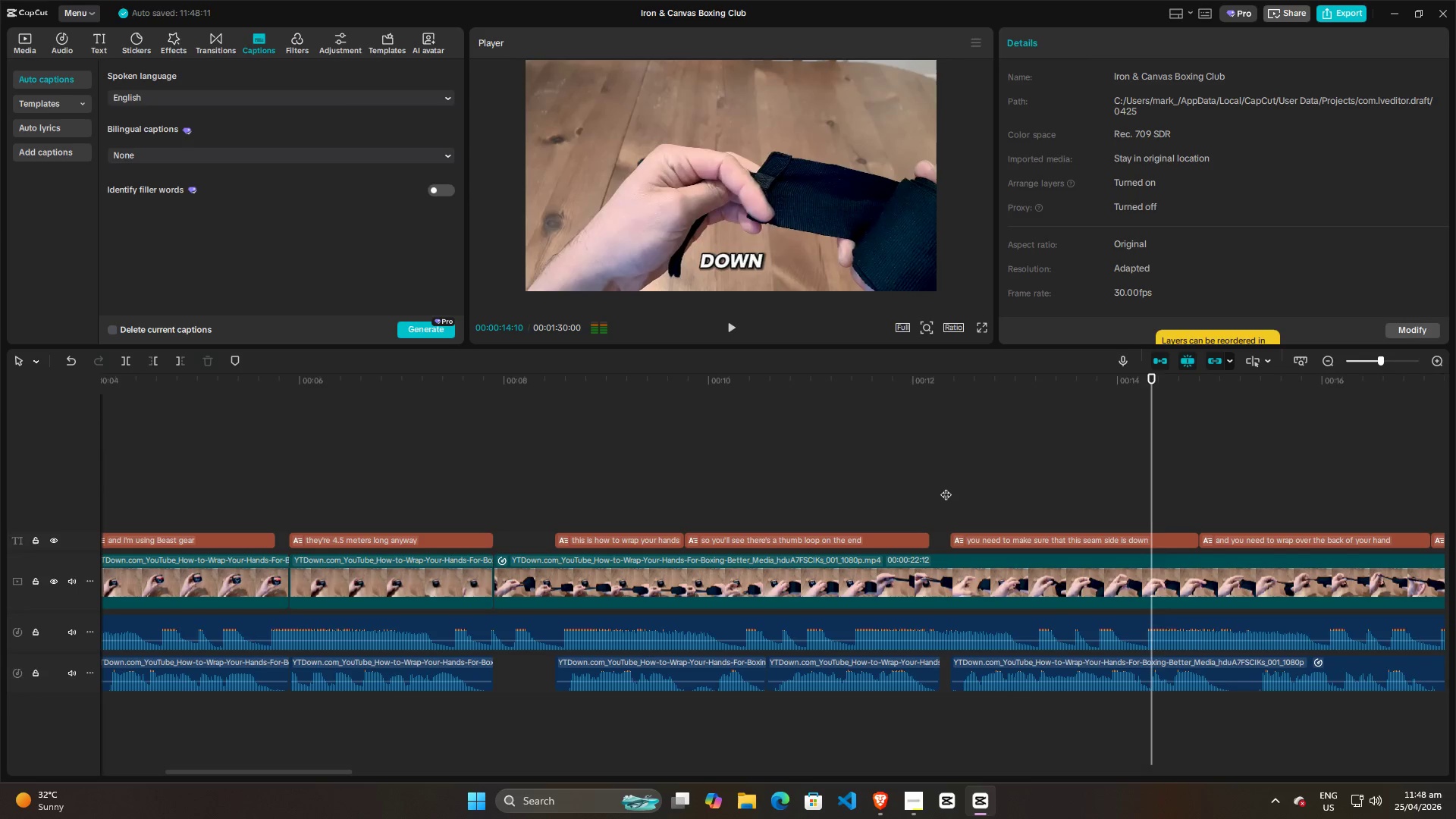 
key(Space)
 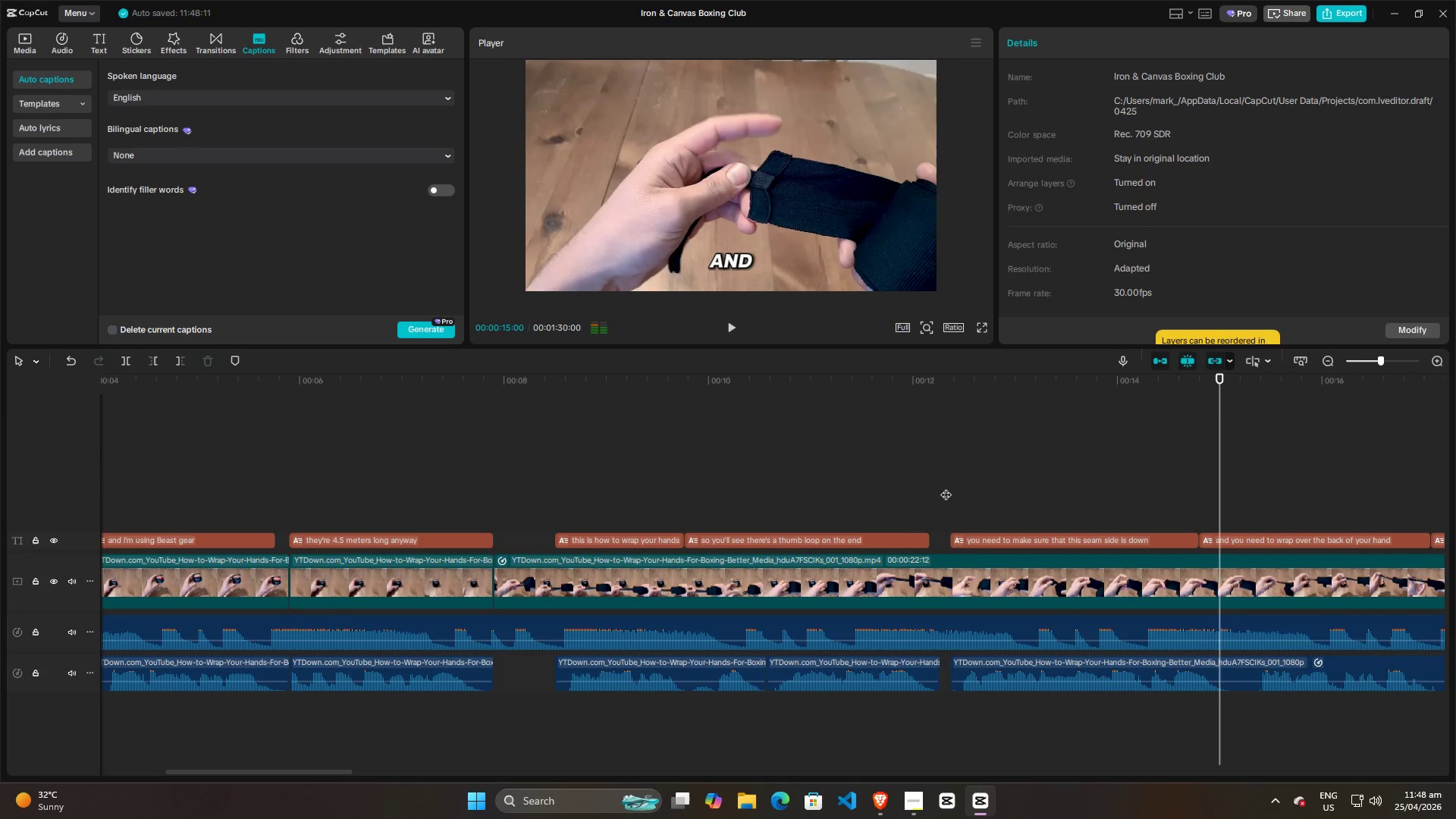 
hold_key(key=ControlLeft, duration=0.78)
scroll: coordinate [946, 487], scroll_direction: down, amount: 5.0
 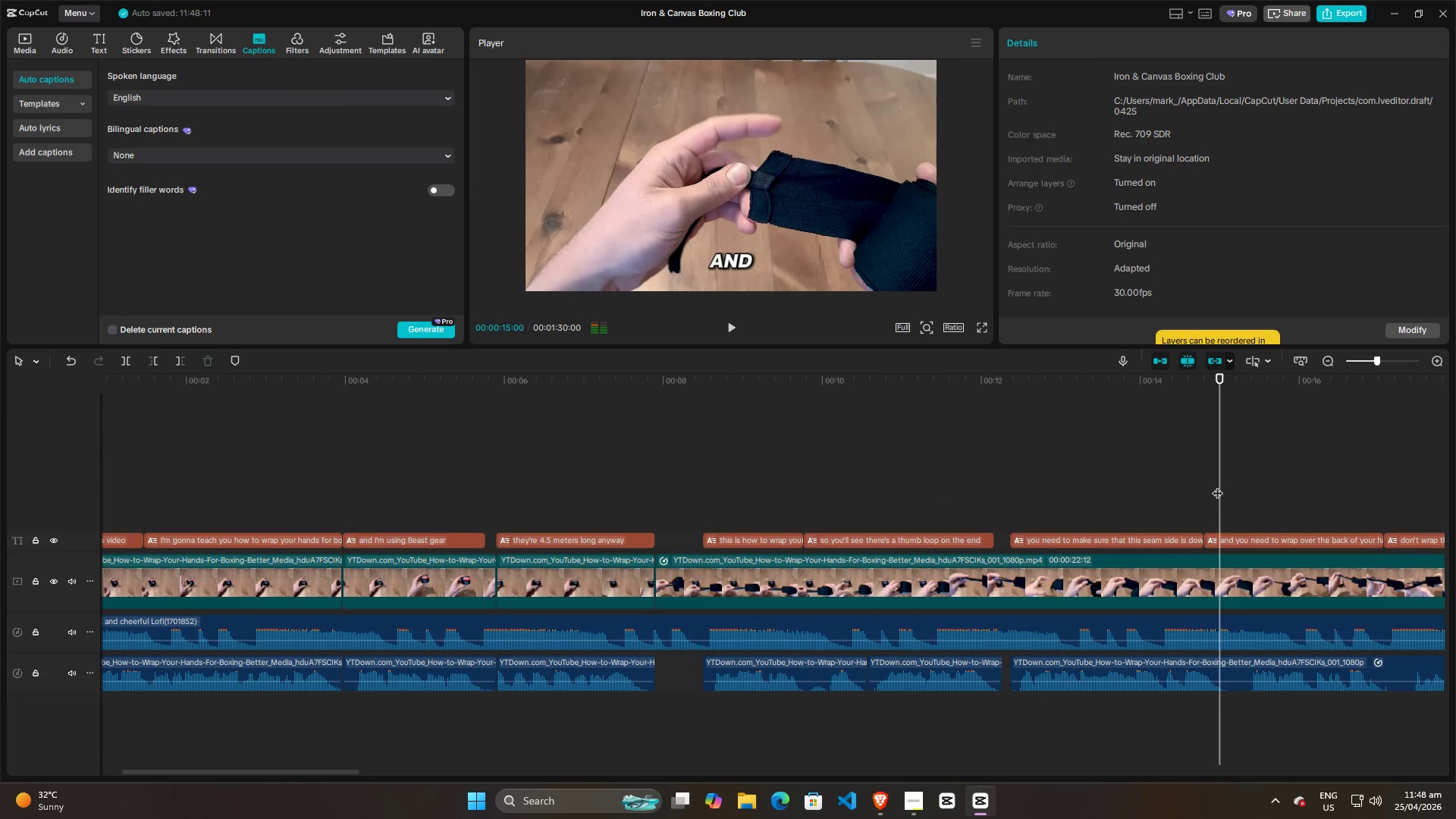 
left_click_drag(start_coordinate=[1219, 485], to_coordinate=[960, 487])
 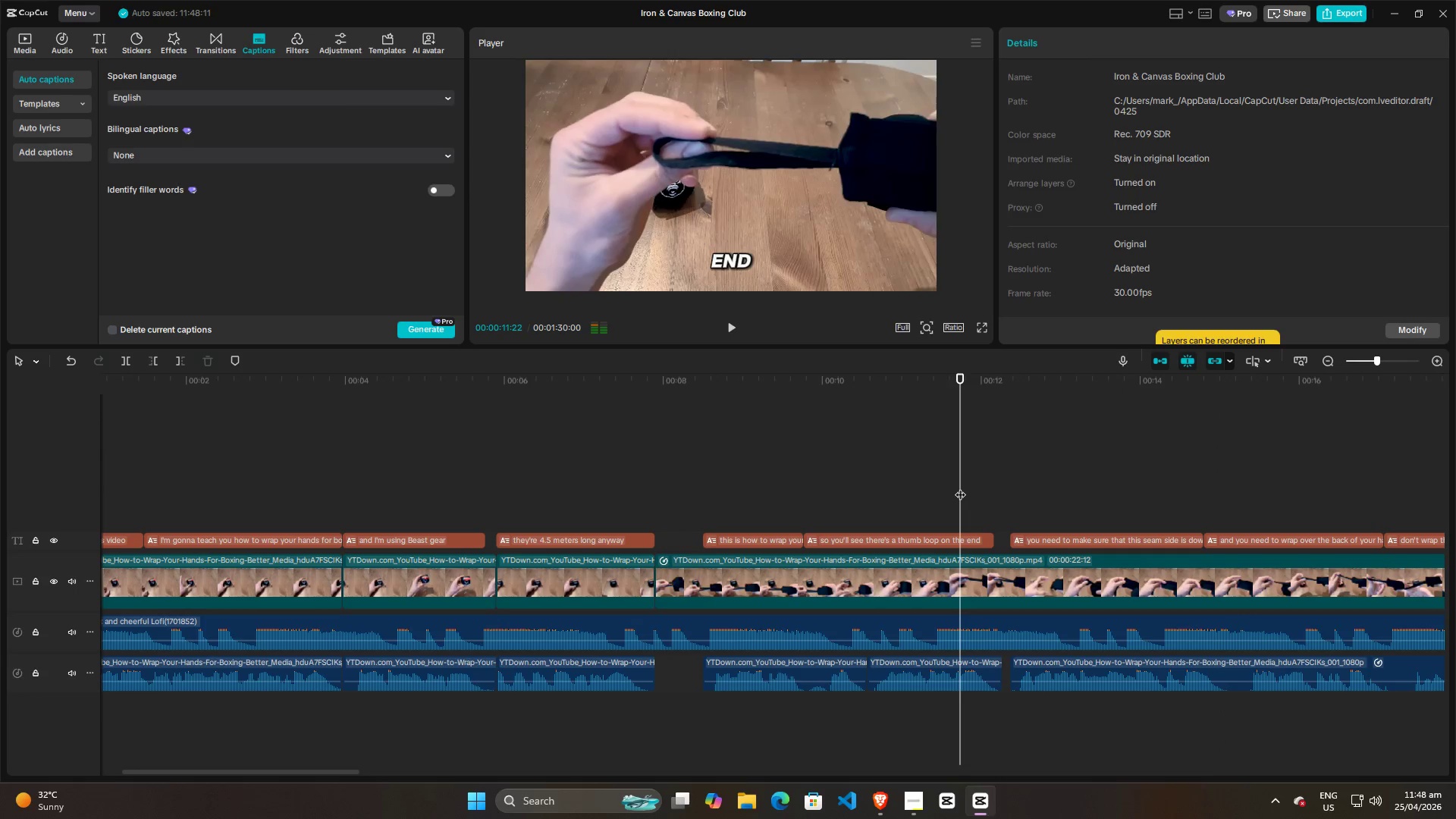 
key(Space)
 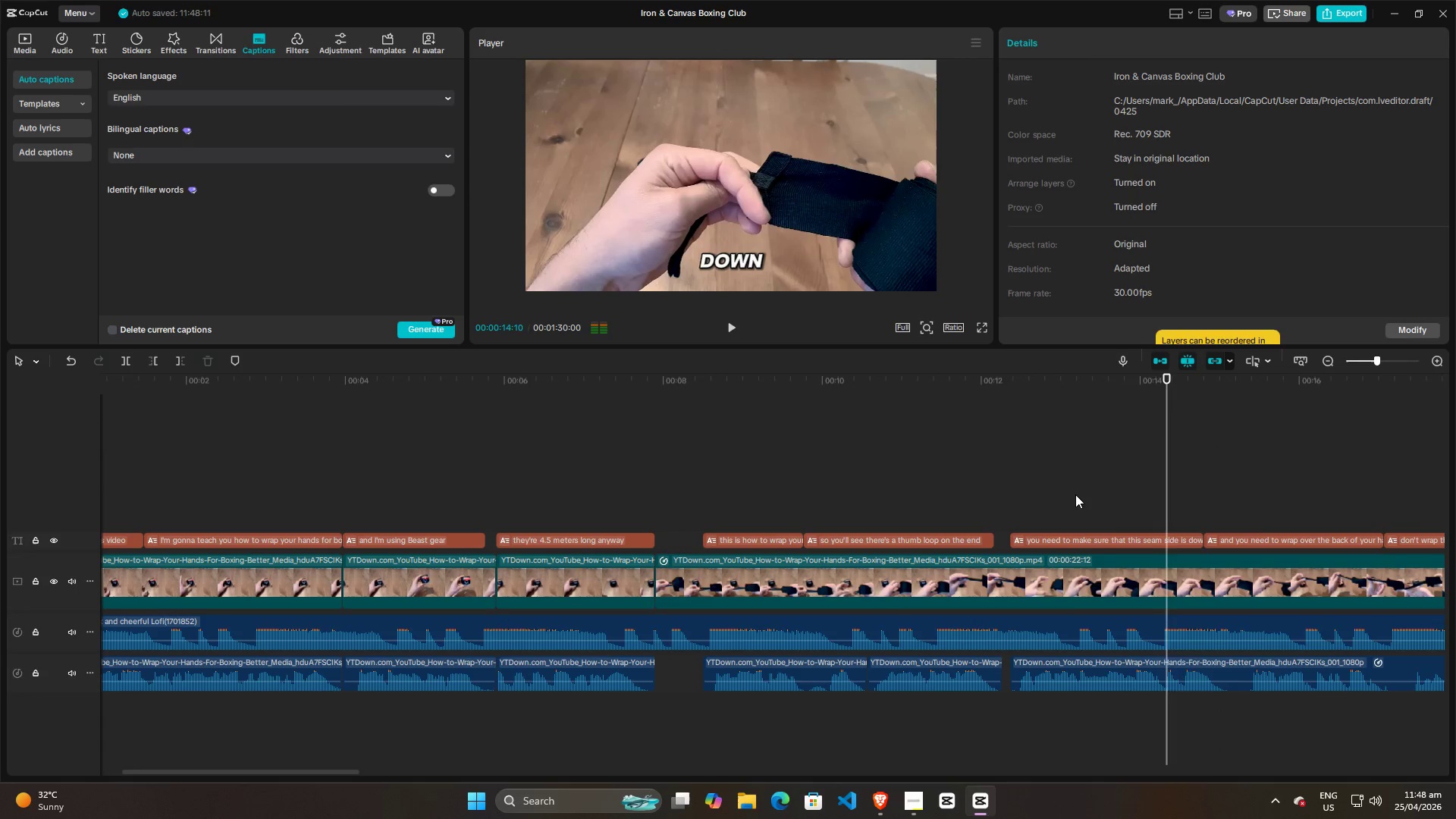 
key(Space)
 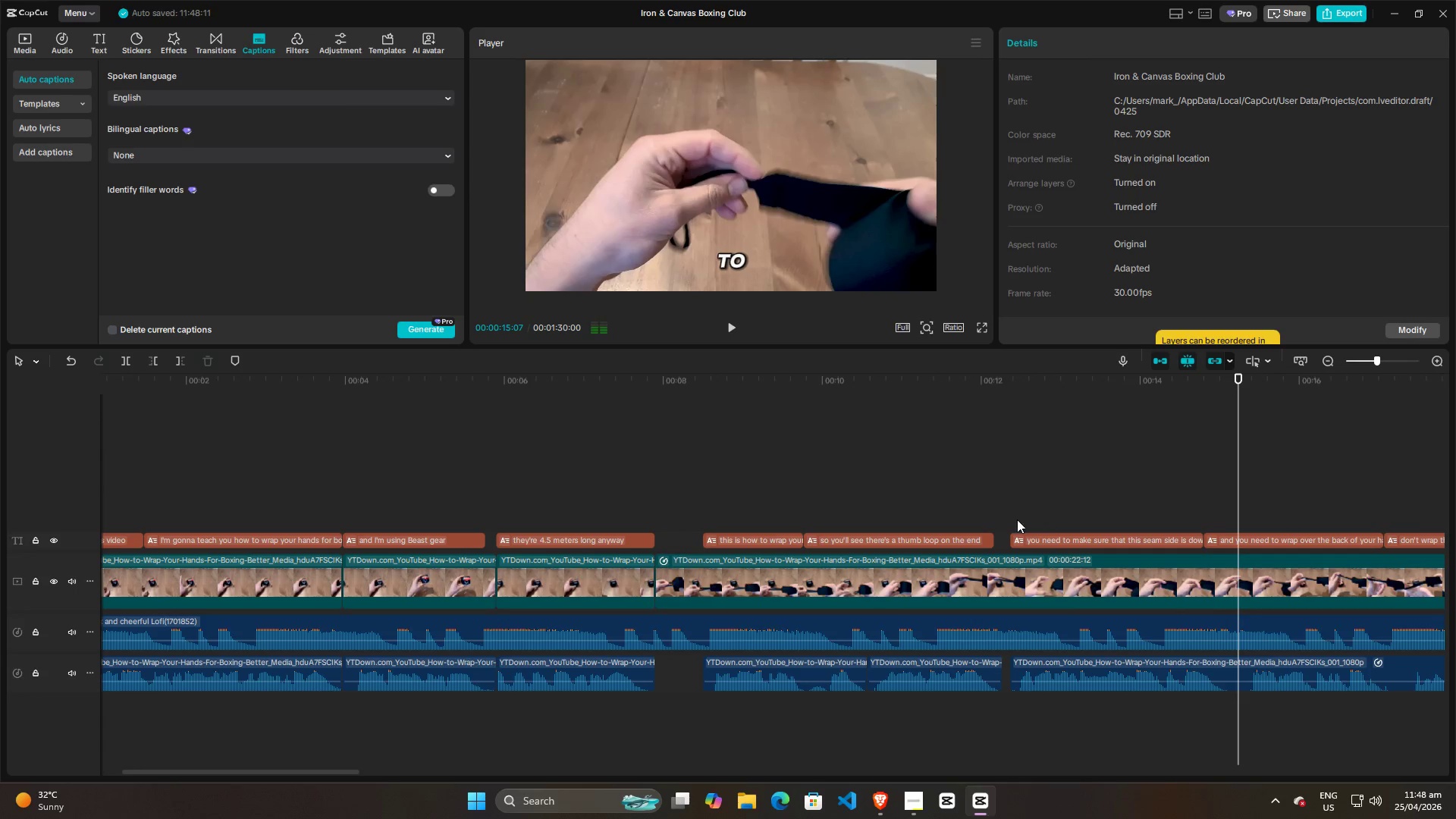 
hold_key(key=ControlLeft, duration=1.5)
scroll: coordinate [1017, 519], scroll_direction: down, amount: 3.0
 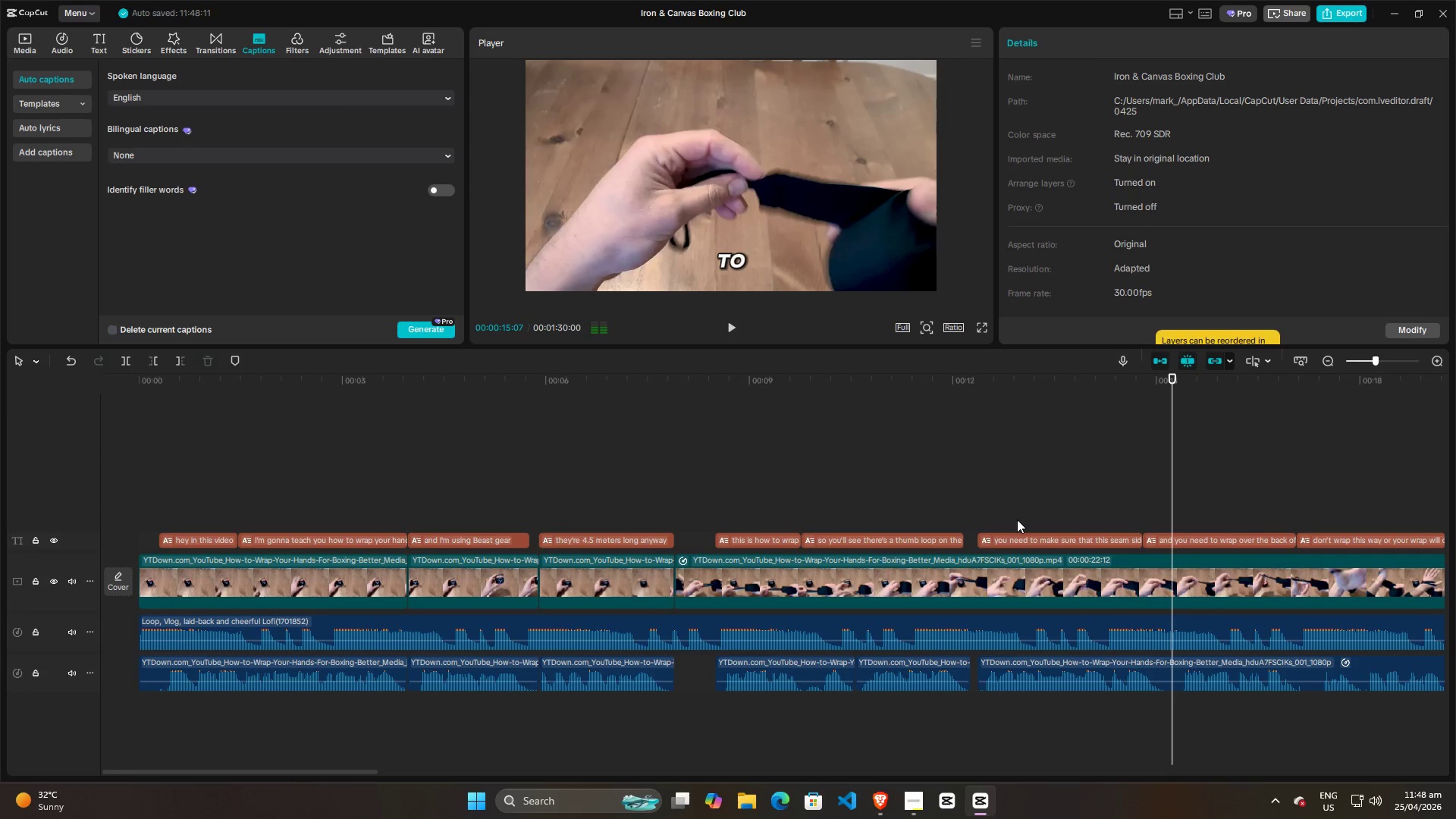 
hold_key(key=ControlLeft, duration=0.55)
scroll: coordinate [1017, 519], scroll_direction: down, amount: 3.0
 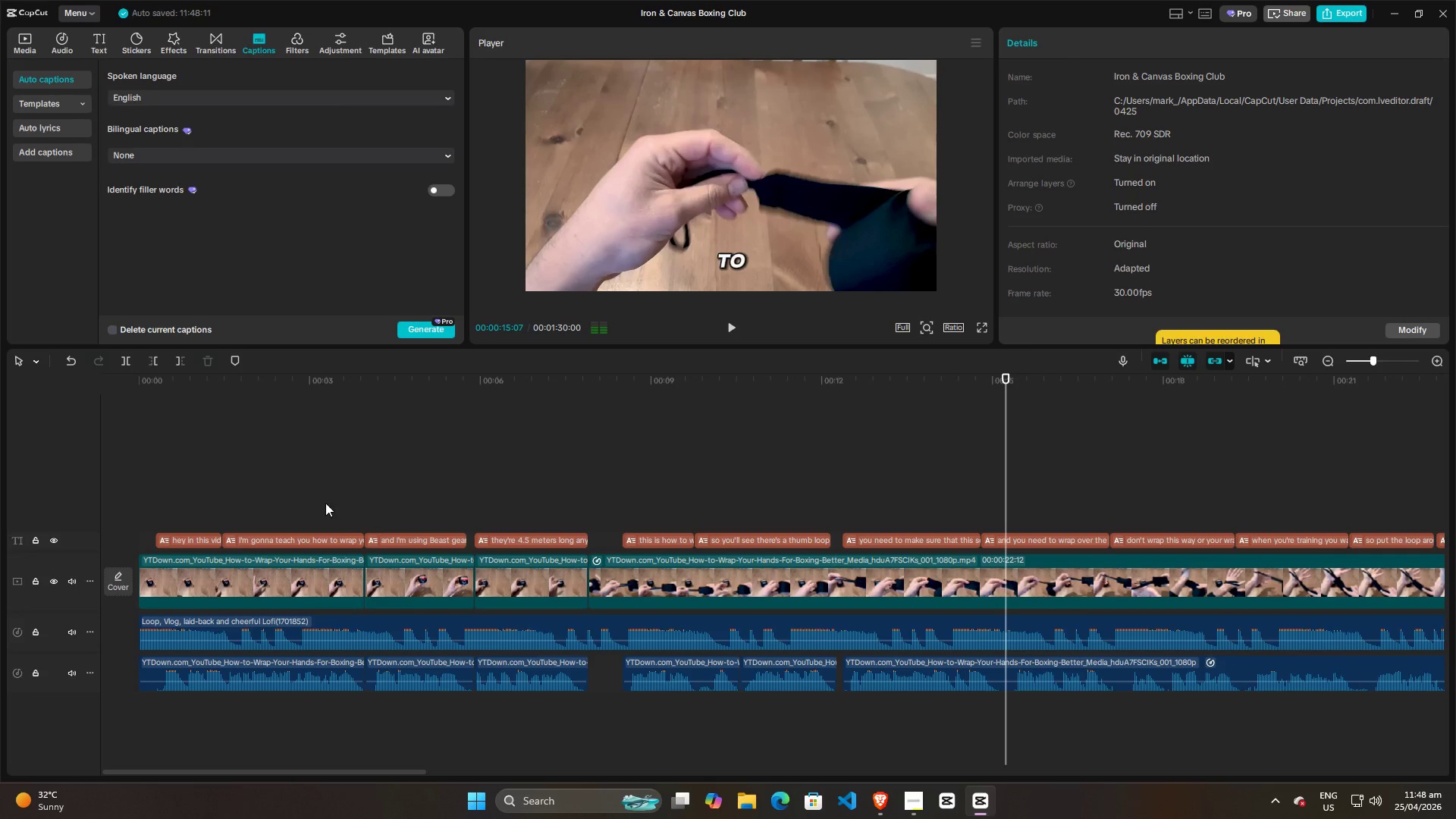 
left_click([187, 540])
 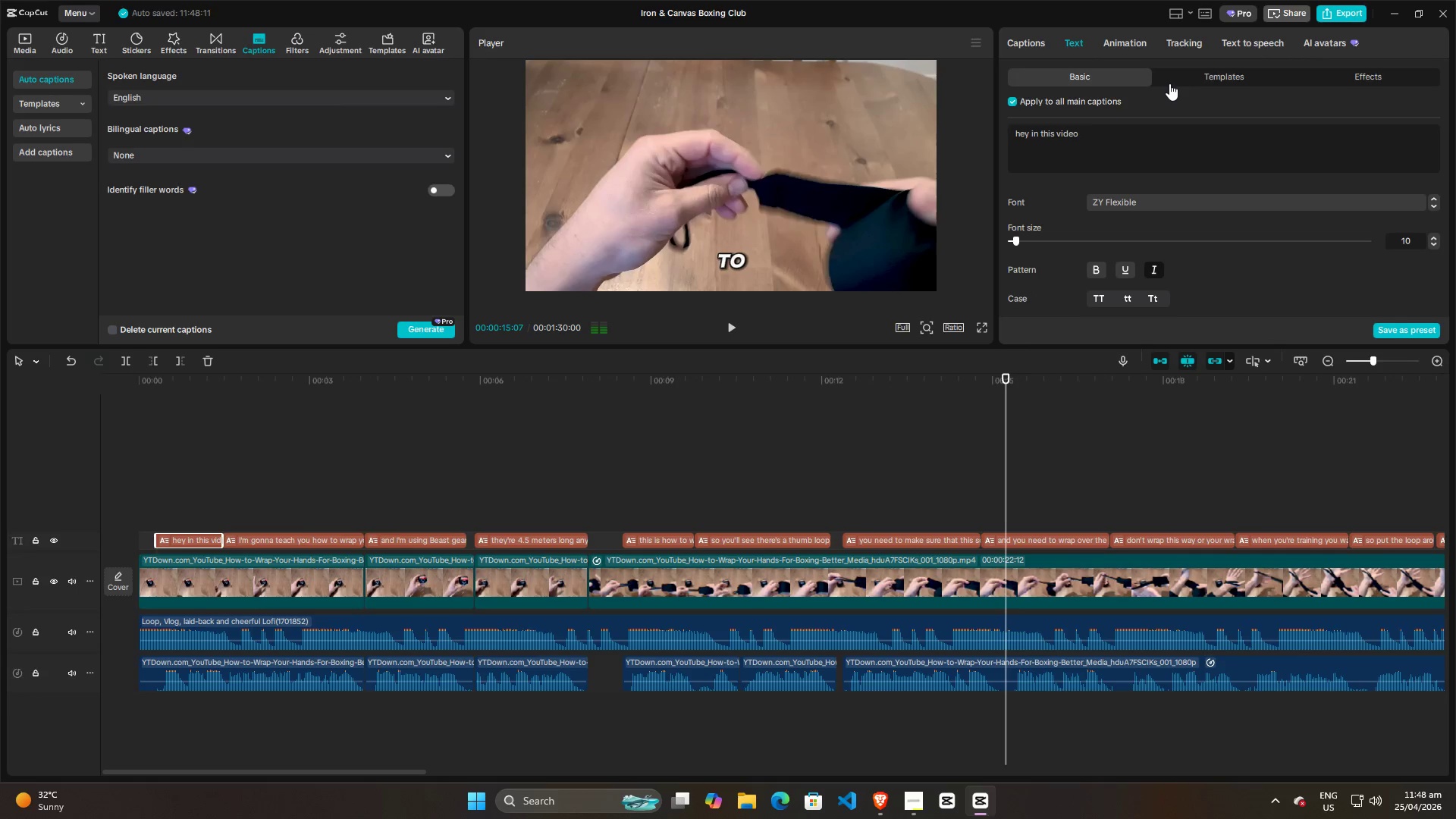 
left_click([1176, 80])
 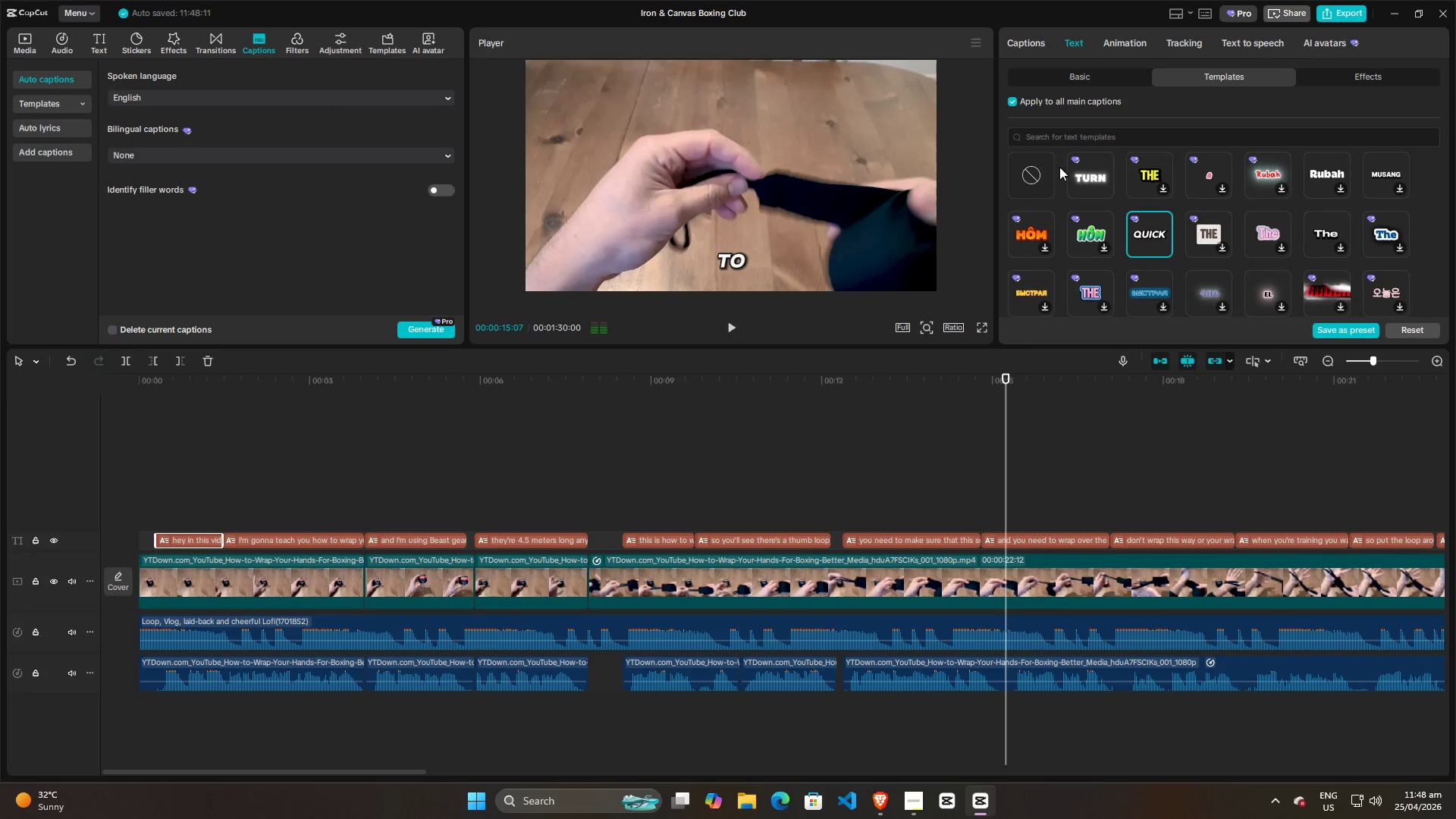 
left_click([1031, 168])
 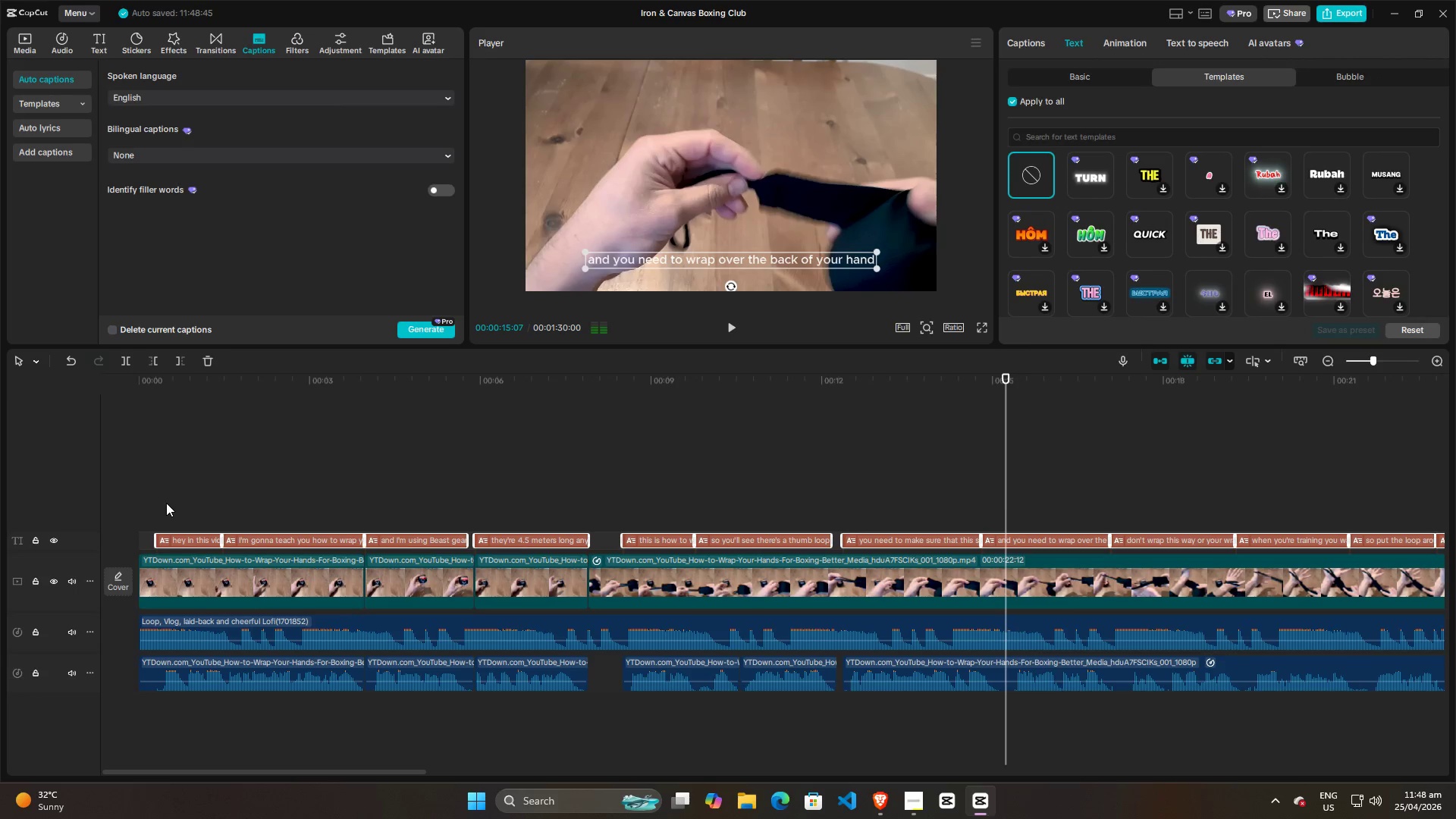 
double_click([146, 499])
 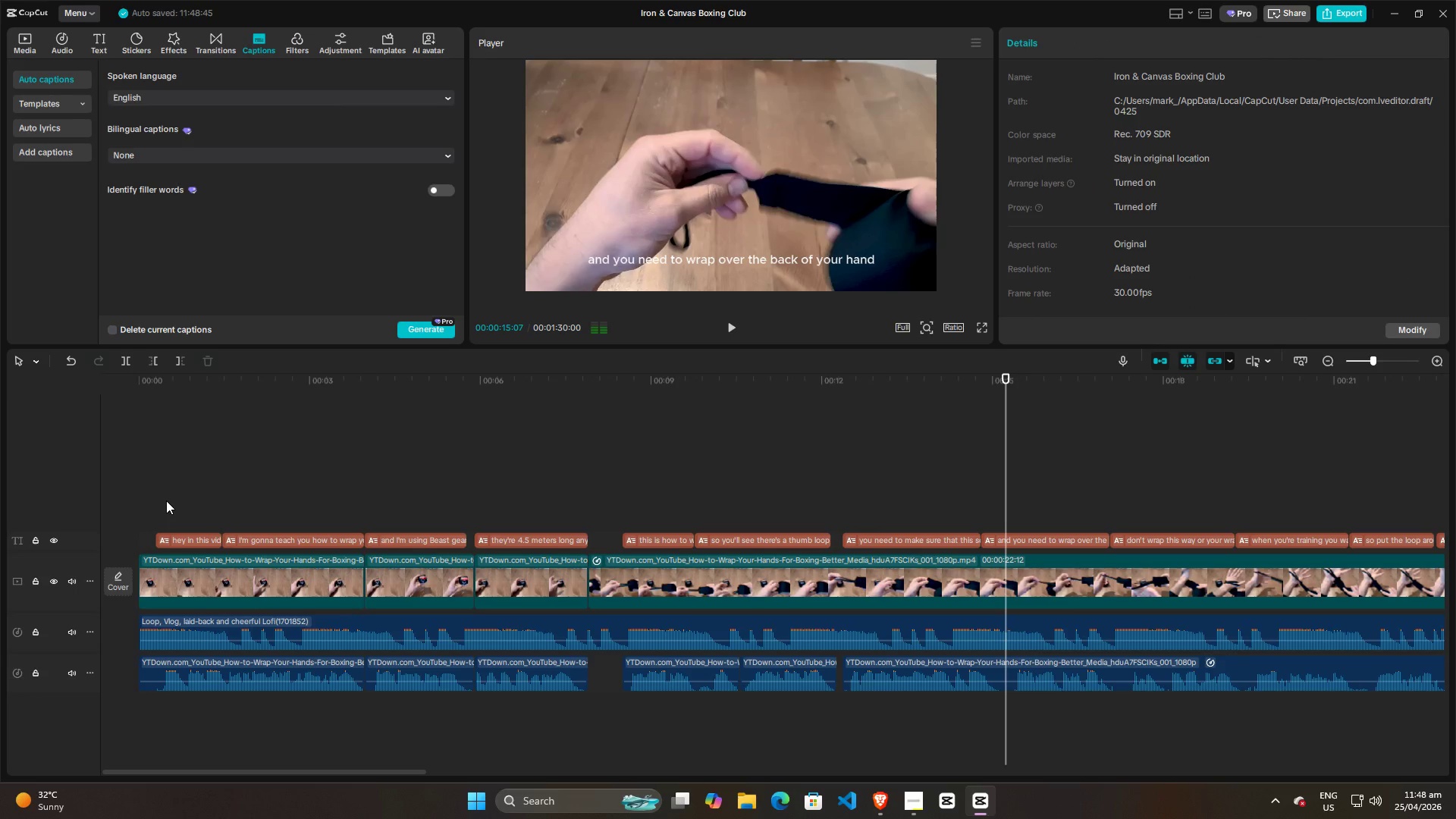 
left_click([166, 500])
 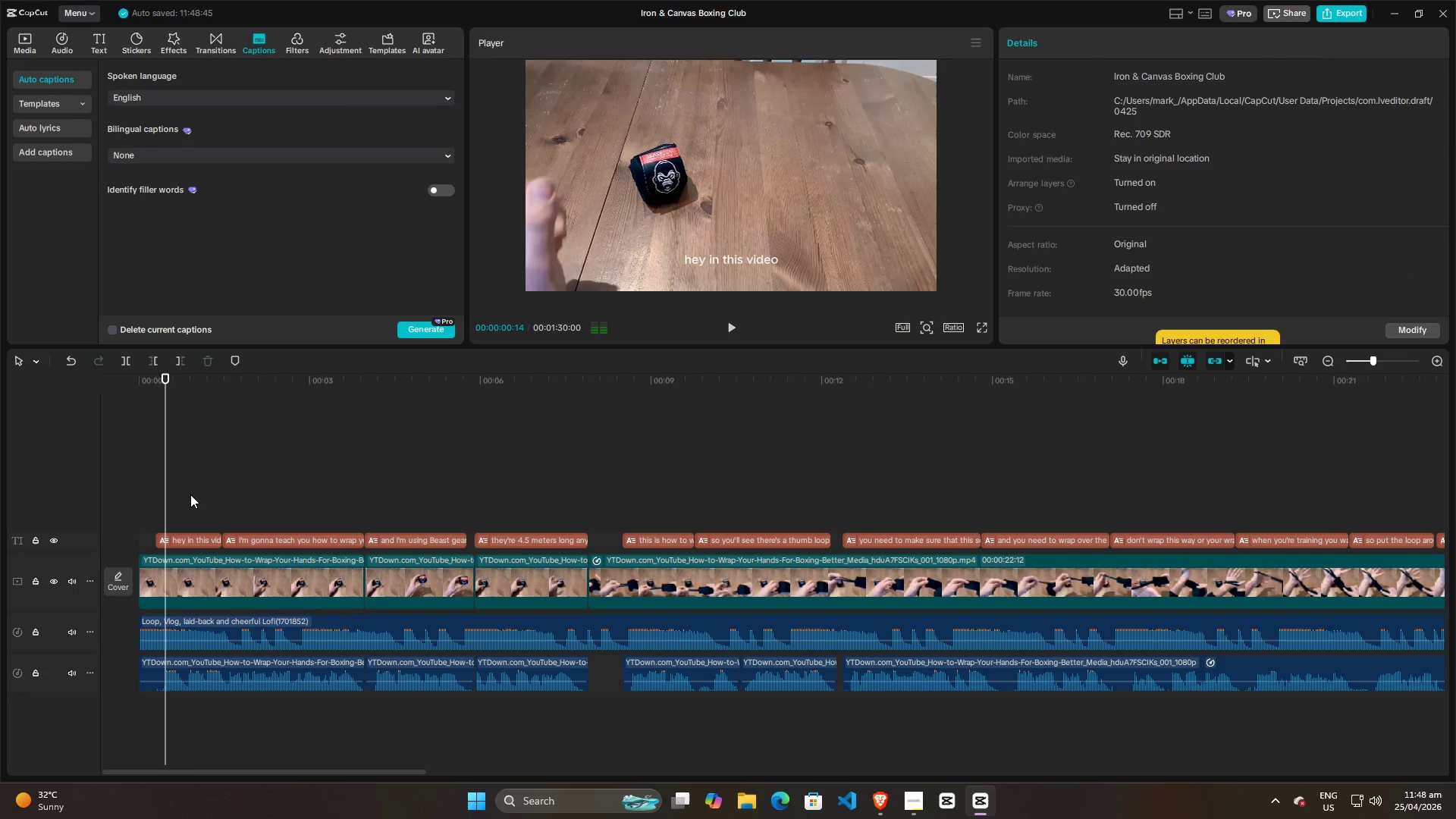 
key(Space)
 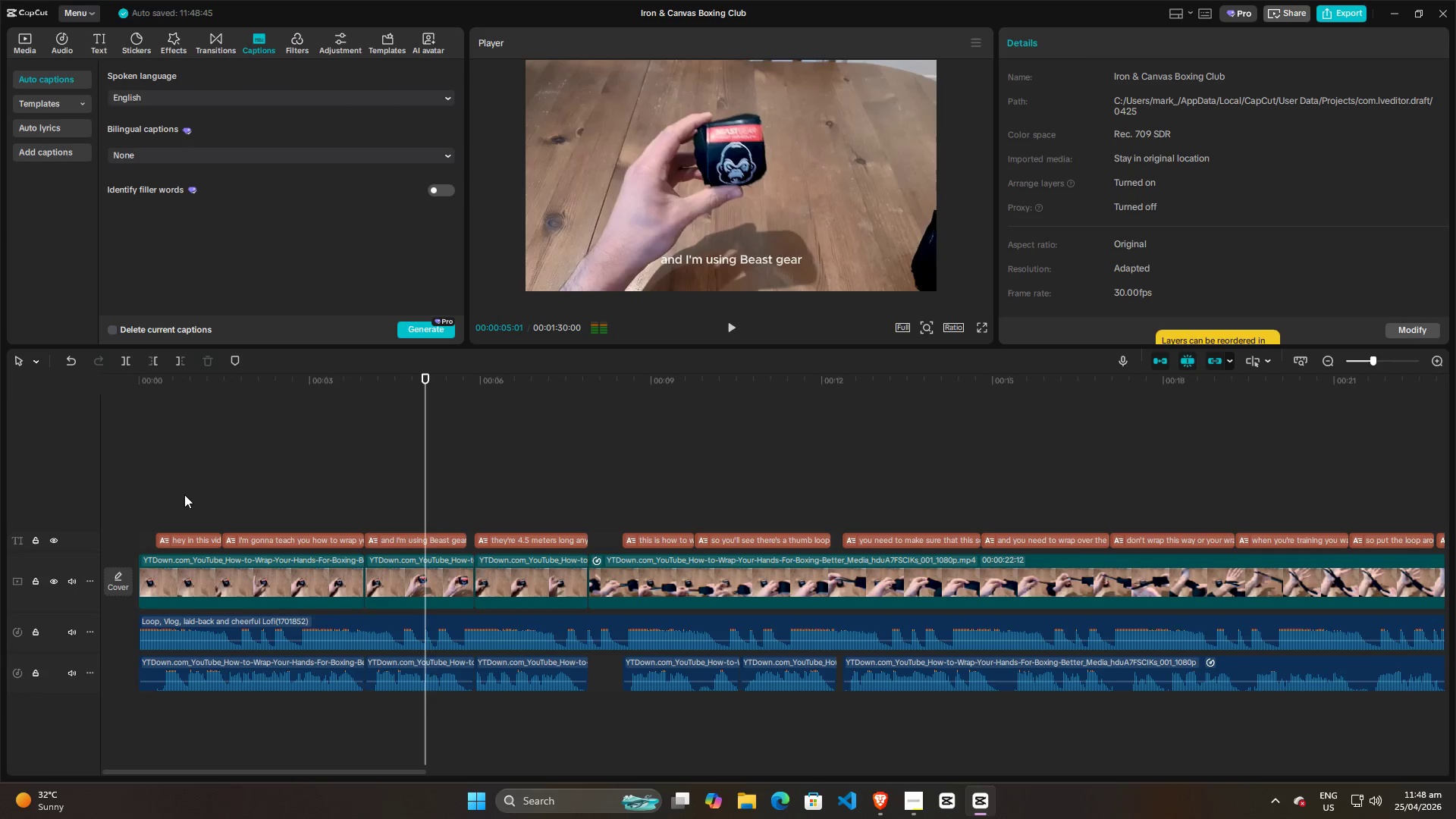 
wait(9.56)
 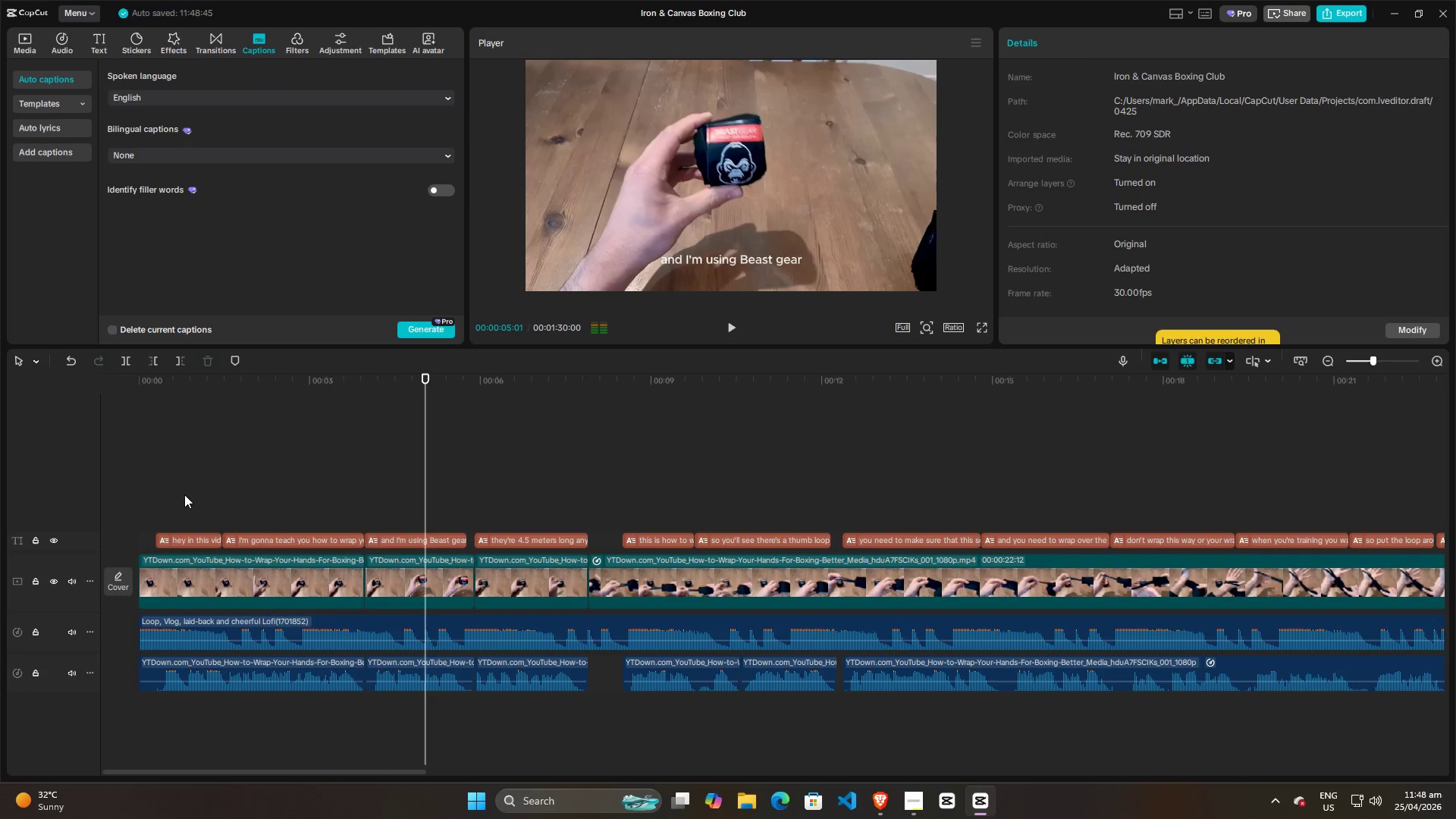 
key(Space)
 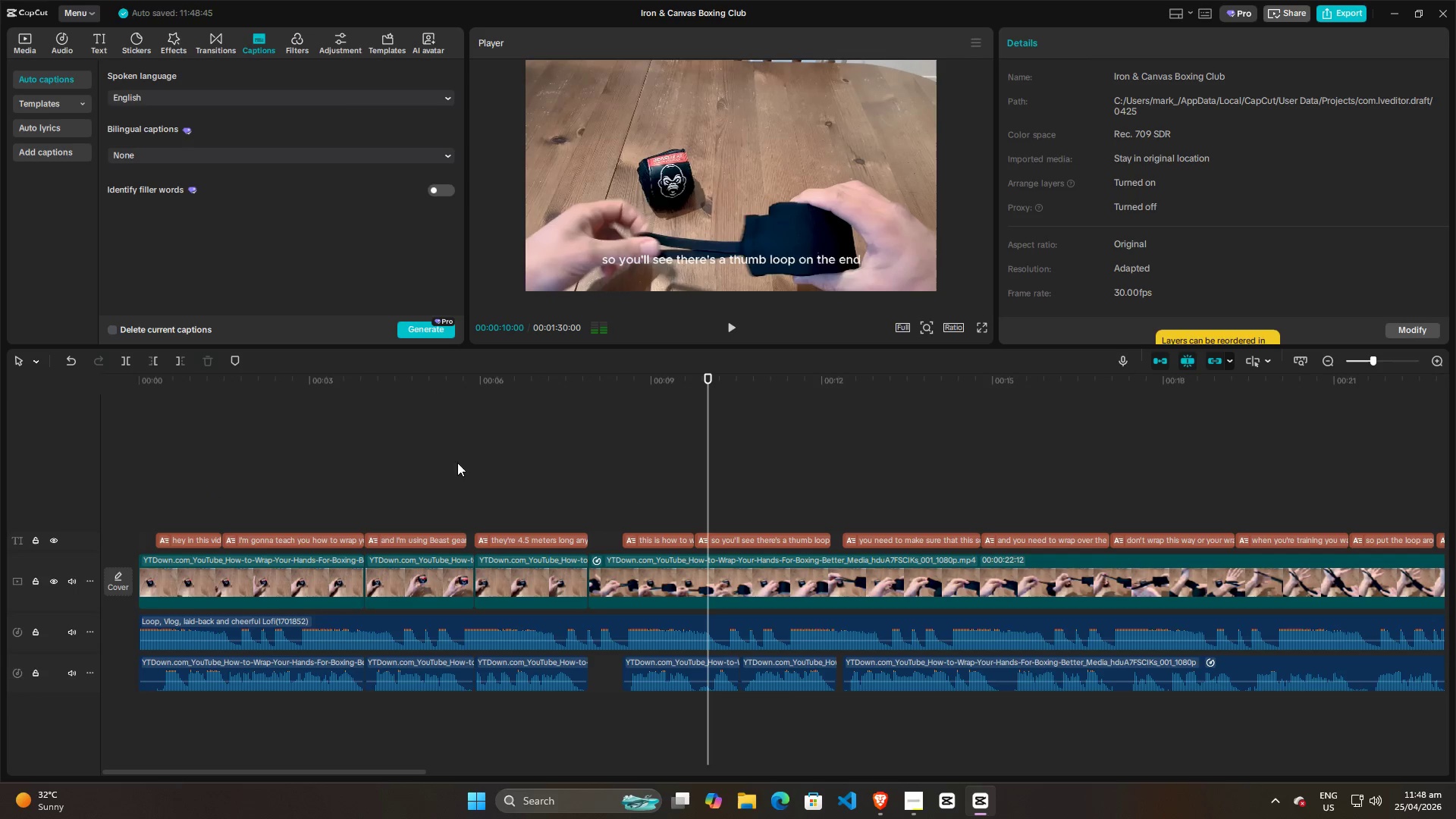 
left_click([489, 457])
 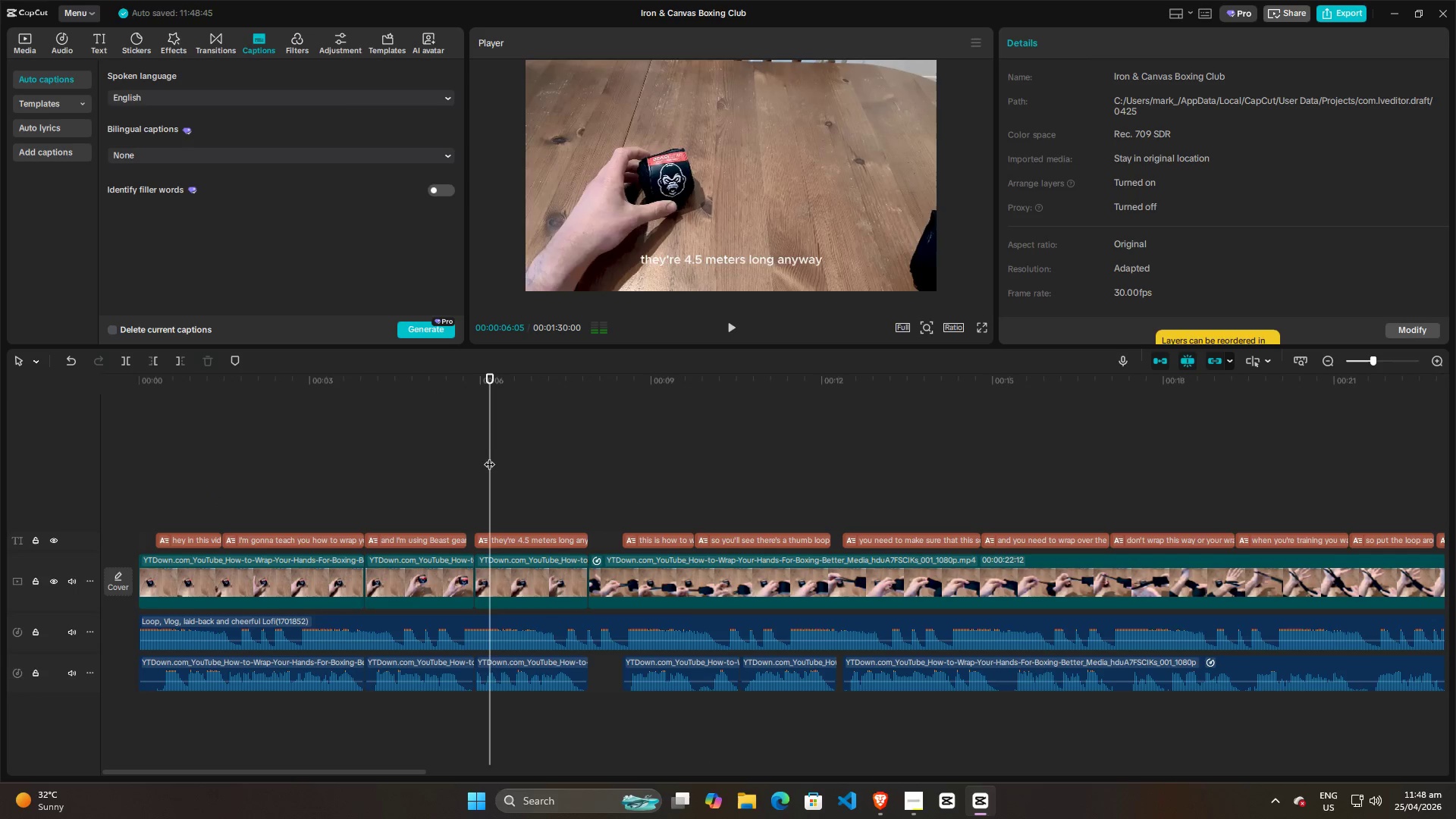 
key(Space)
 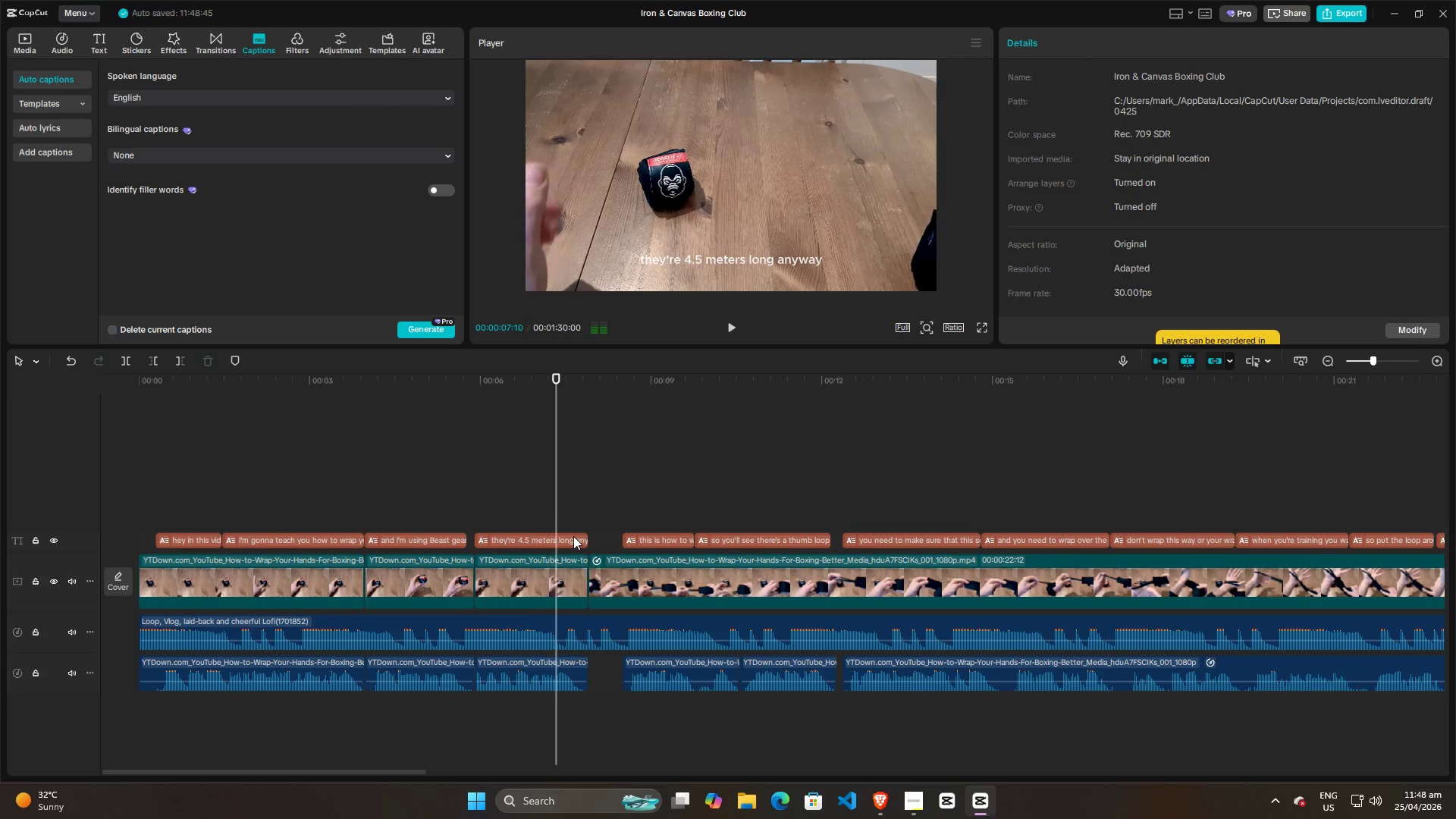 
key(Space)
 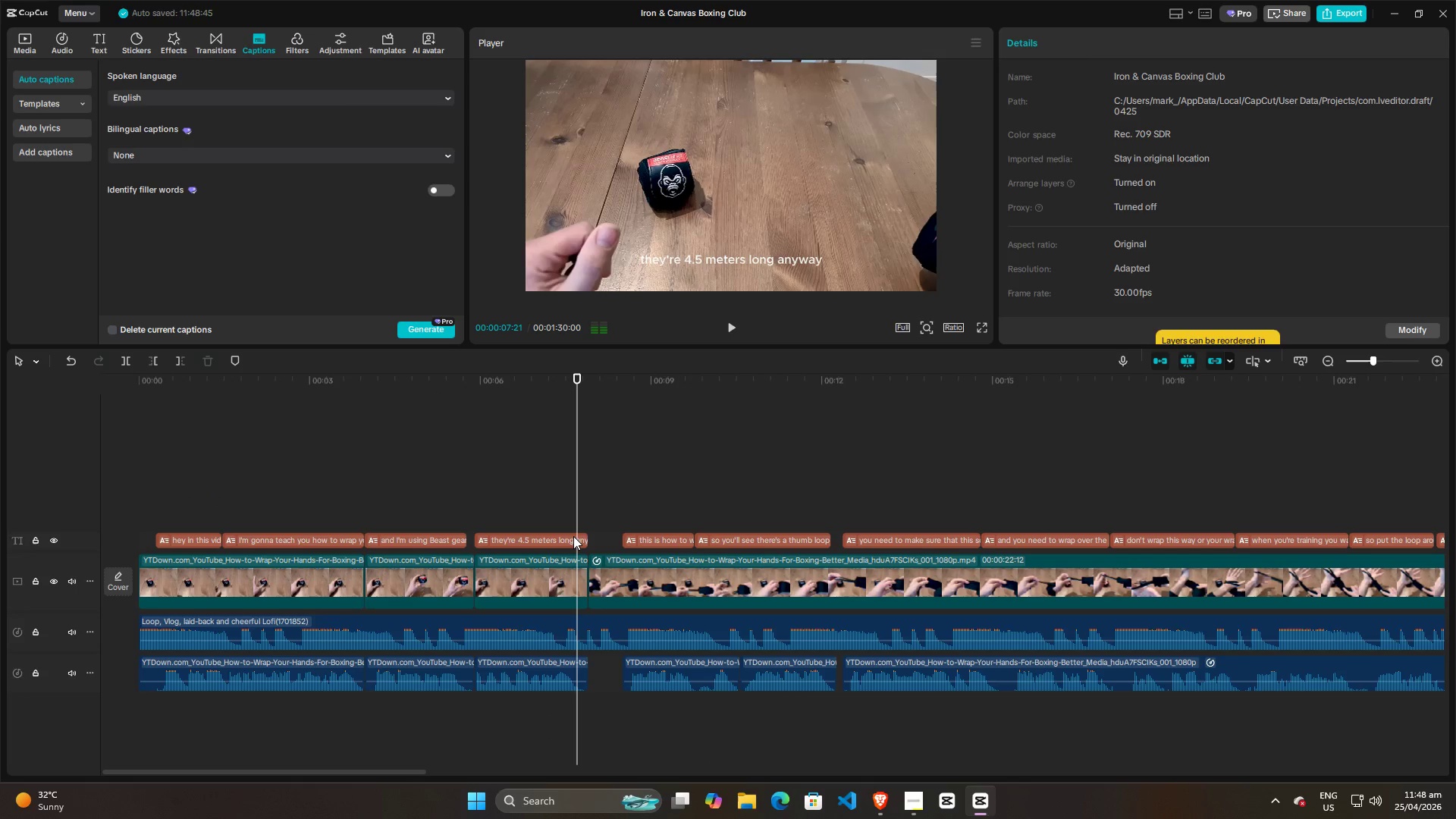 
left_click([573, 536])
 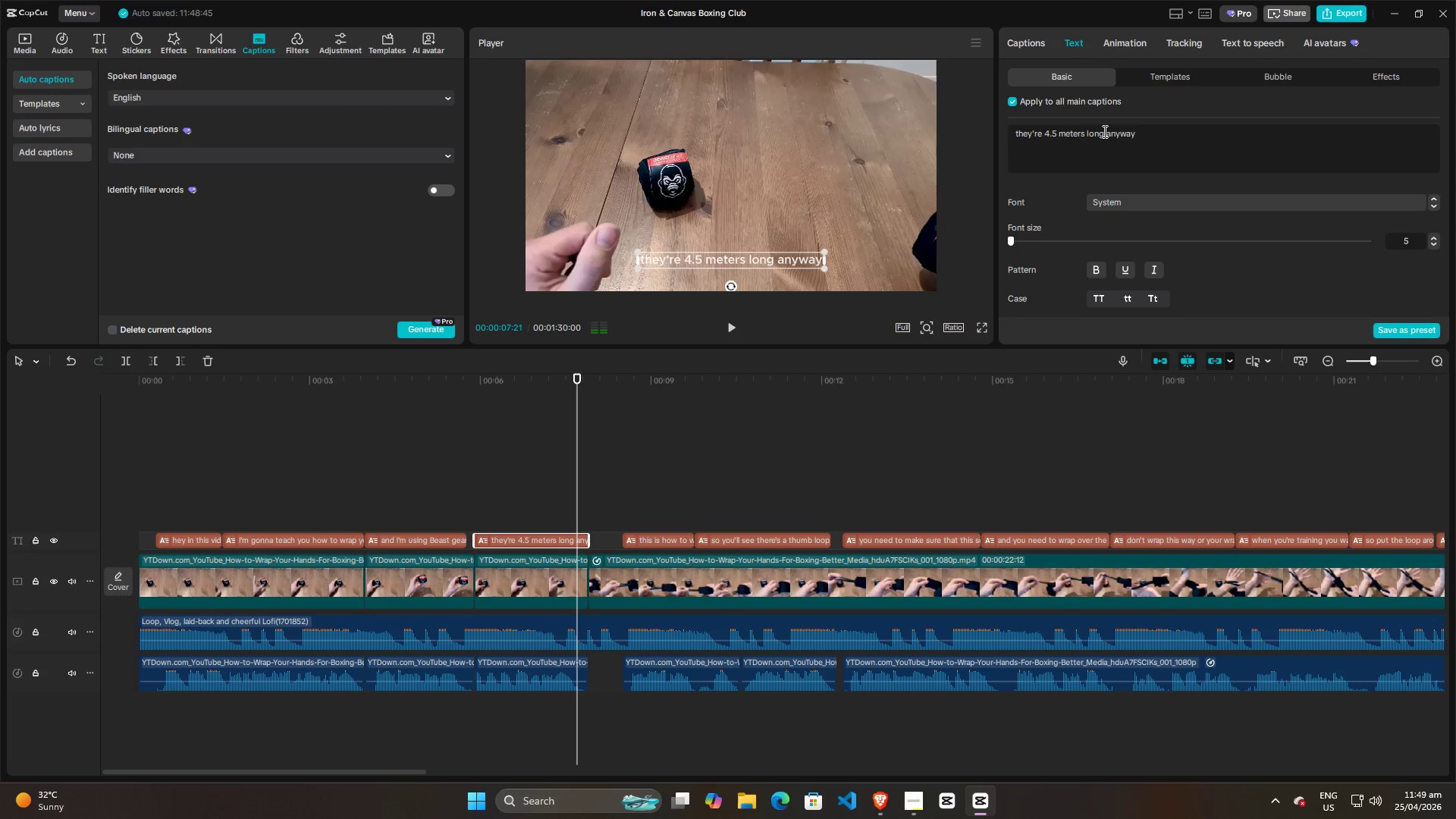 
left_click_drag(start_coordinate=[1106, 130], to_coordinate=[1160, 130])
 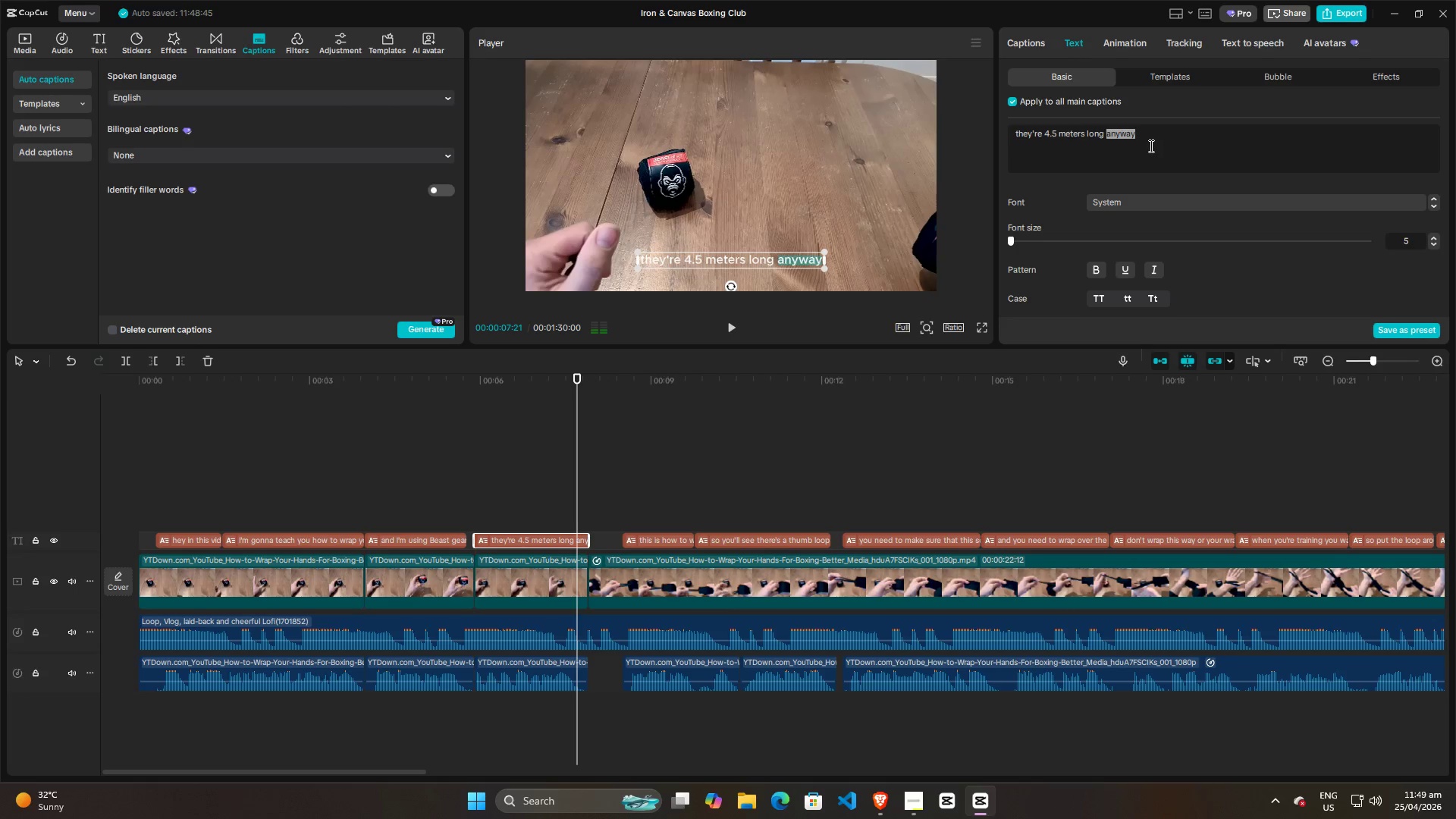 
key(Backspace)
 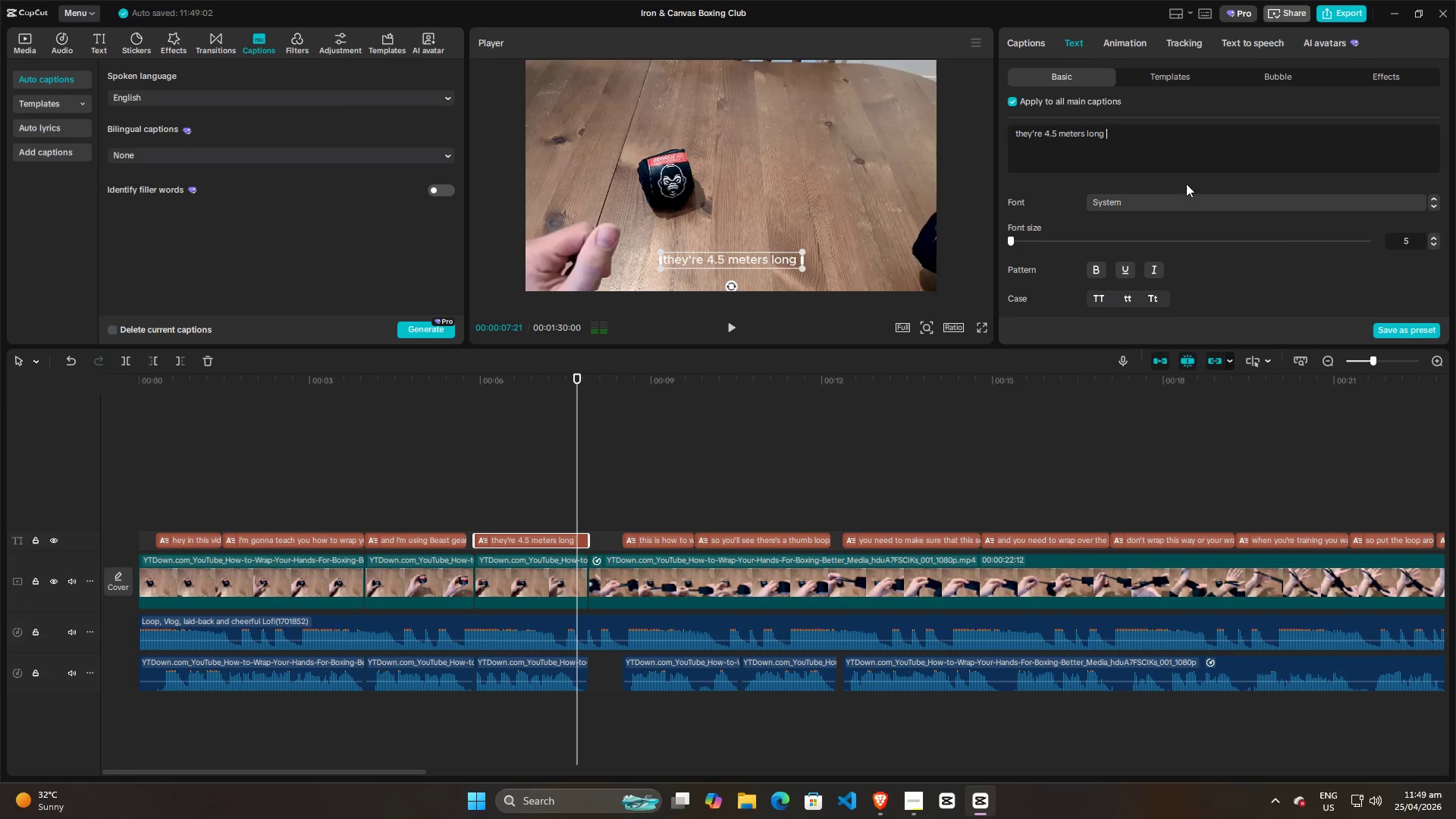 
key(Backspace)
 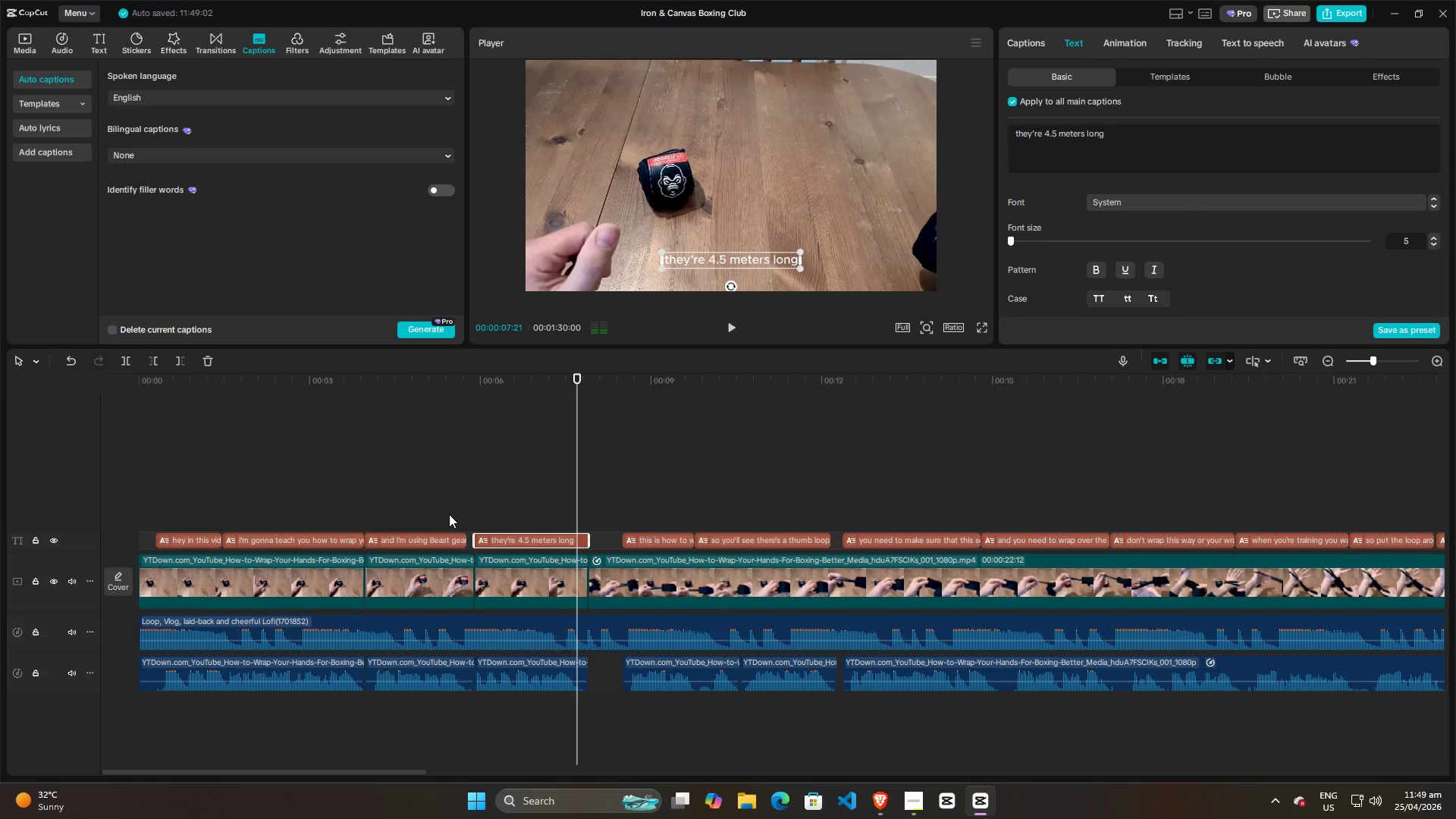 
left_click([560, 481])
 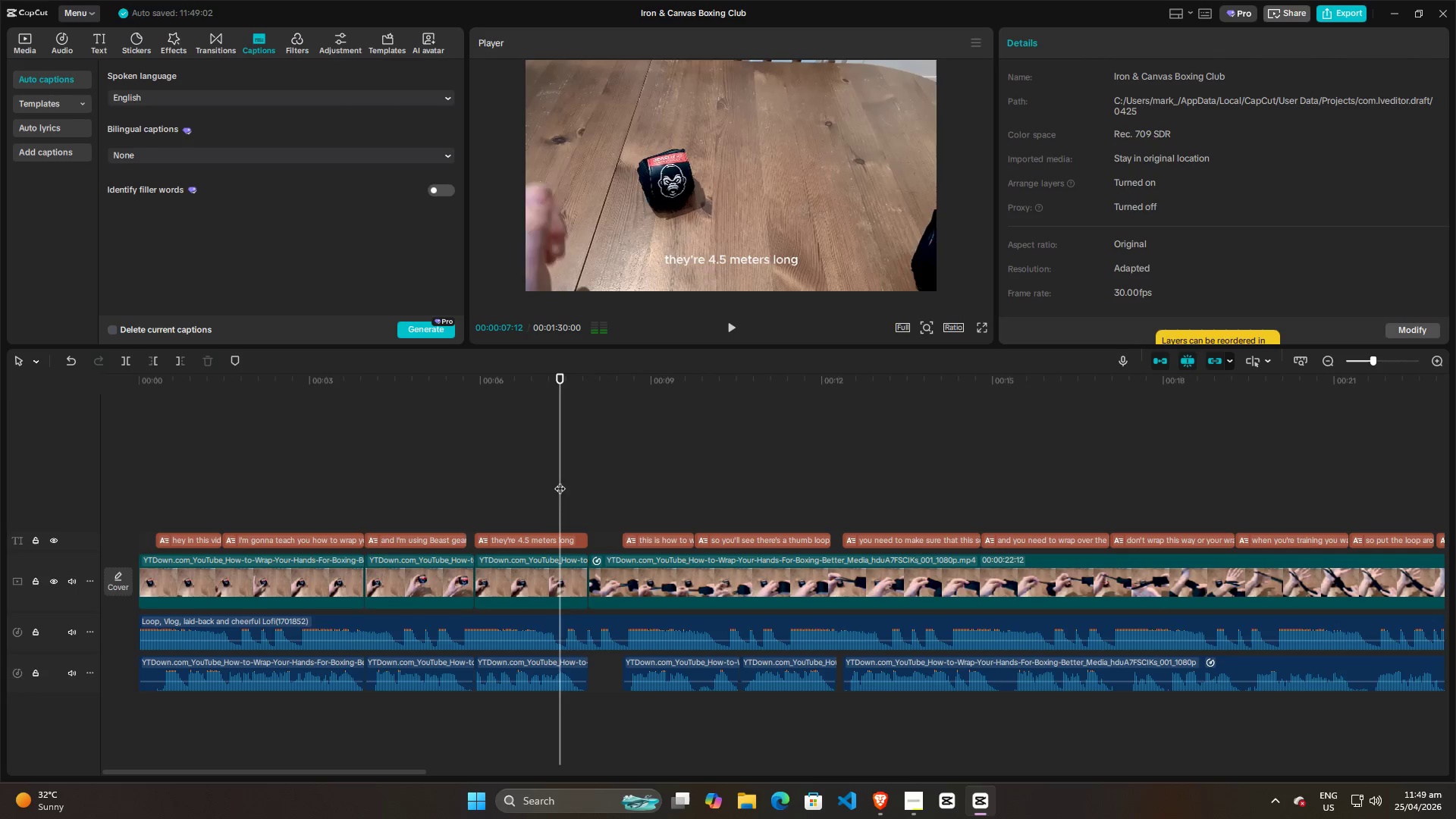 
key(Space)
 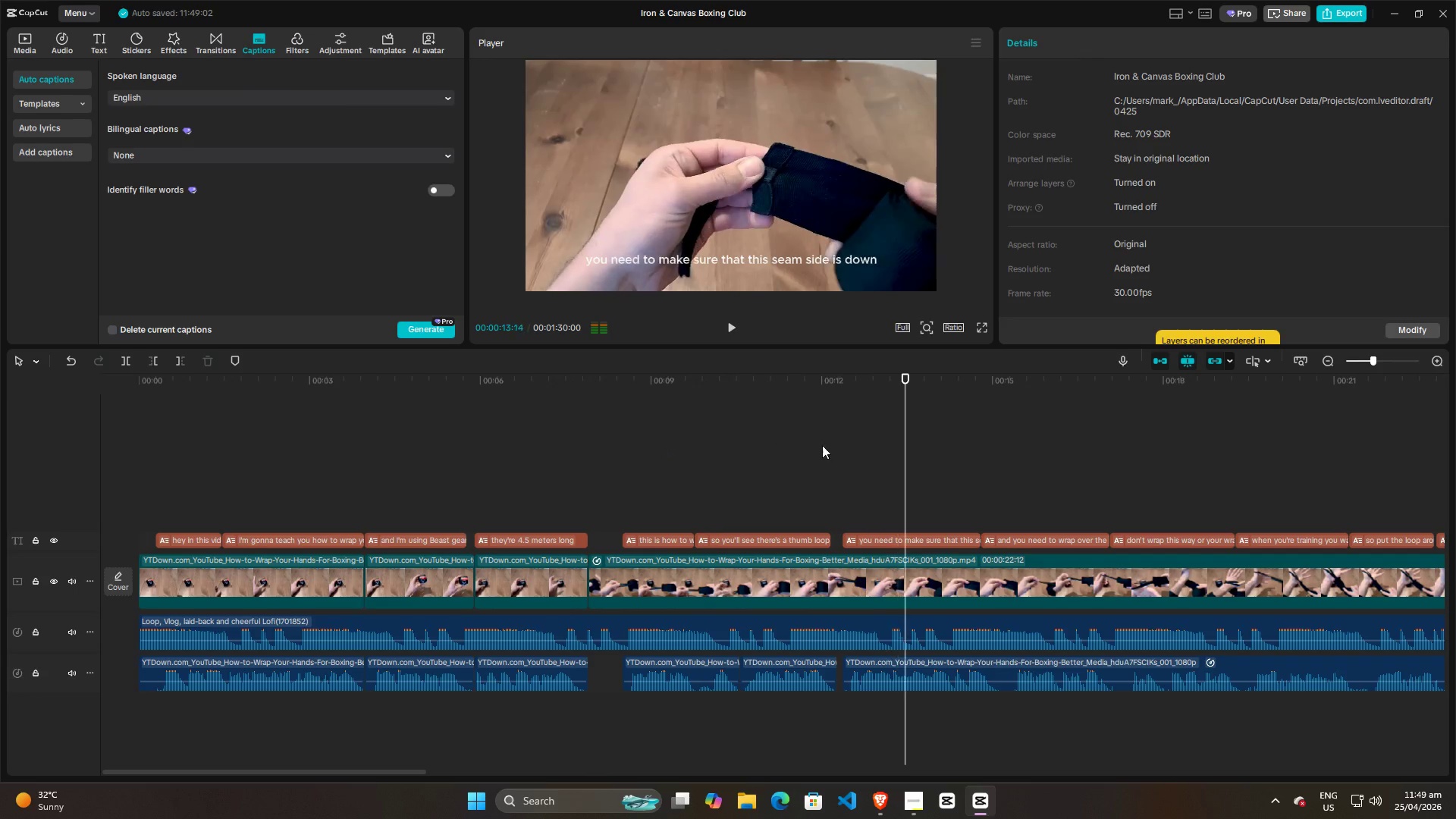 
wait(11.11)
 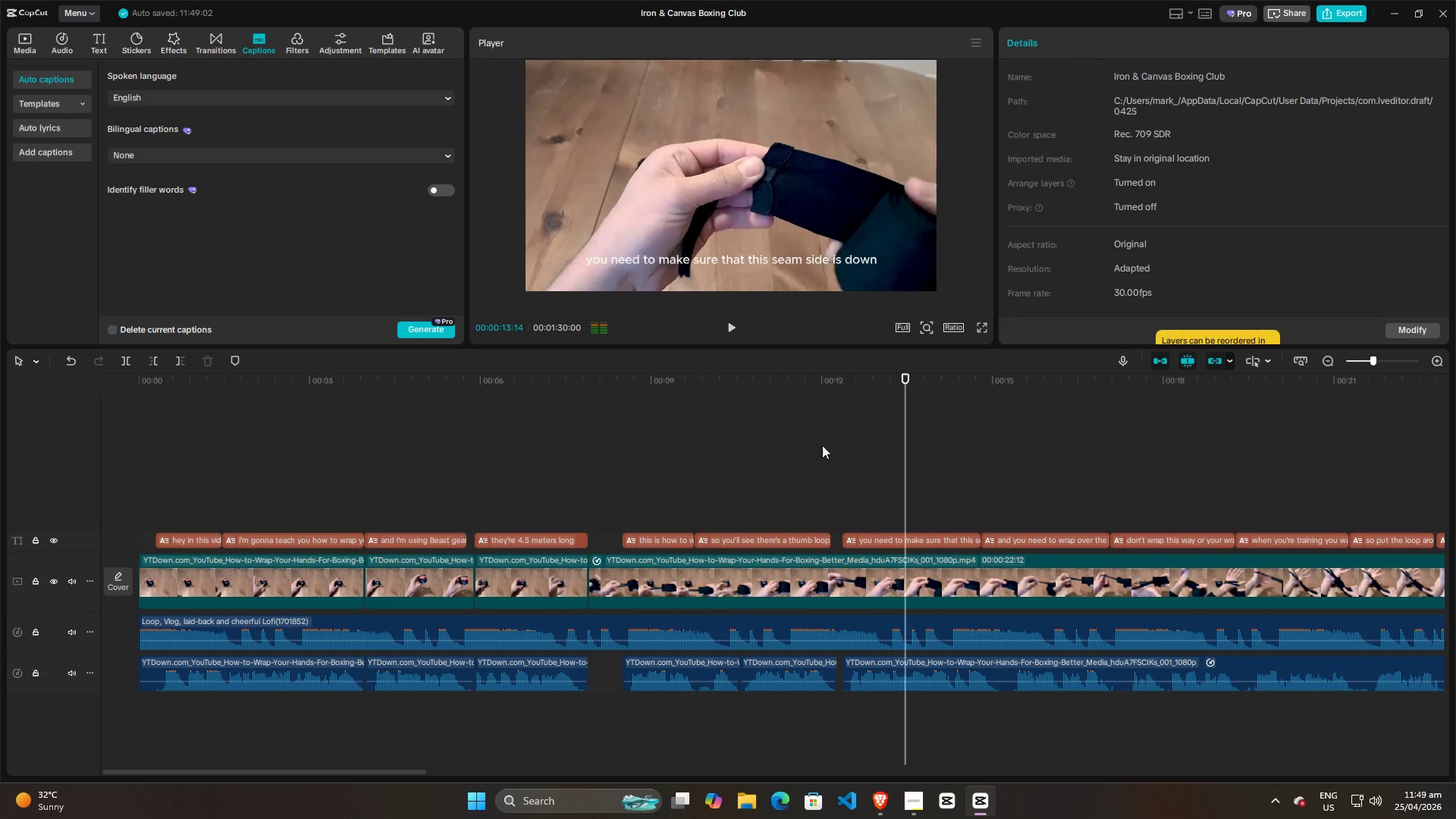 
key(Space)
 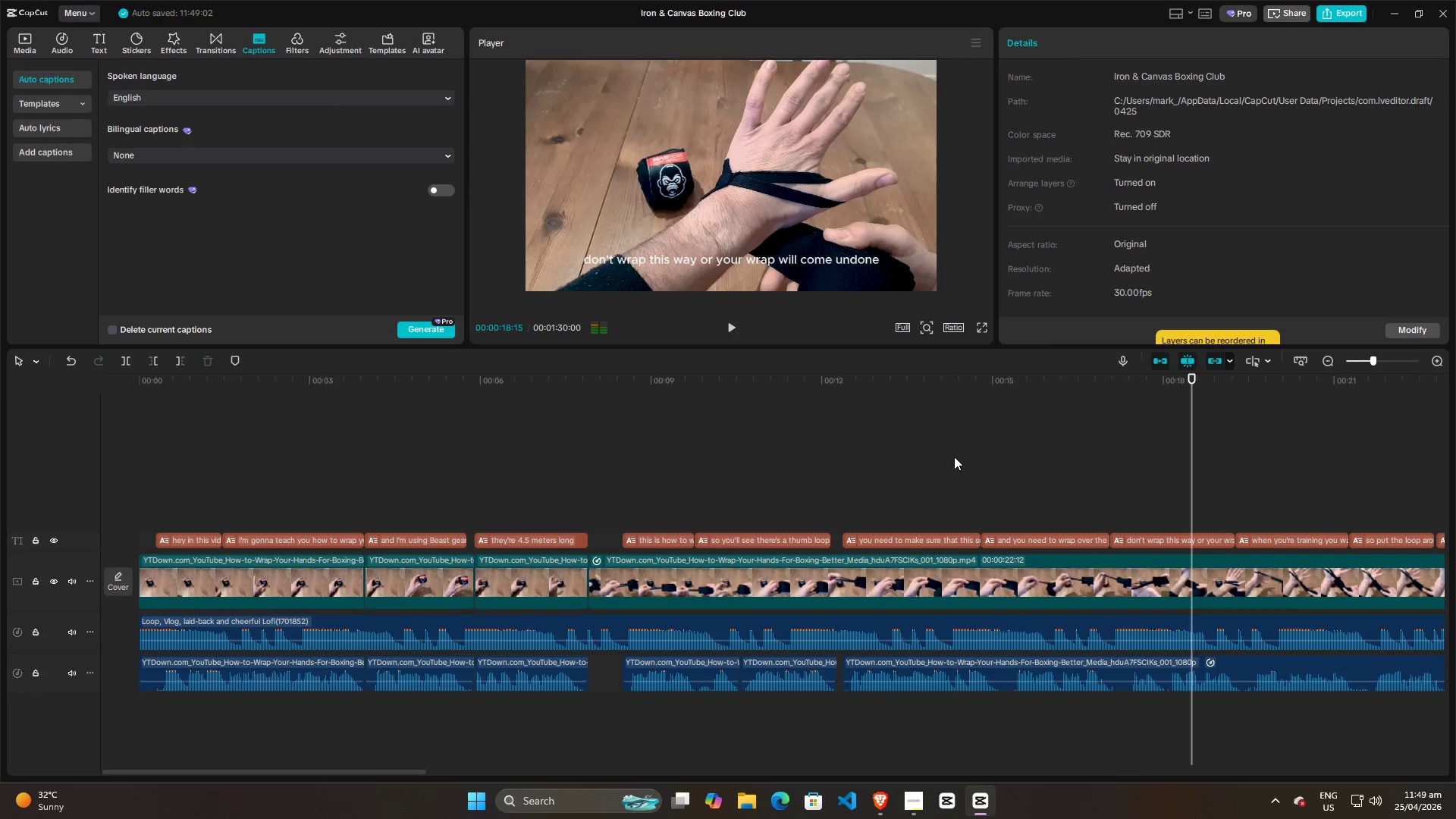 
hold_key(key=ControlLeft, duration=1.5)
 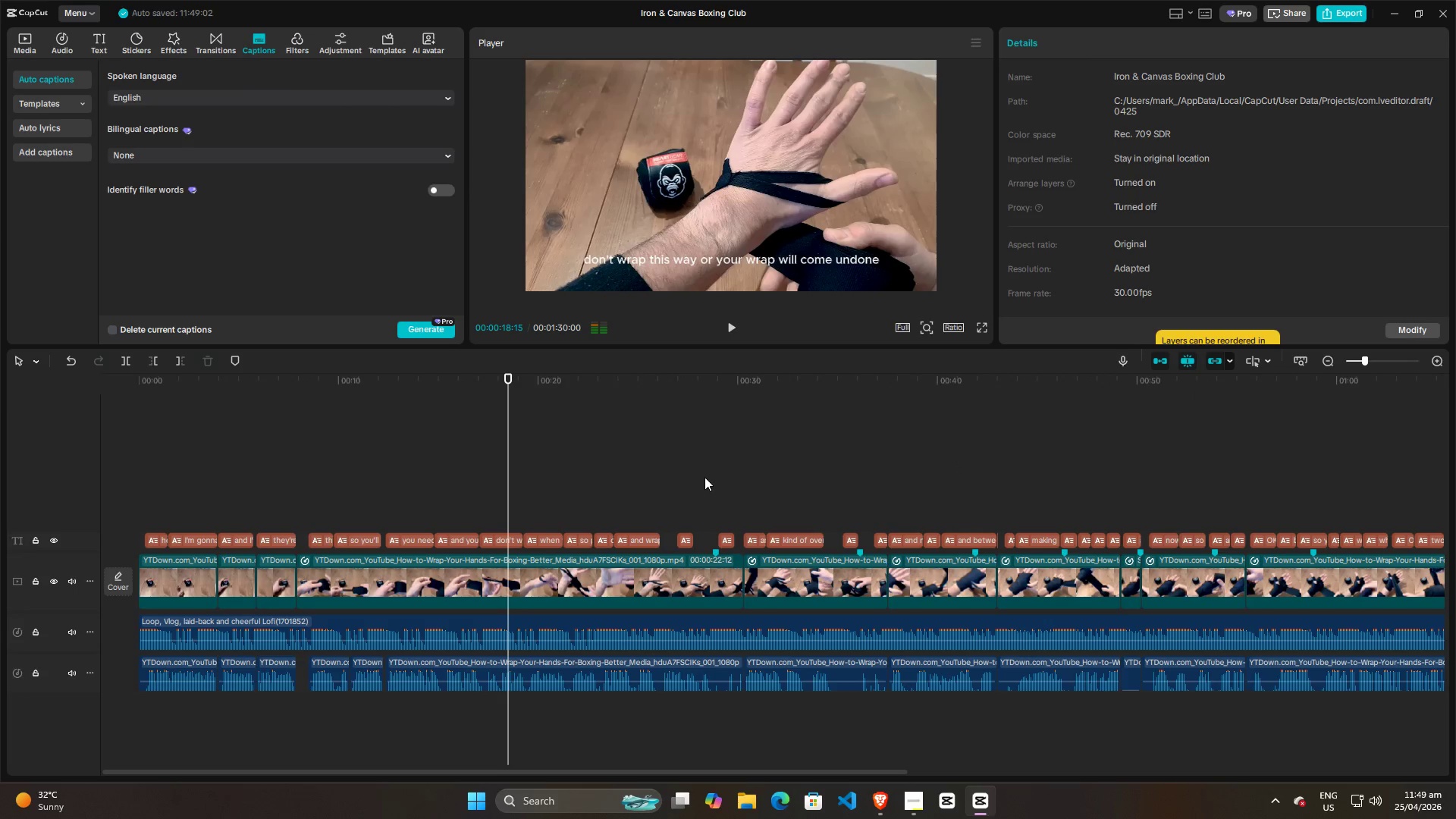 
hold_key(key=ControlLeft, duration=0.45)
 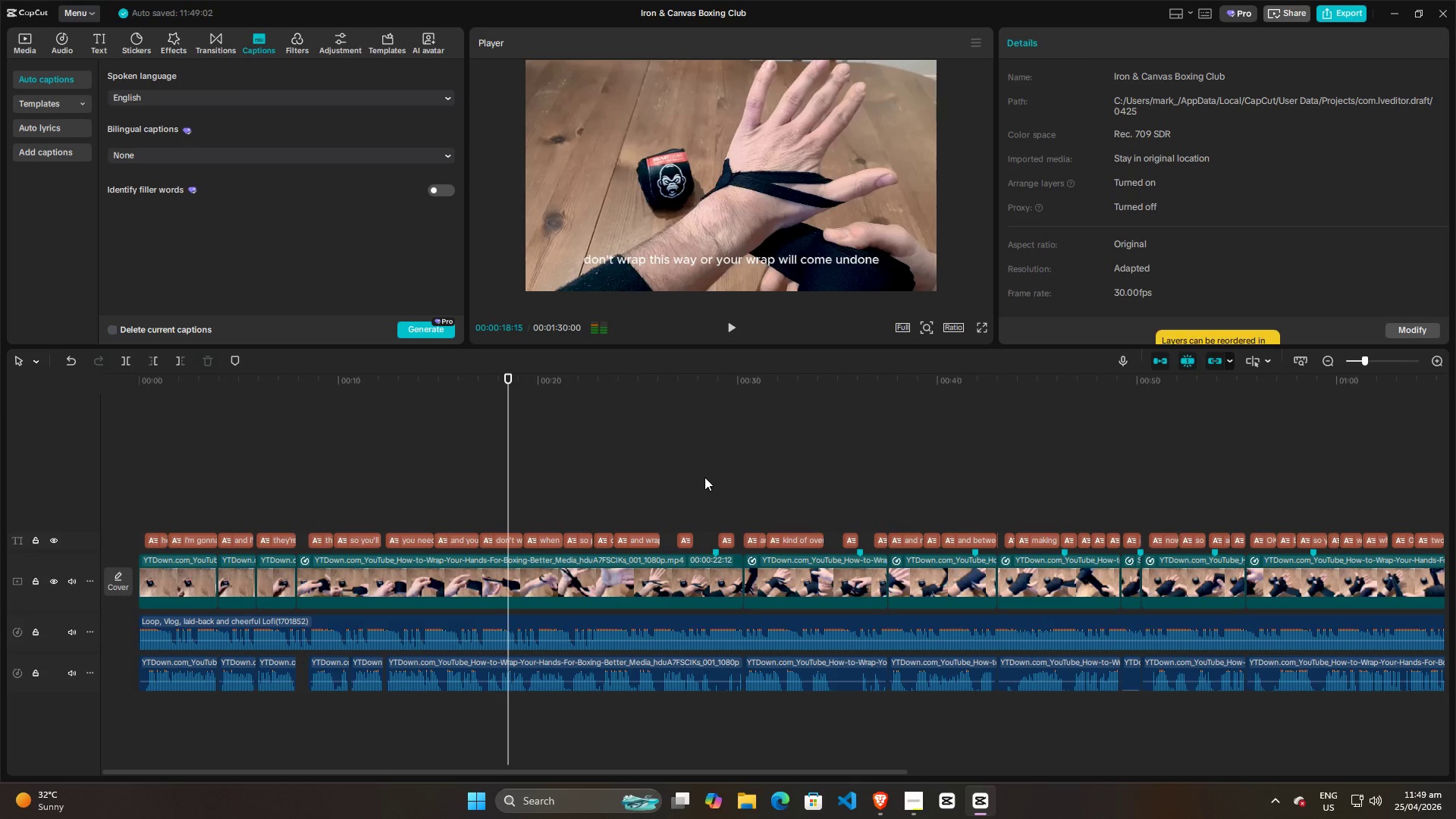 
scroll: coordinate [804, 482], scroll_direction: down, amount: 13.0
 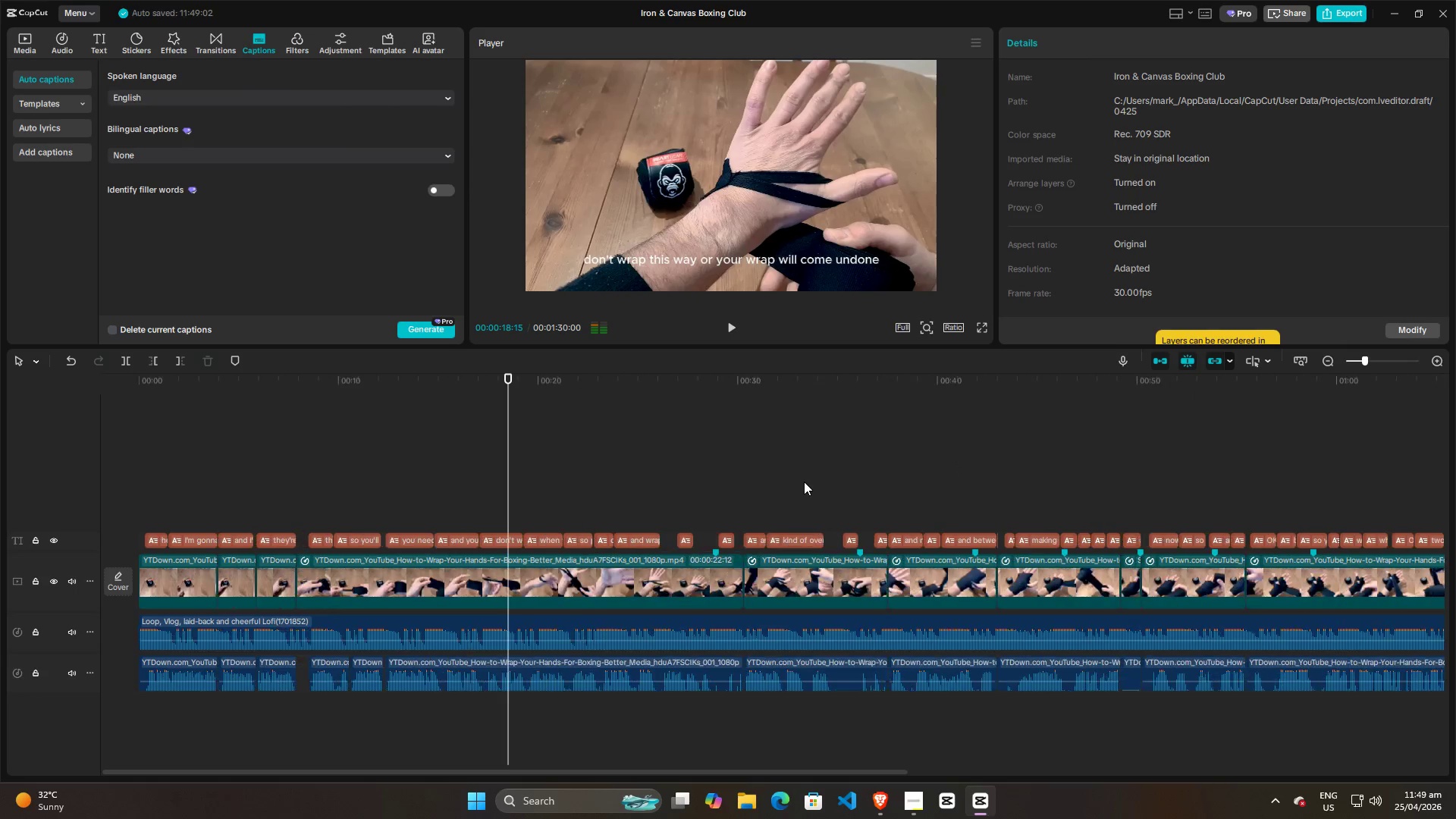 
key(Space)
 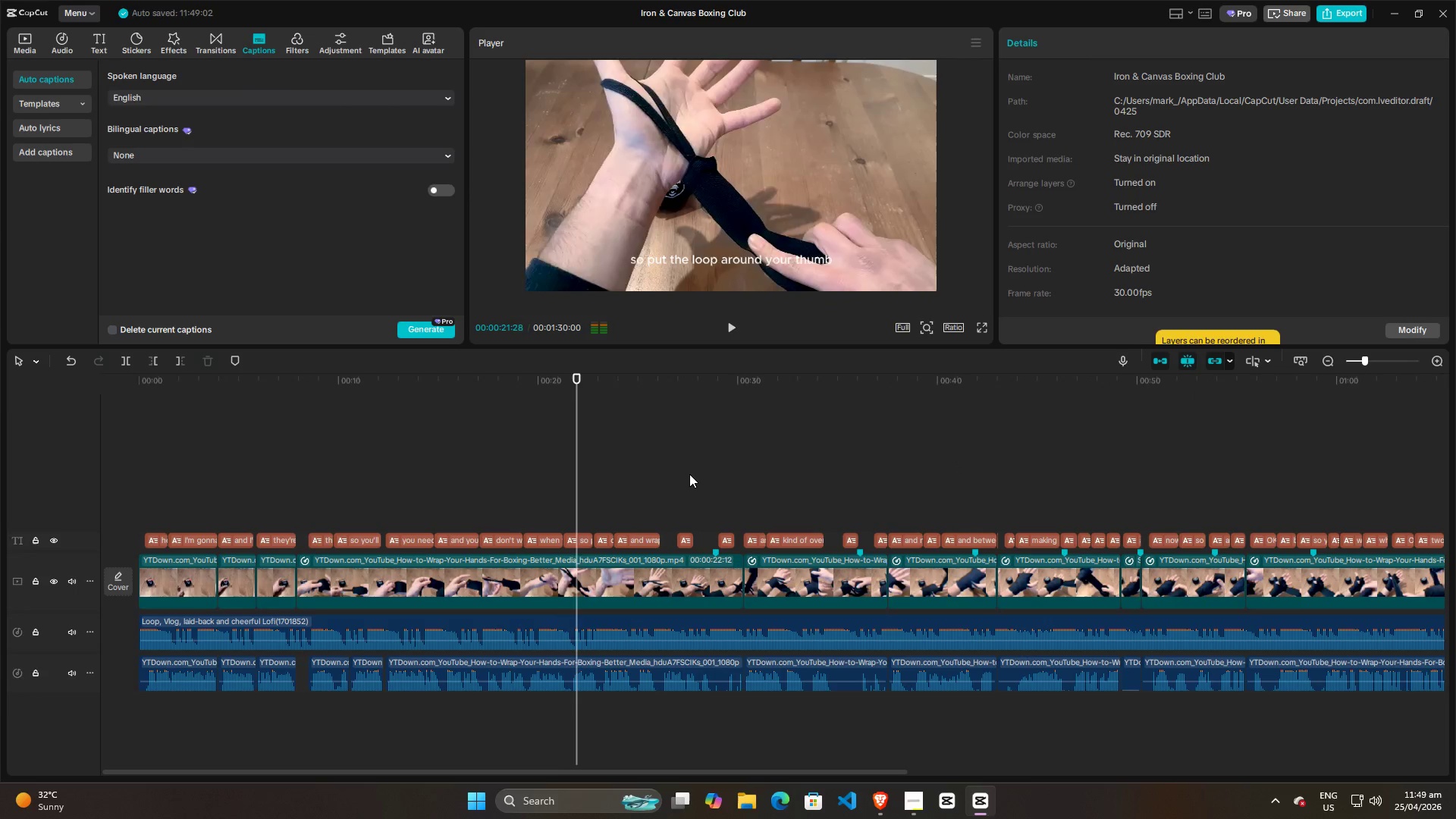 
key(Space)
 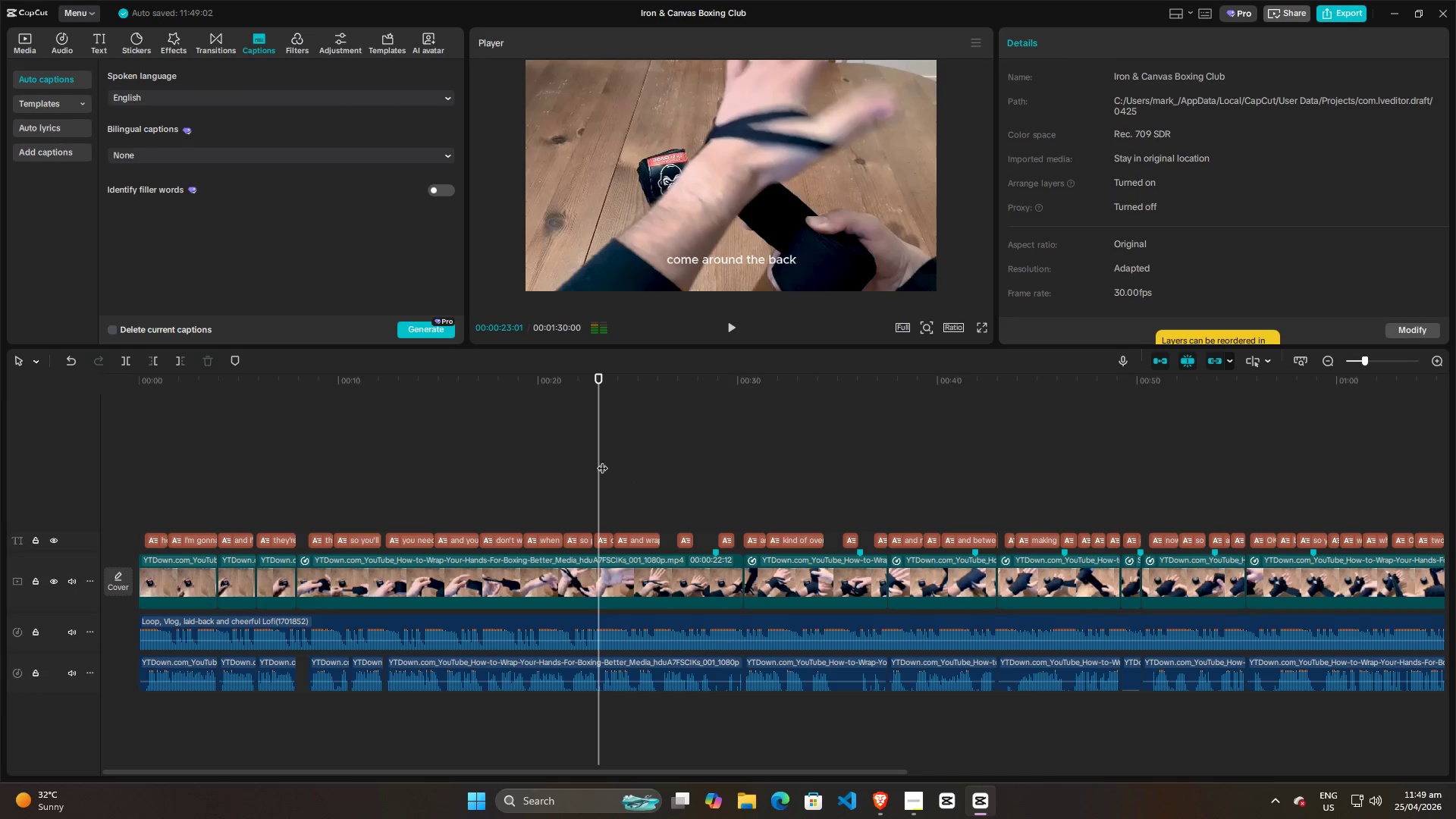 
left_click_drag(start_coordinate=[602, 460], to_coordinate=[454, 464])
 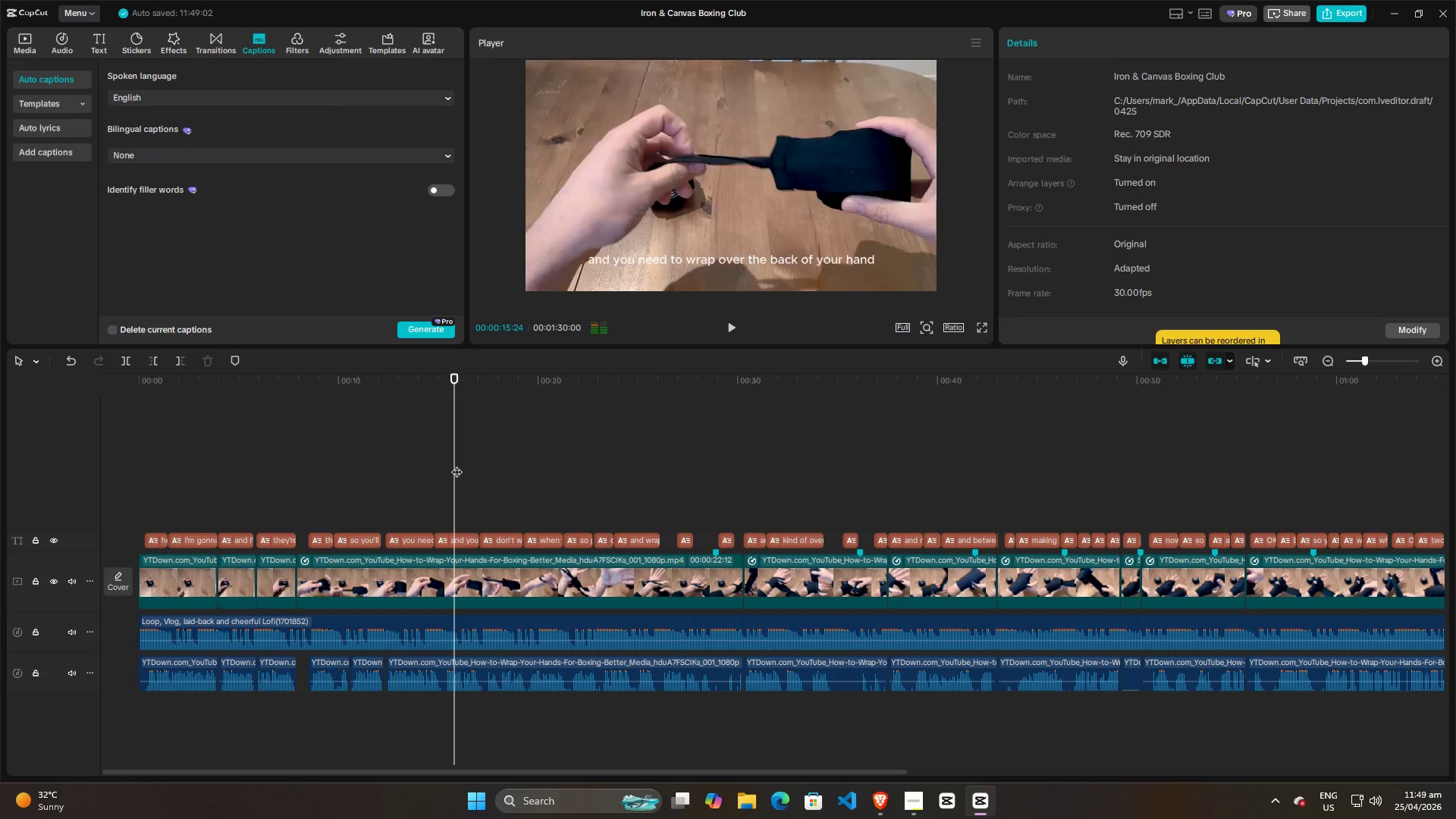 
hold_key(key=ControlLeft, duration=1.5)
 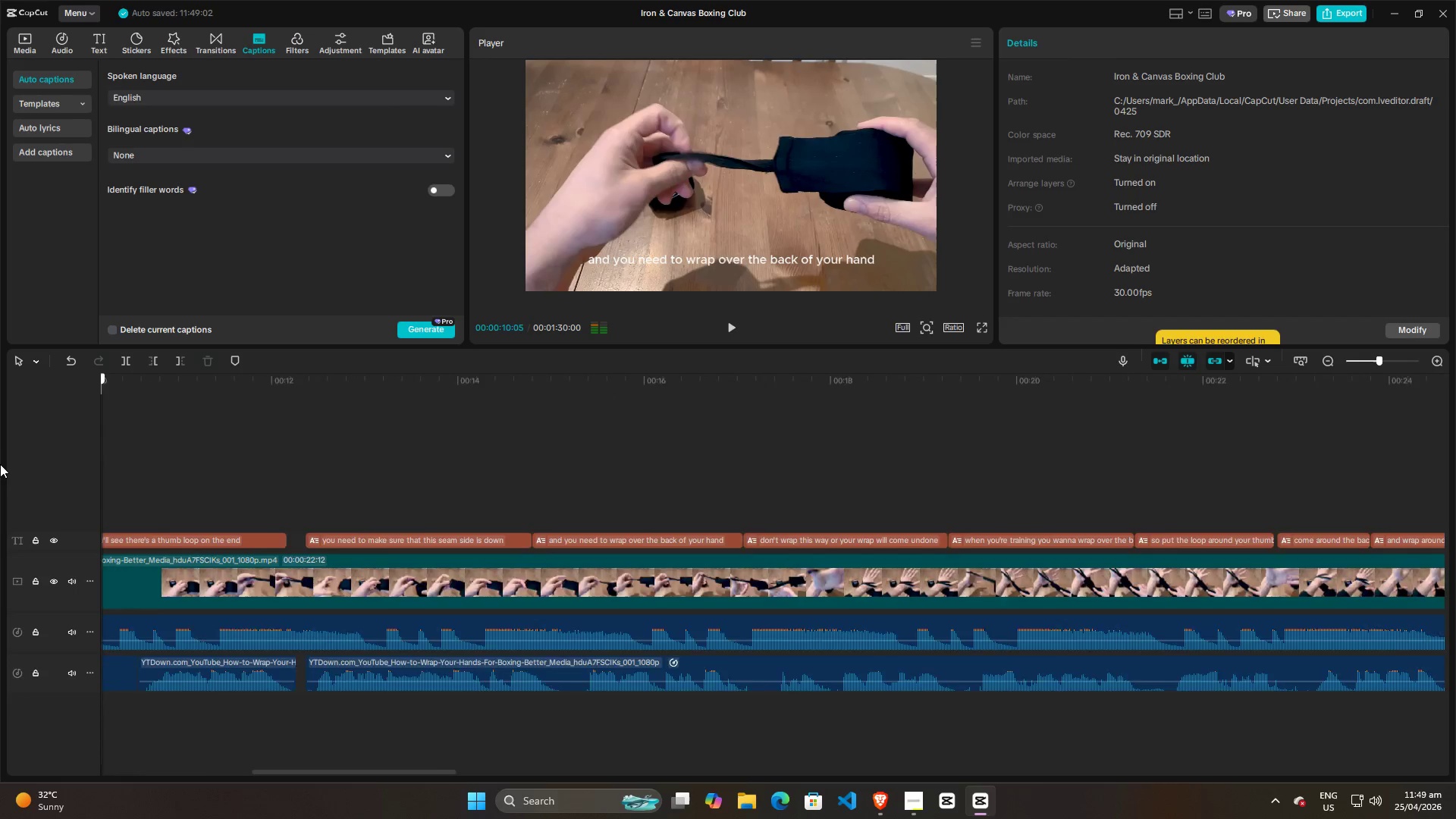 
key(Control+ControlLeft)
 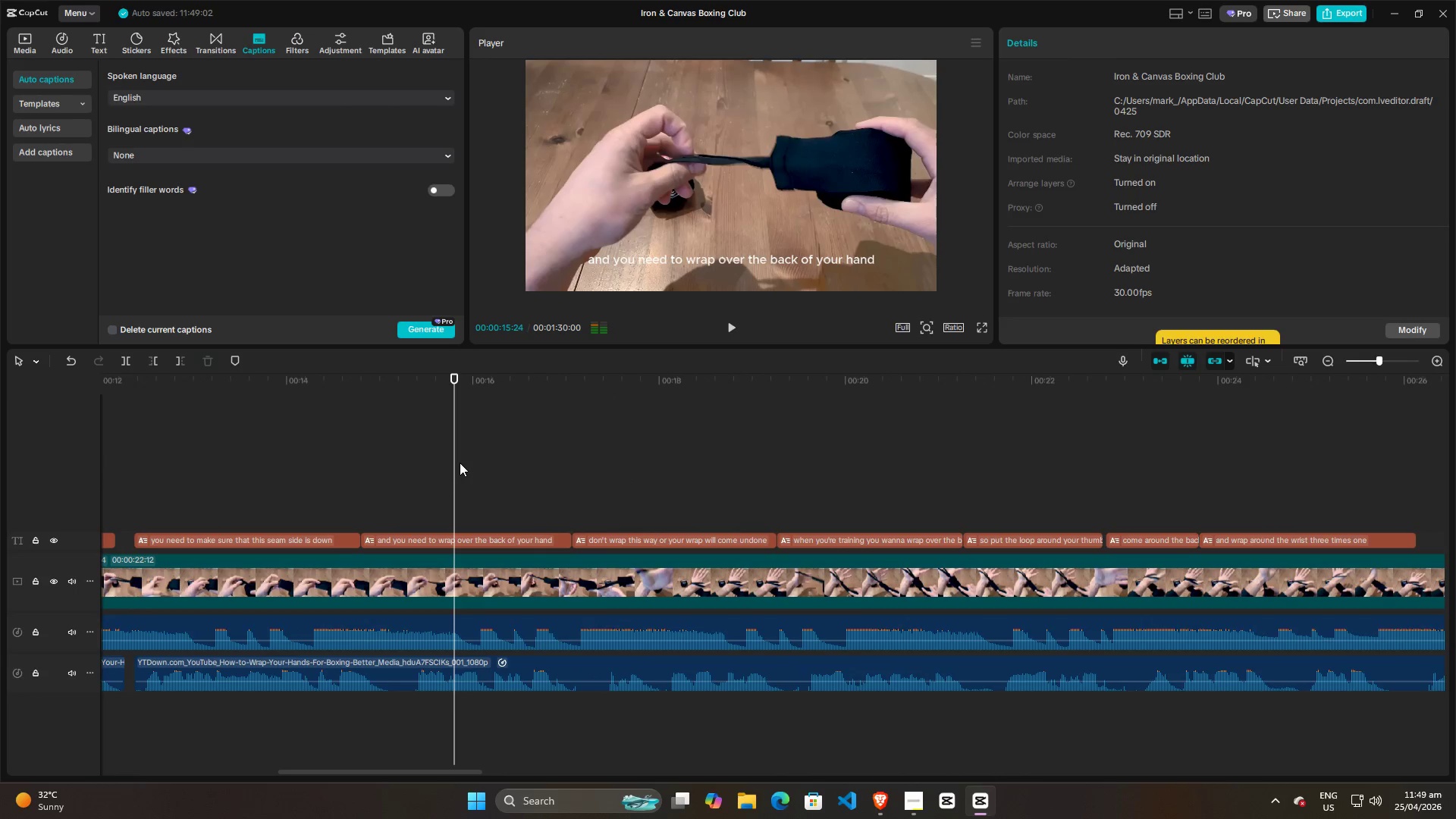 
key(Control+ControlLeft)
 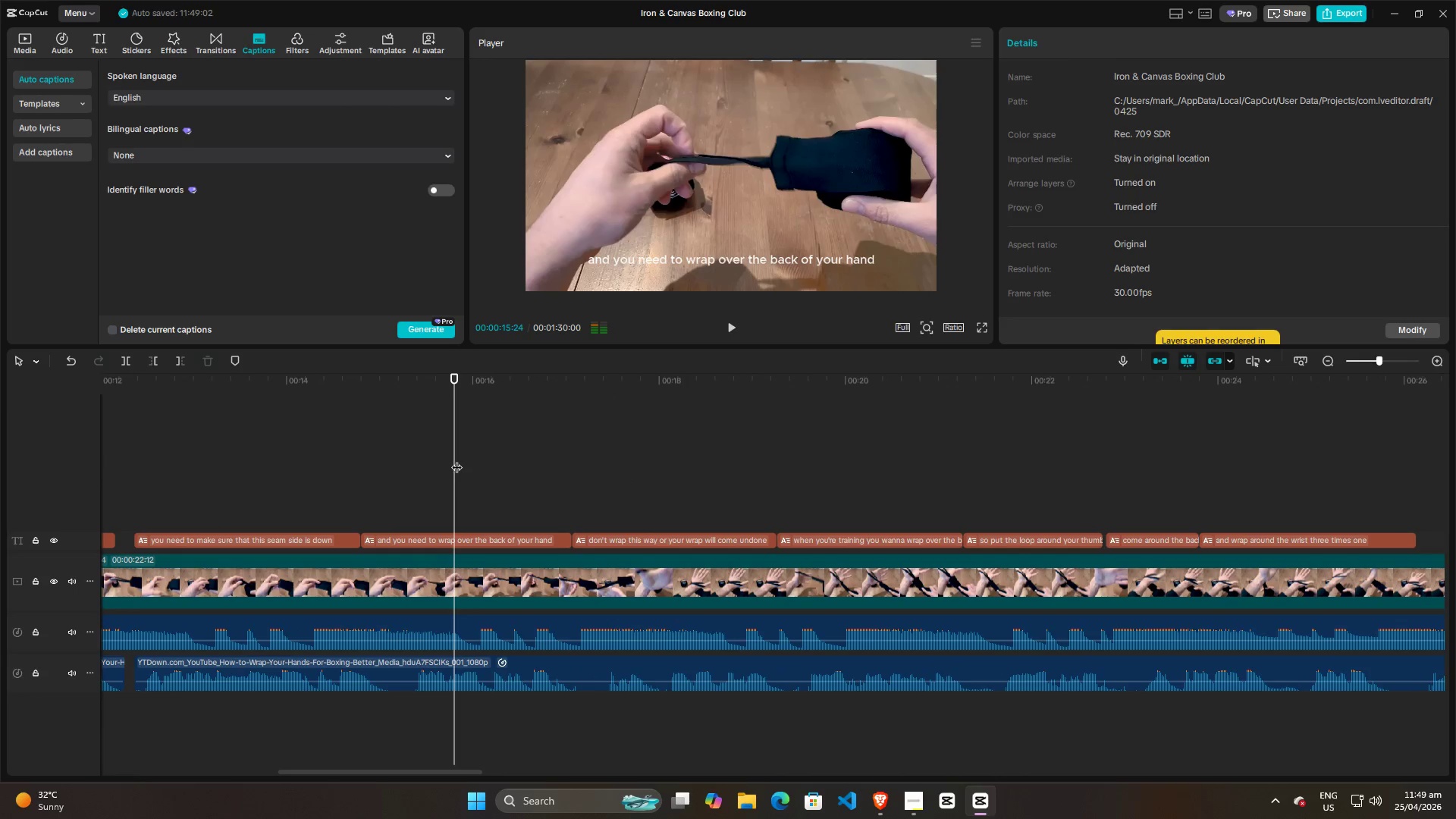 
scroll: coordinate [460, 464], scroll_direction: up, amount: 22.0
 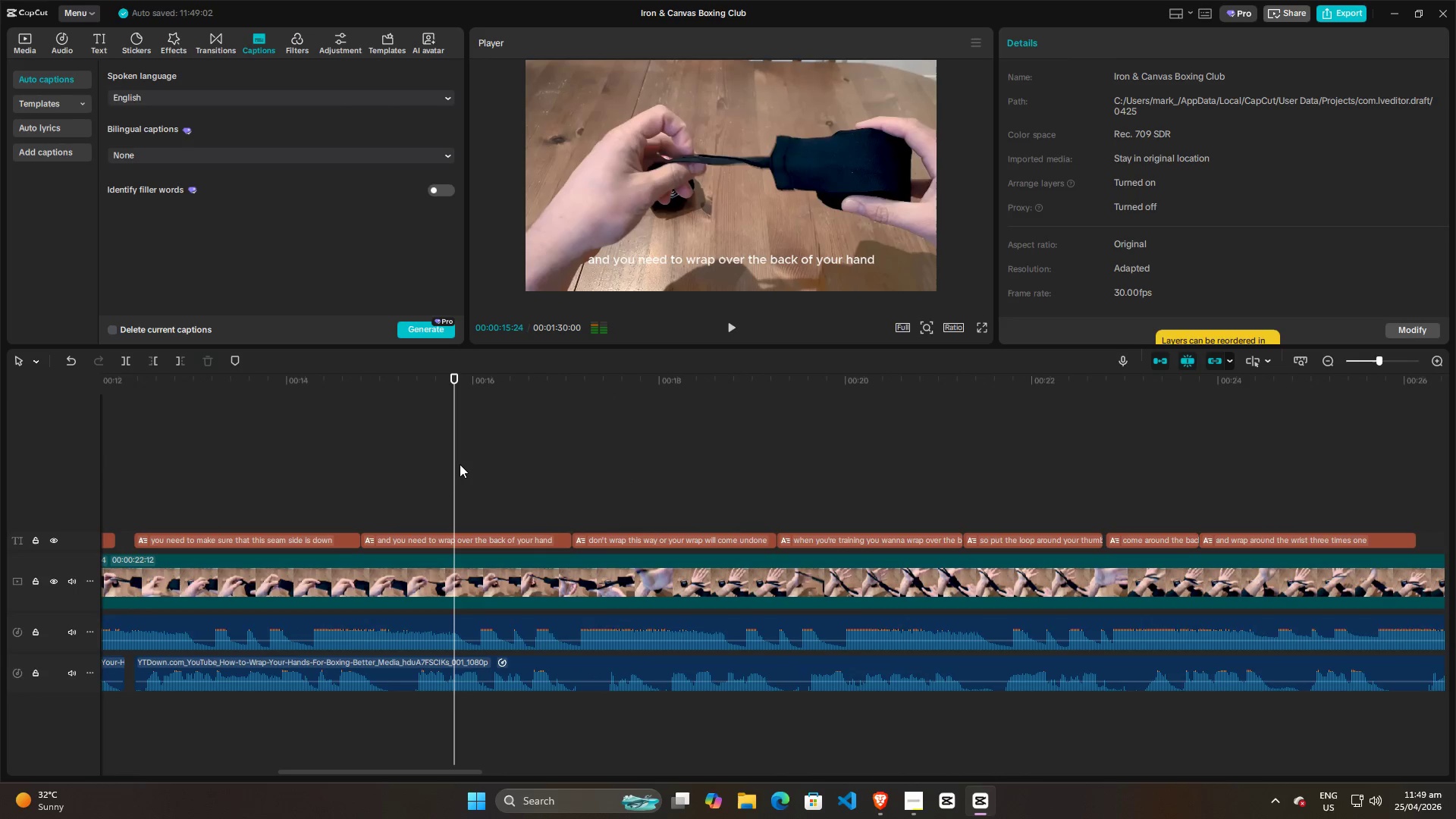 
left_click_drag(start_coordinate=[457, 460], to_coordinate=[394, 480])
 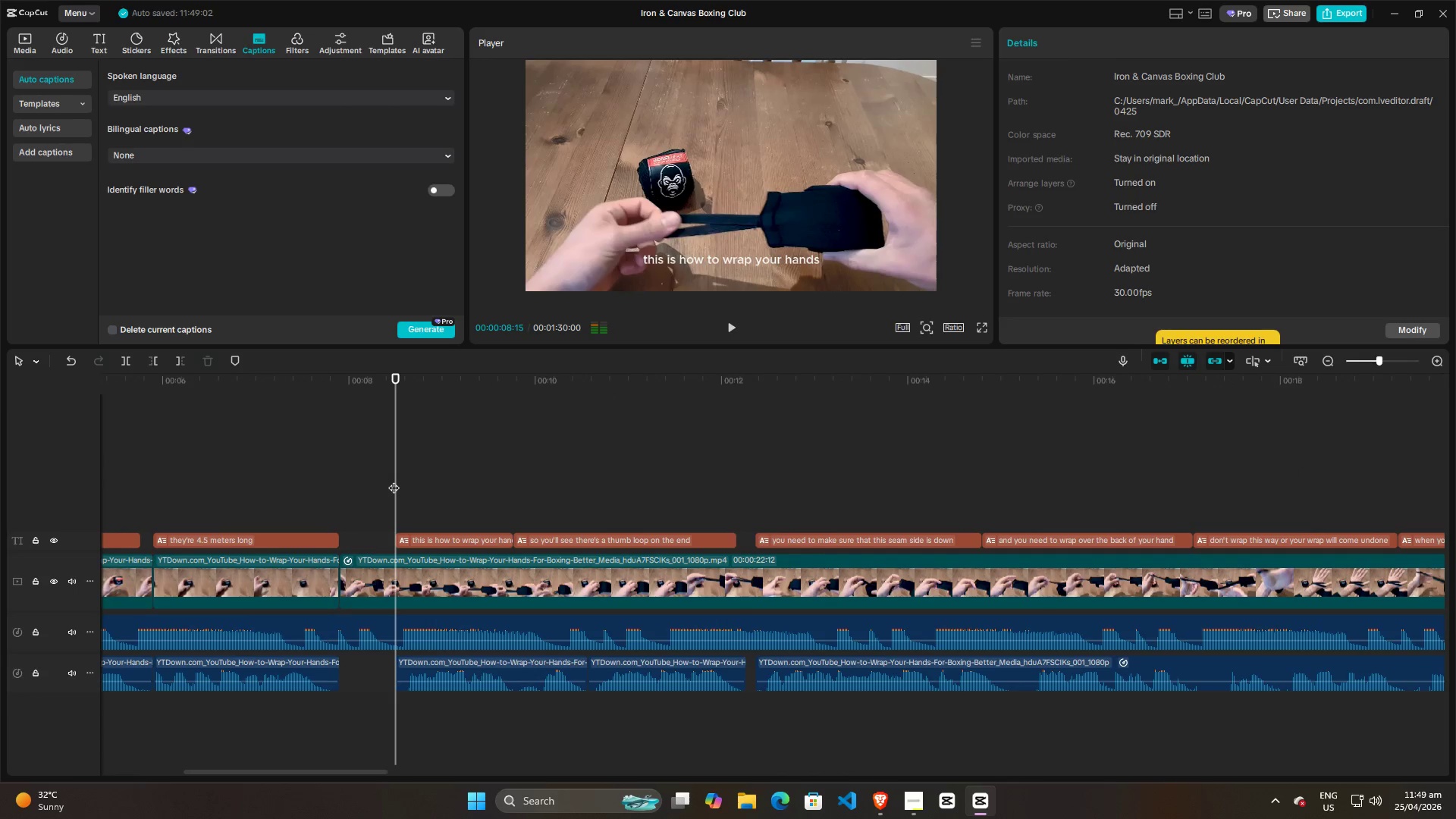 
key(Space)
 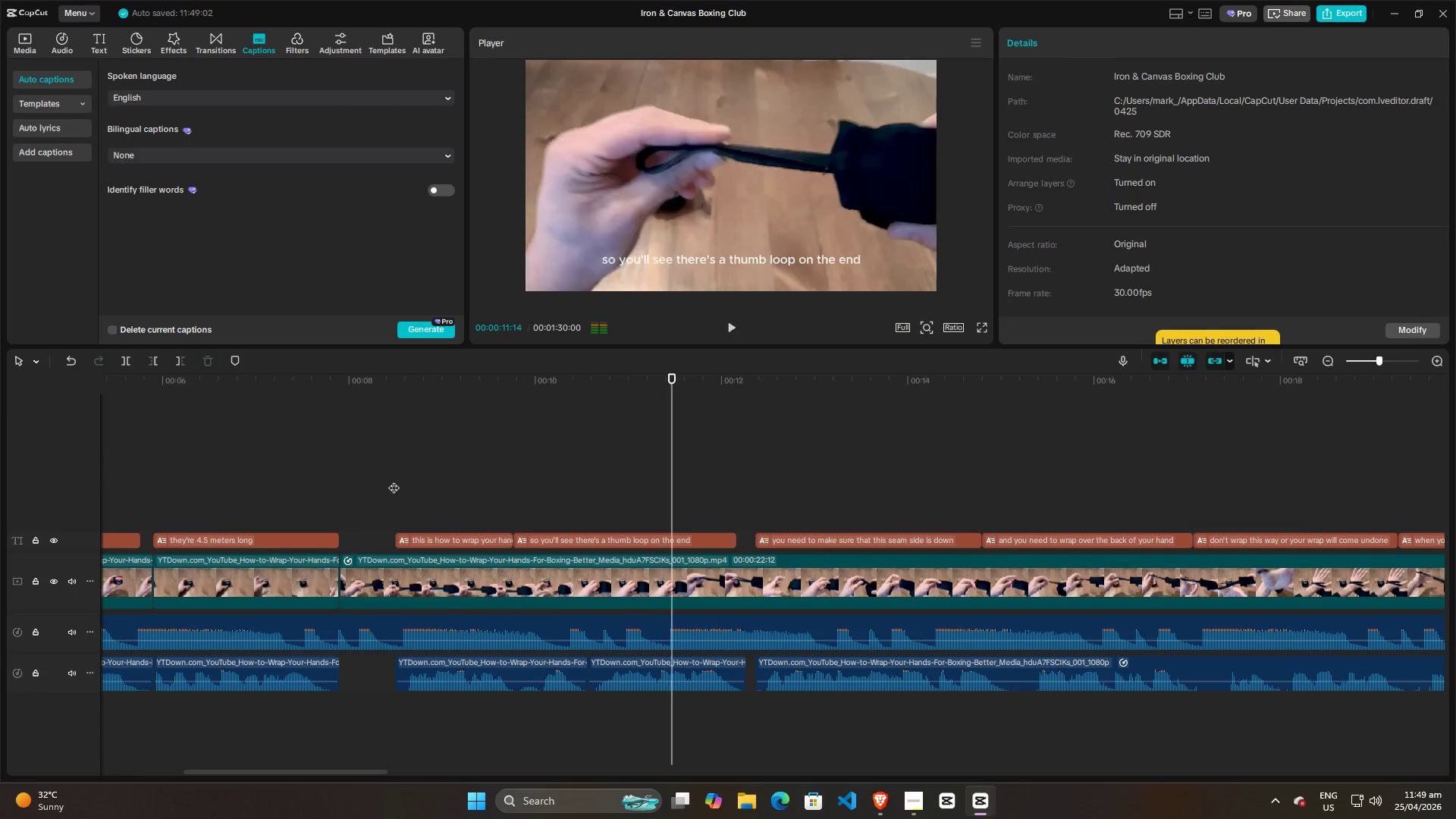 
key(Space)
 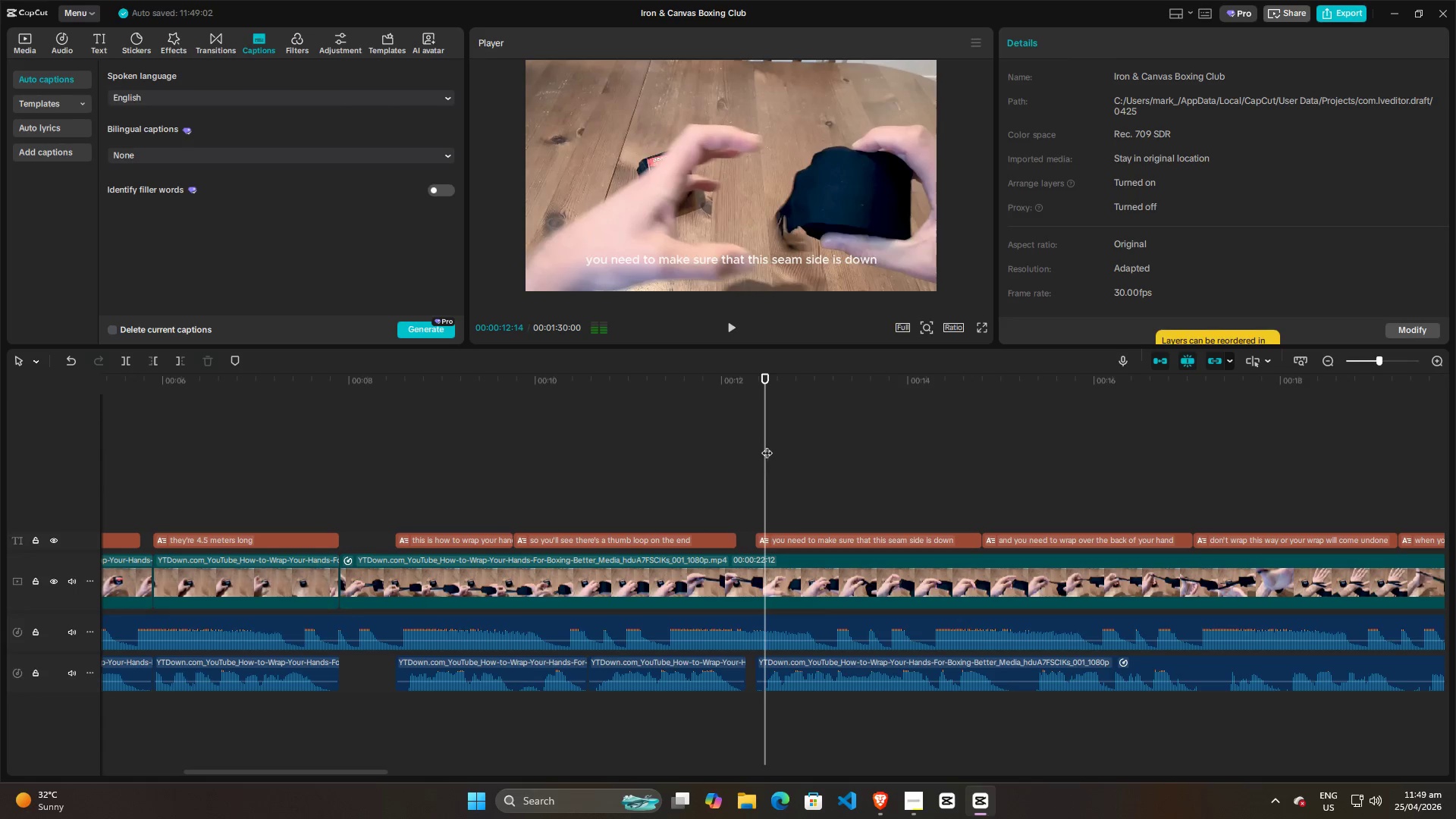 
left_click_drag(start_coordinate=[767, 445], to_coordinate=[759, 447])
 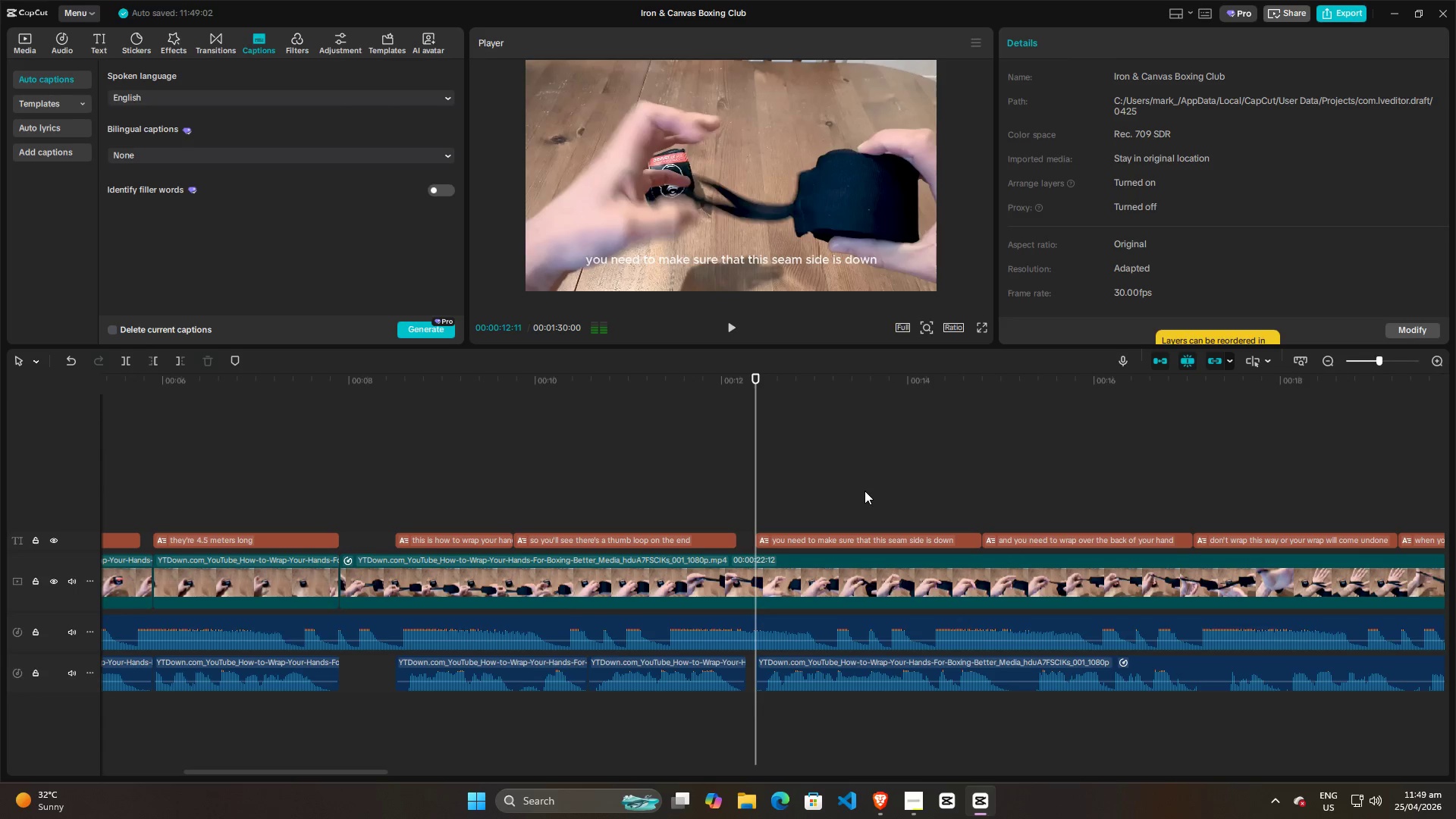 
wait(29.55)
 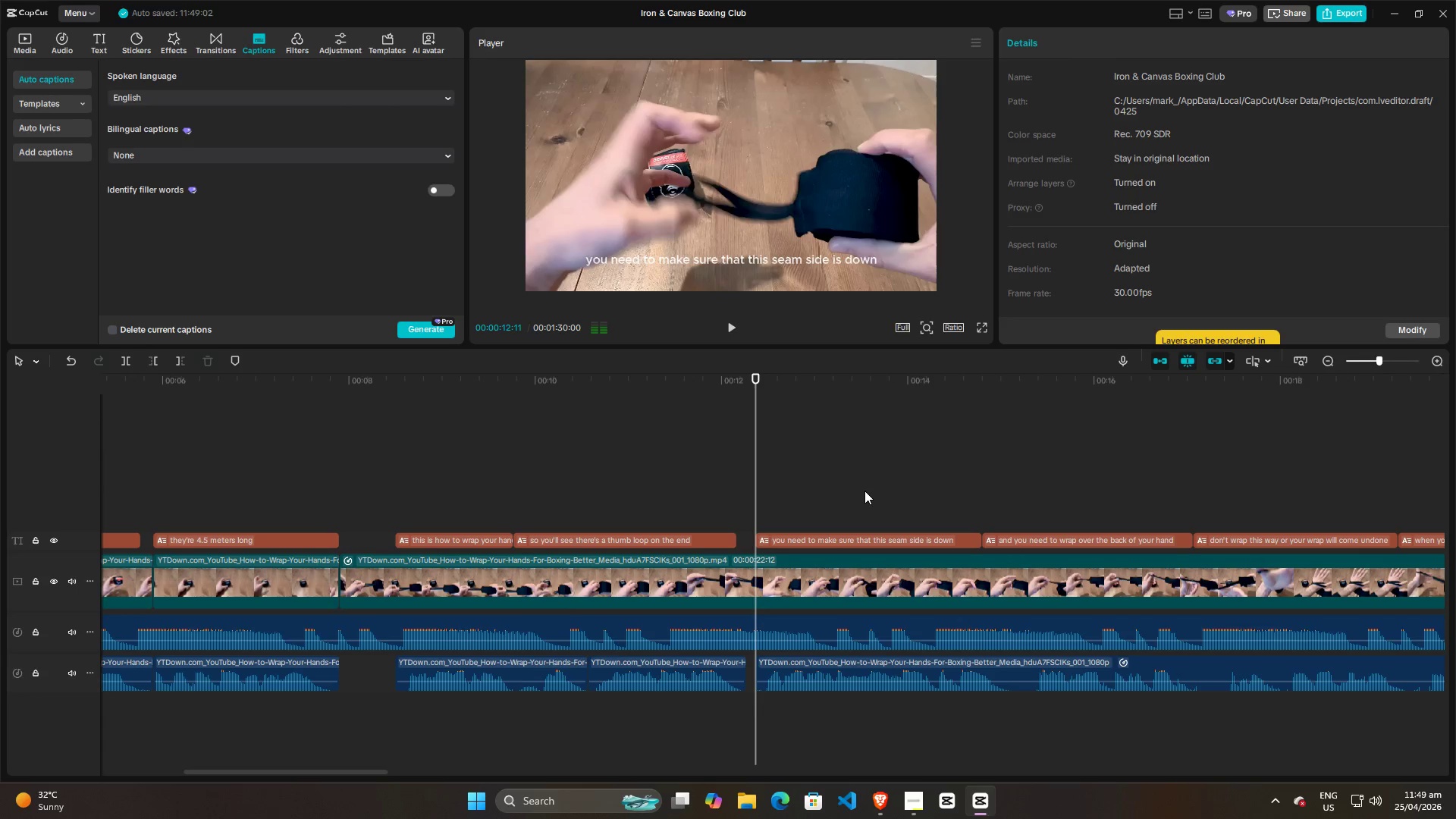 
left_click([736, 495])
 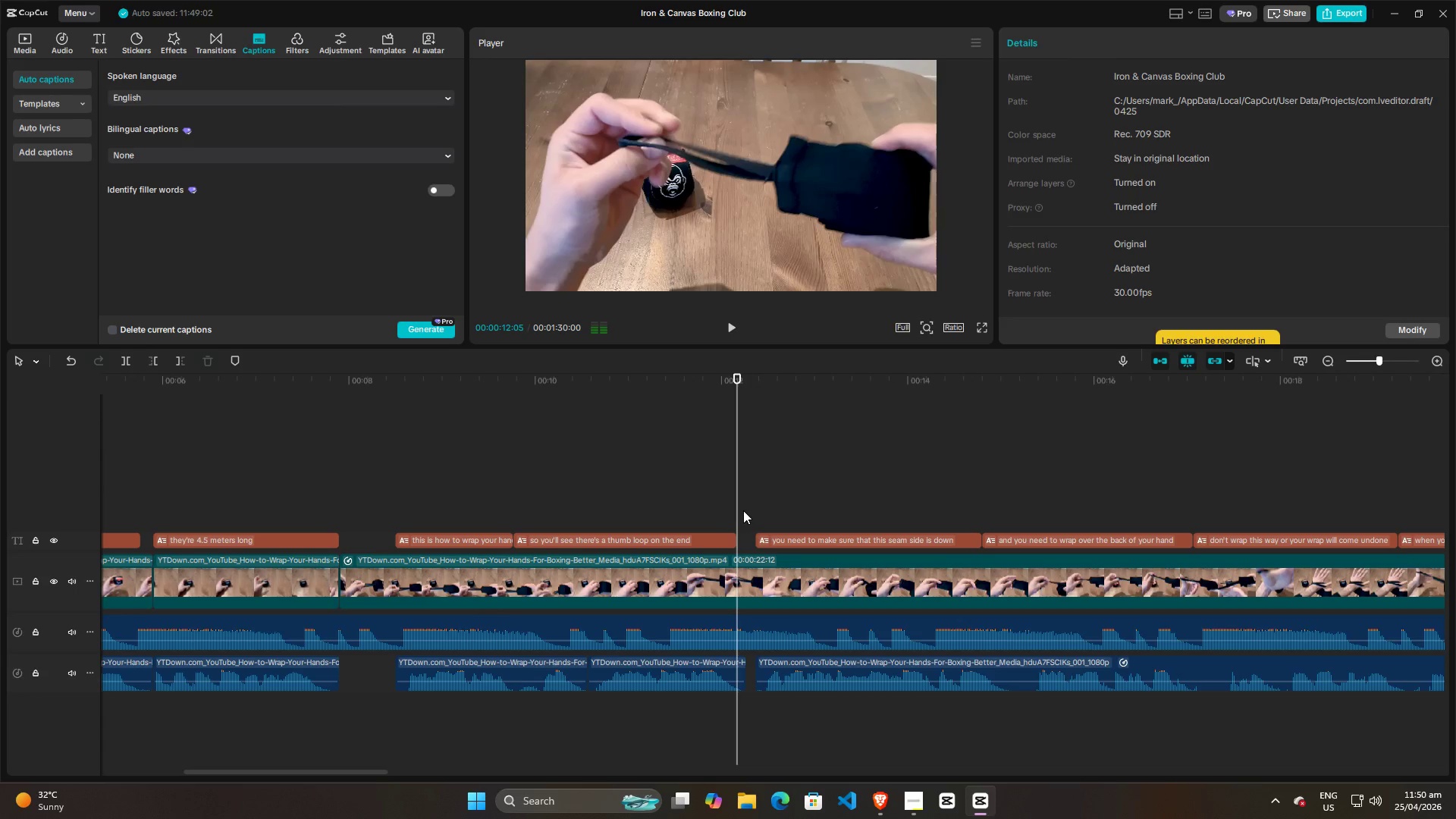 
key(Space)
 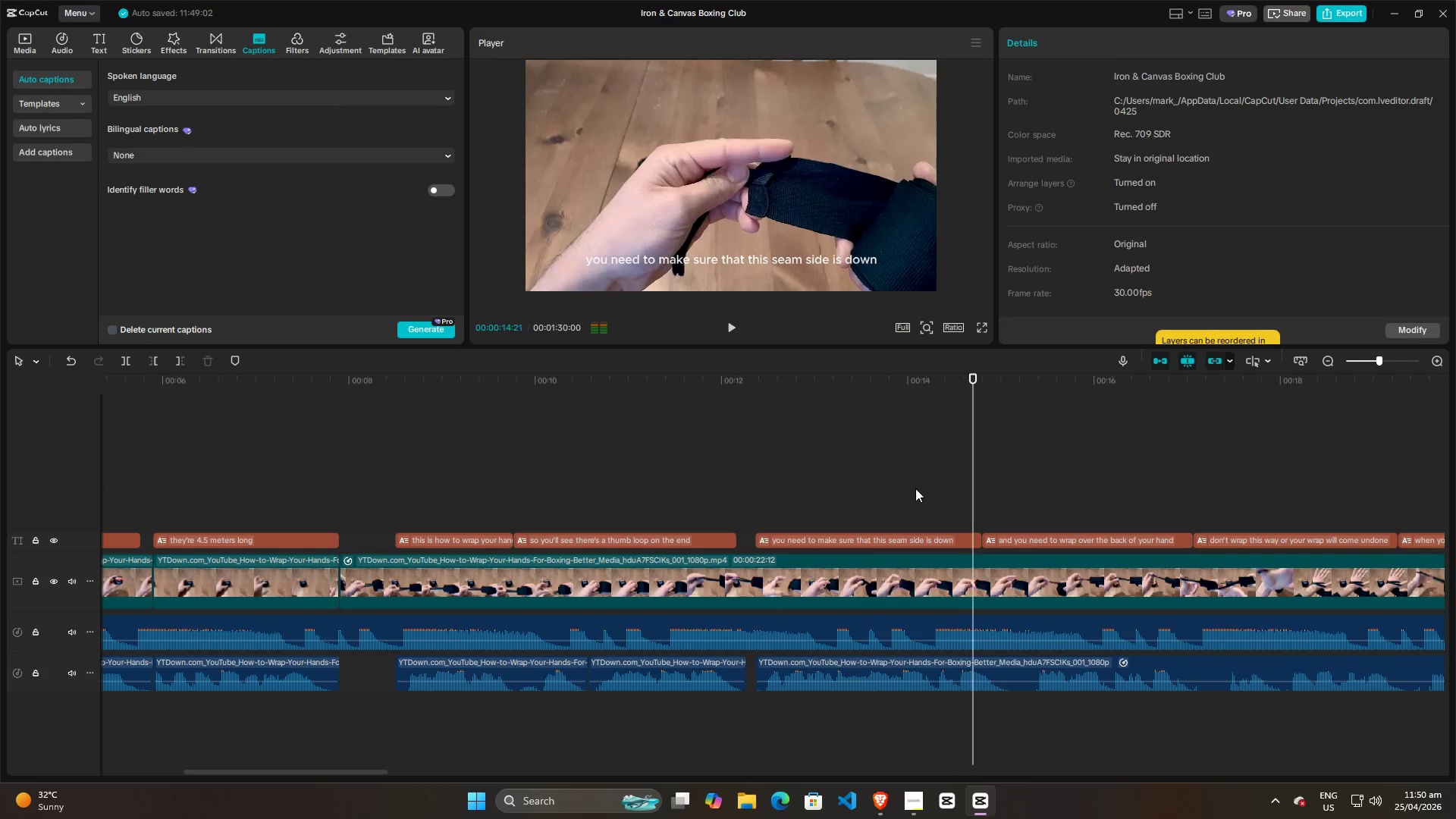 
key(Space)
 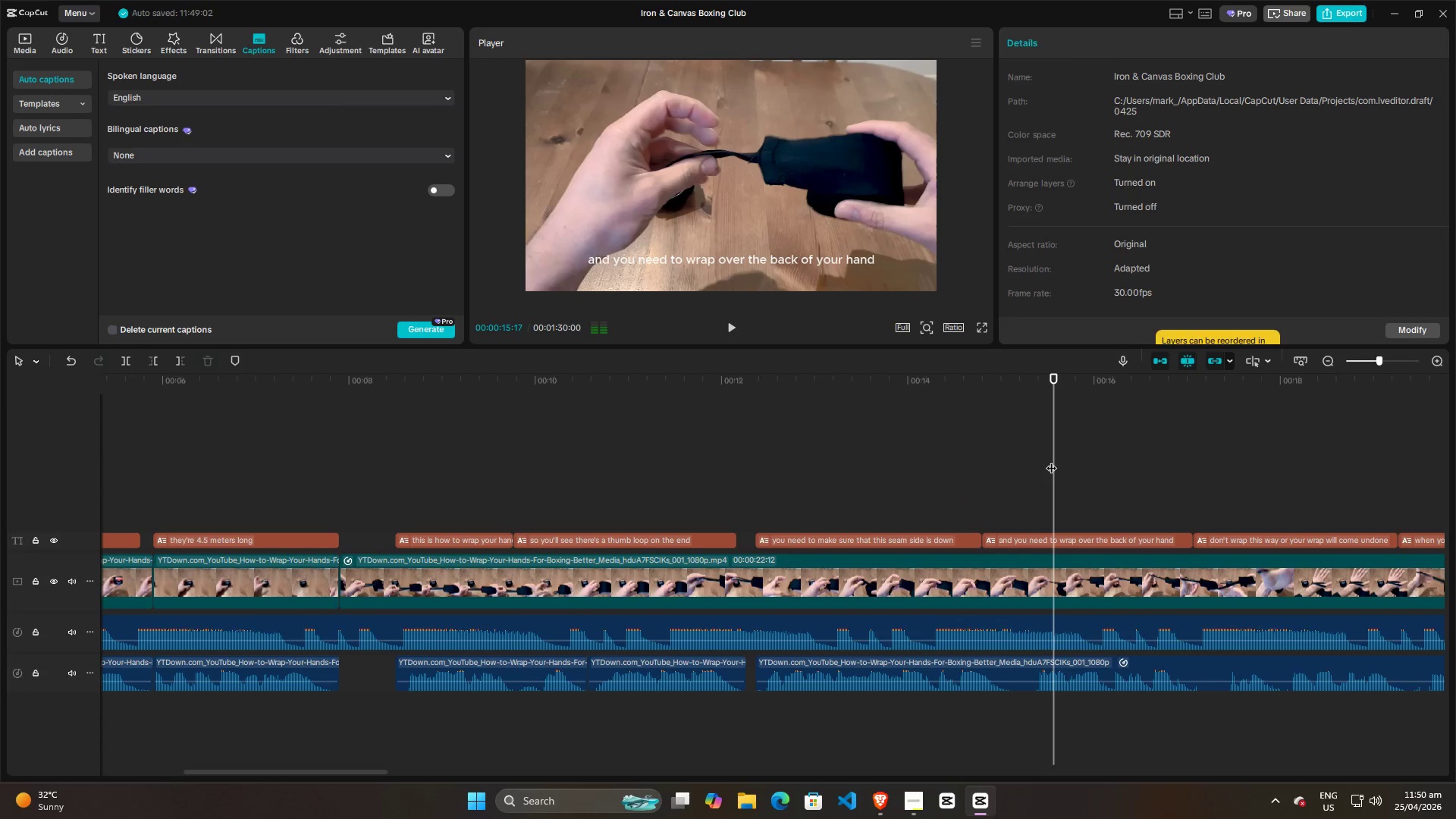 
left_click_drag(start_coordinate=[1051, 460], to_coordinate=[981, 460])
 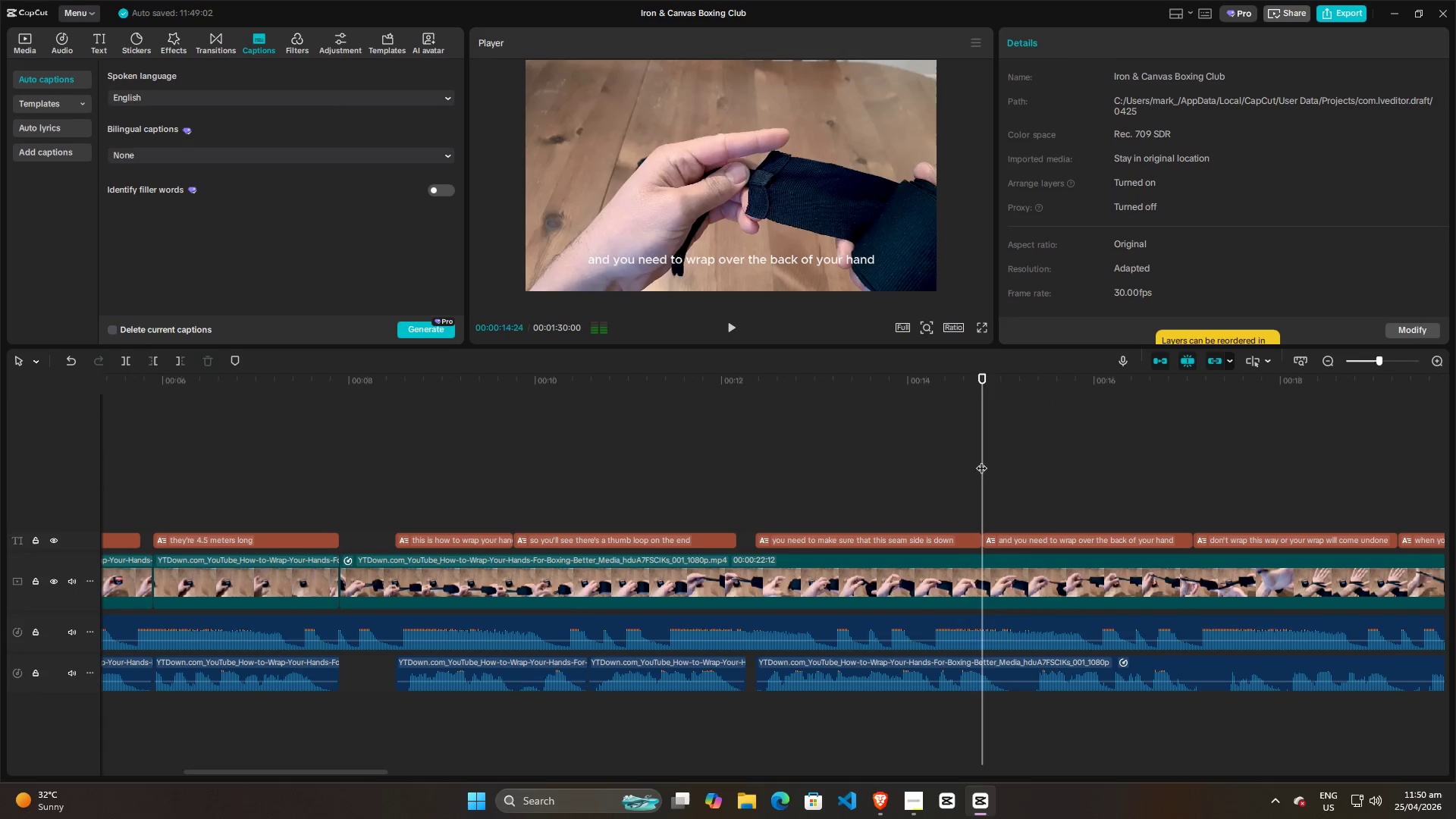 
key(Space)
 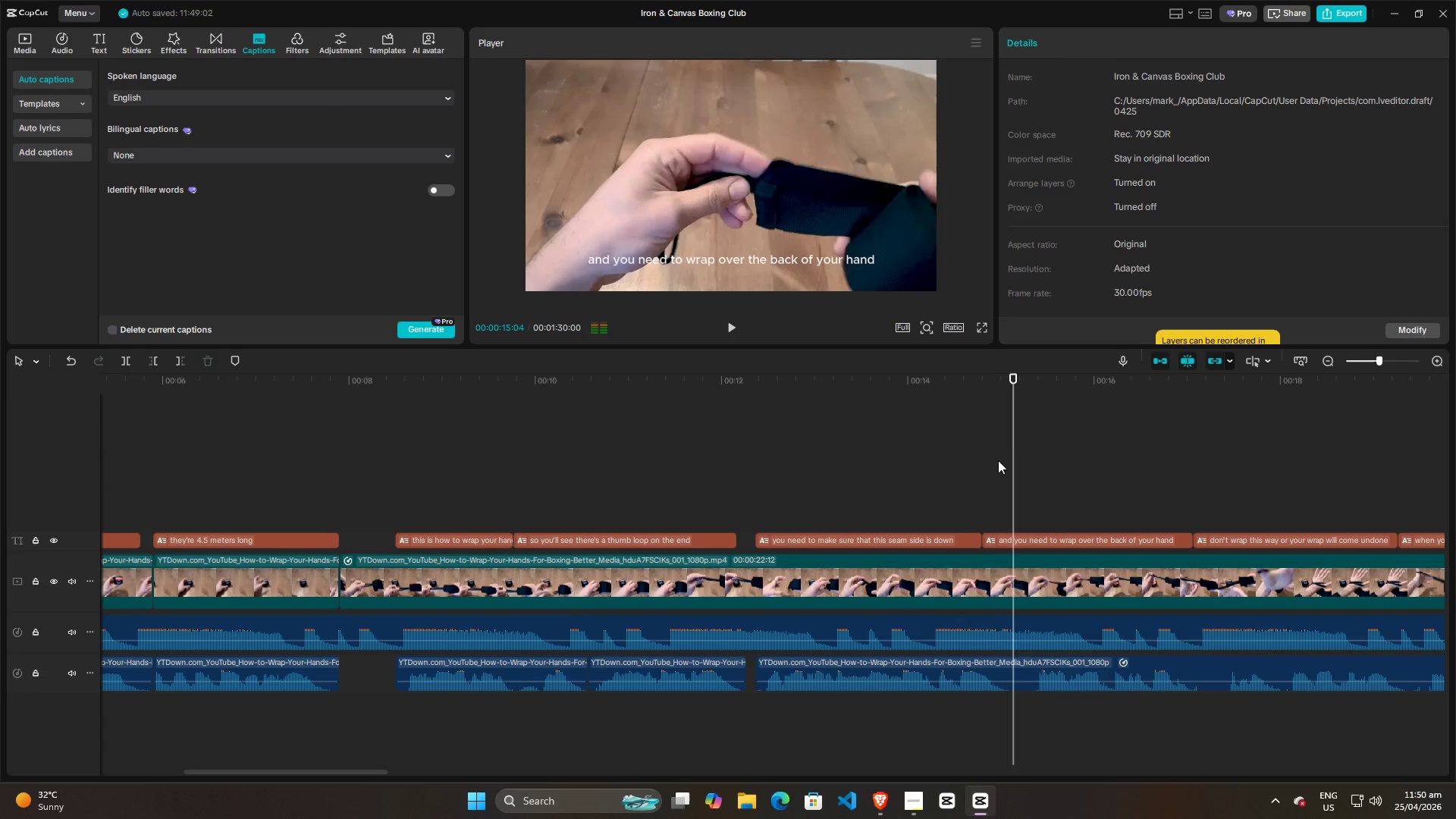 
key(Space)
 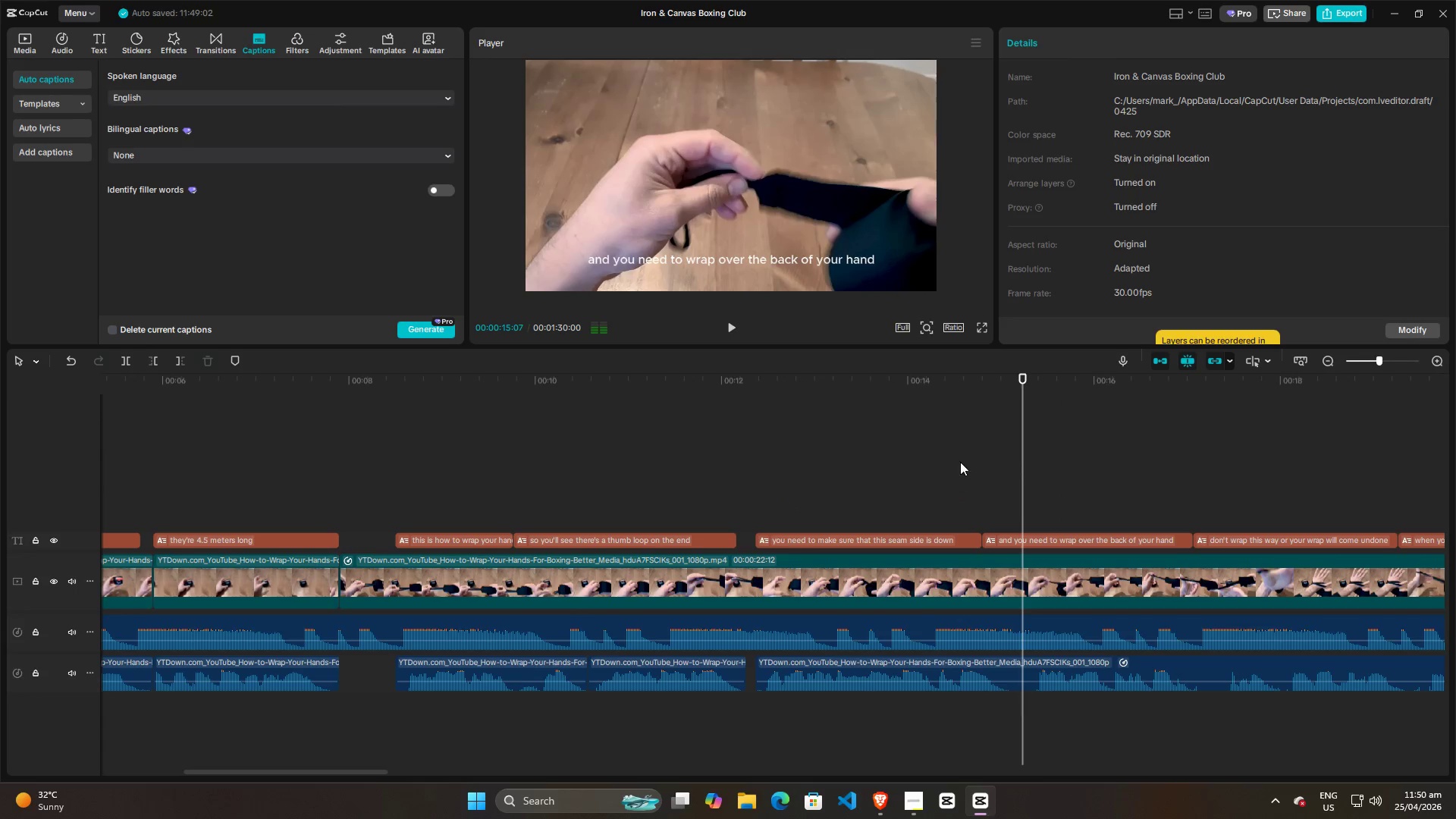 
left_click([955, 463])
 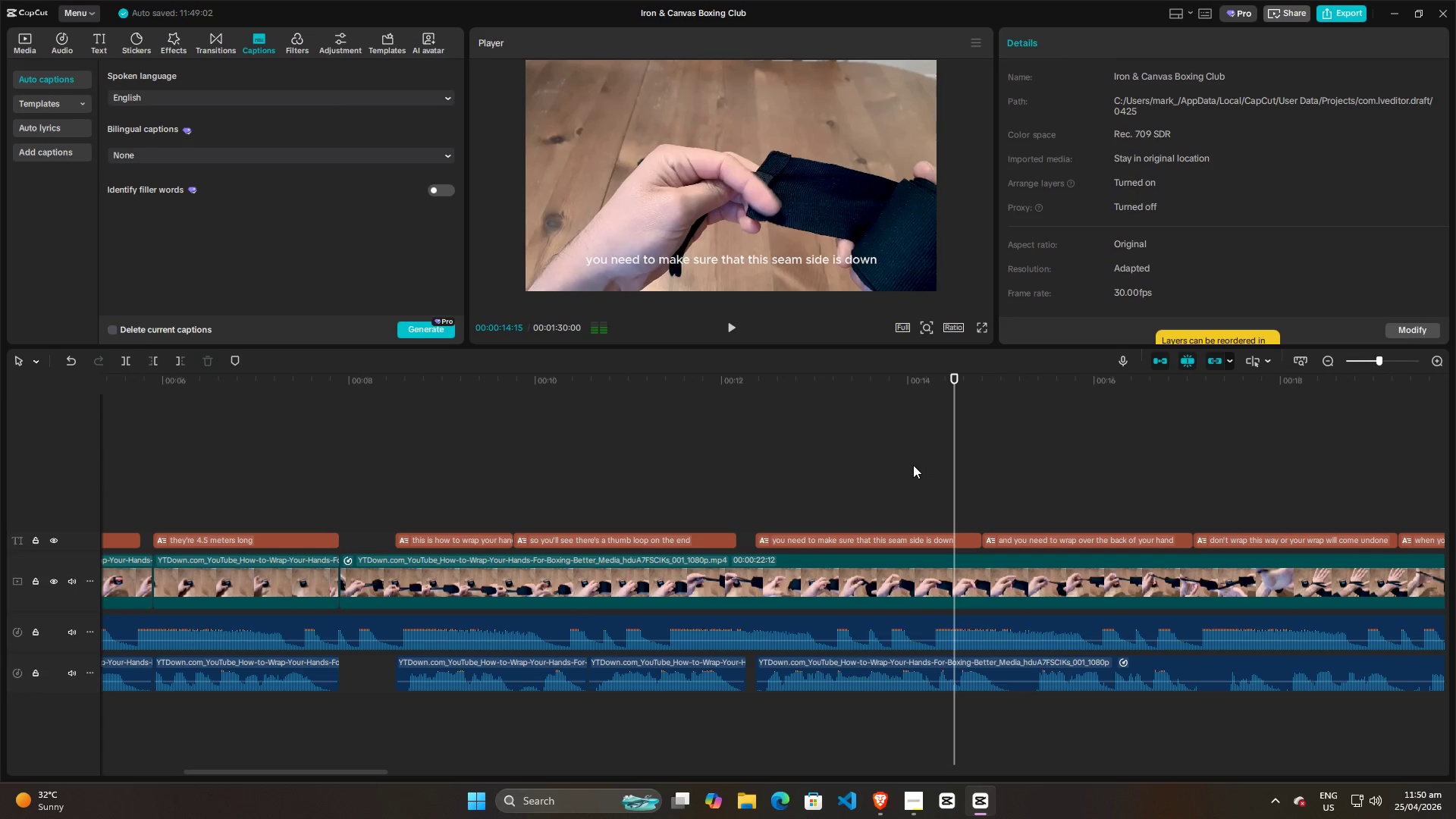 
key(Space)
 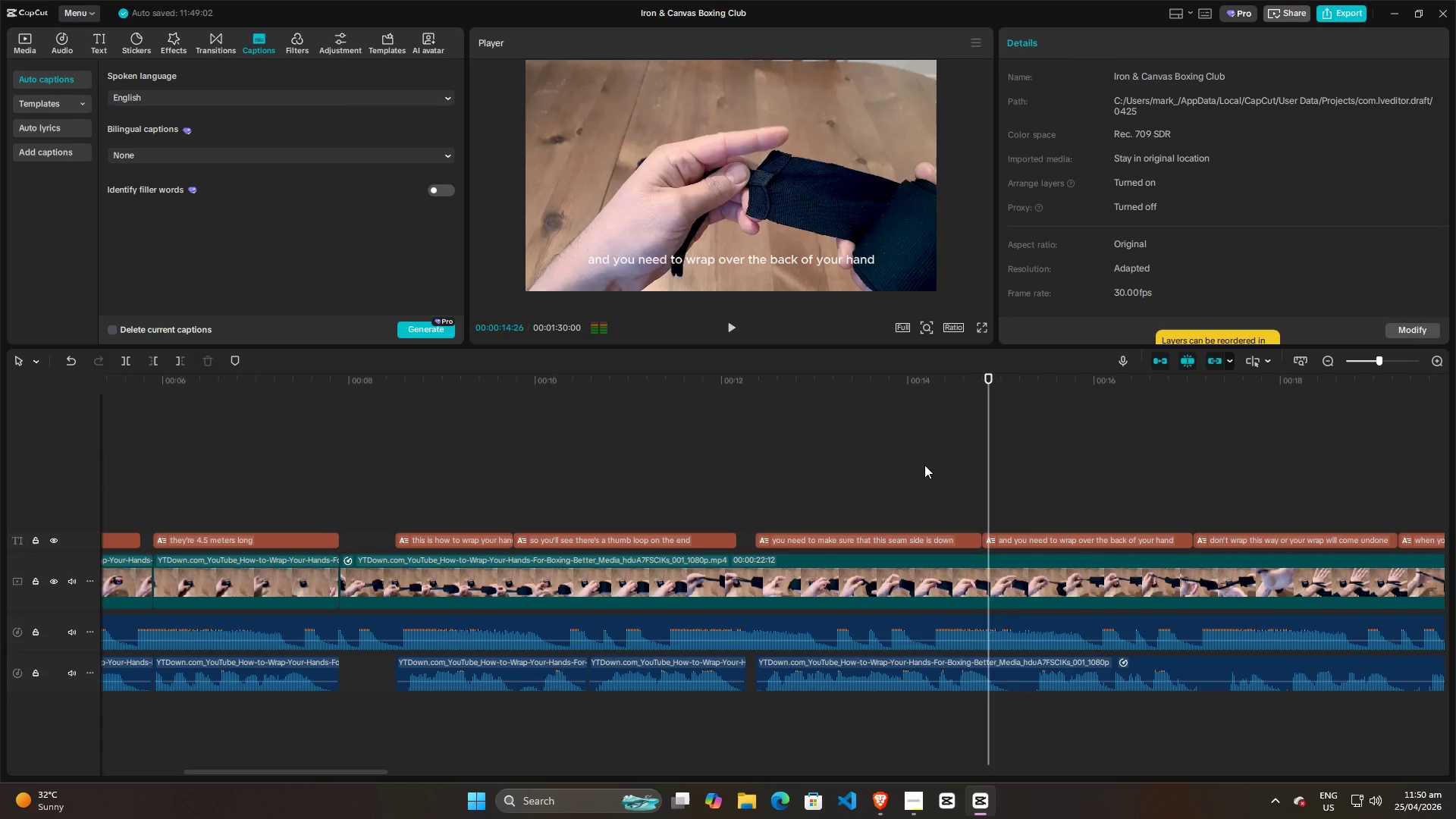 
key(Space)
 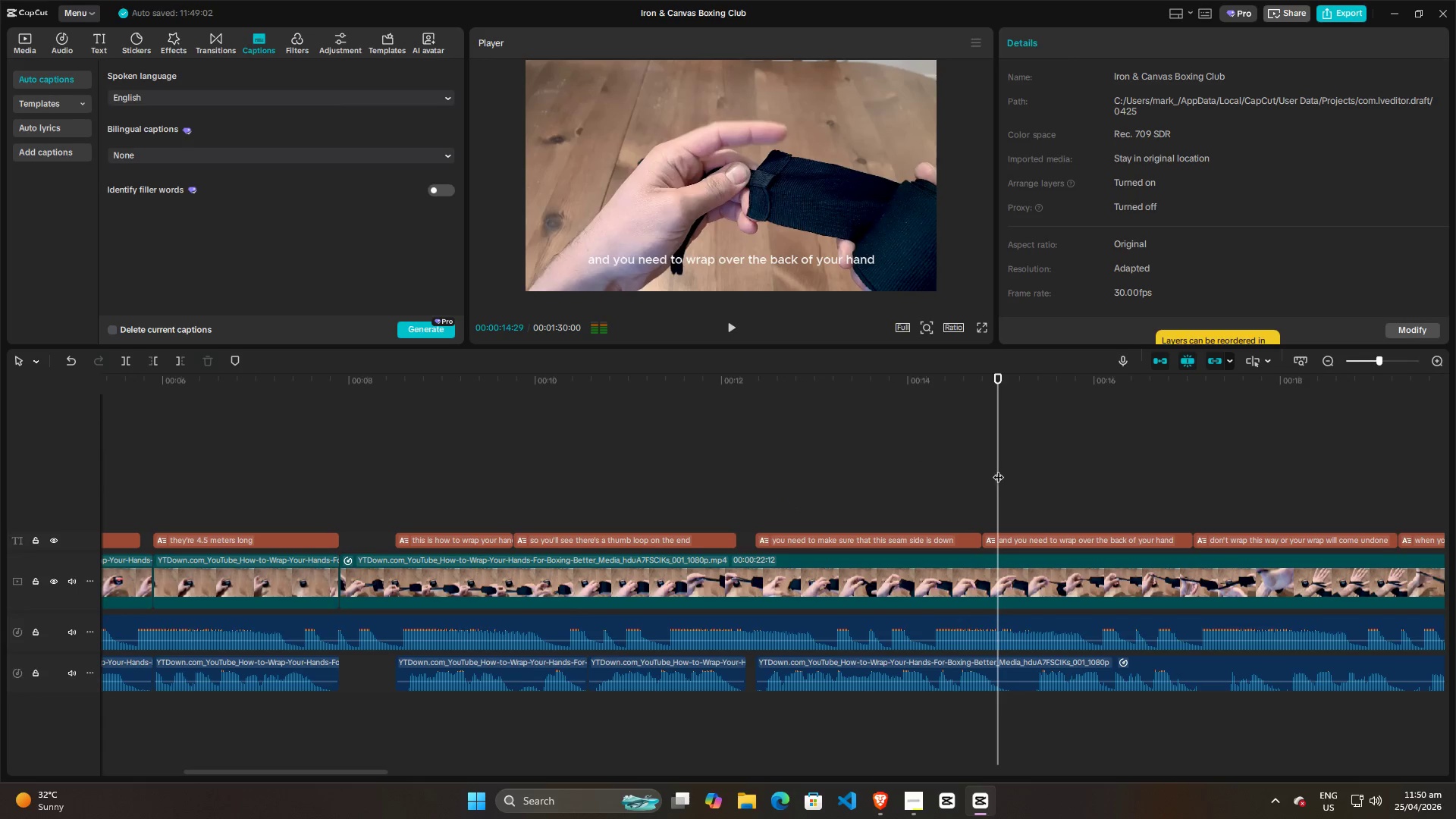 
left_click_drag(start_coordinate=[996, 469], to_coordinate=[981, 469])
 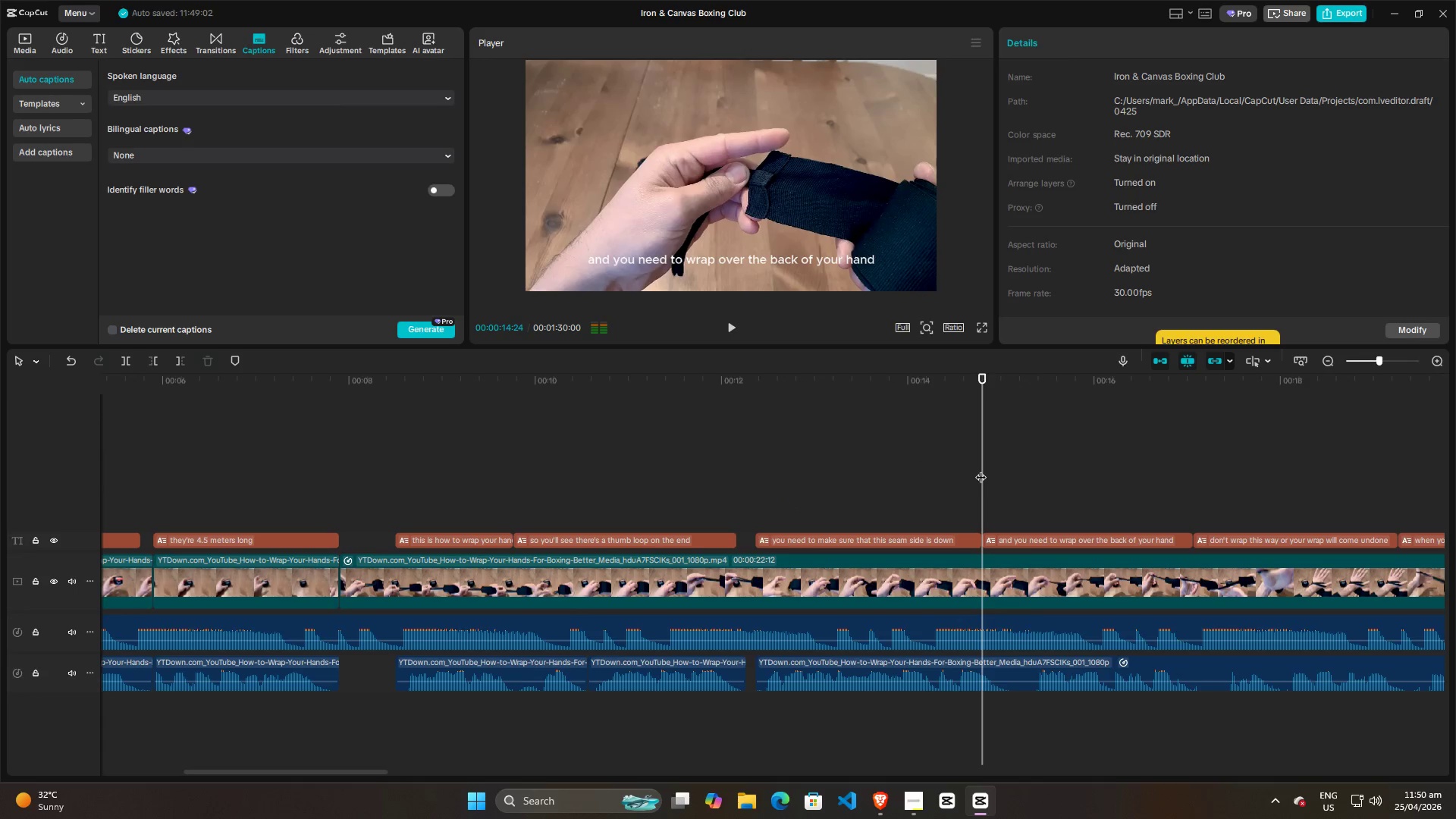 
key(Space)
 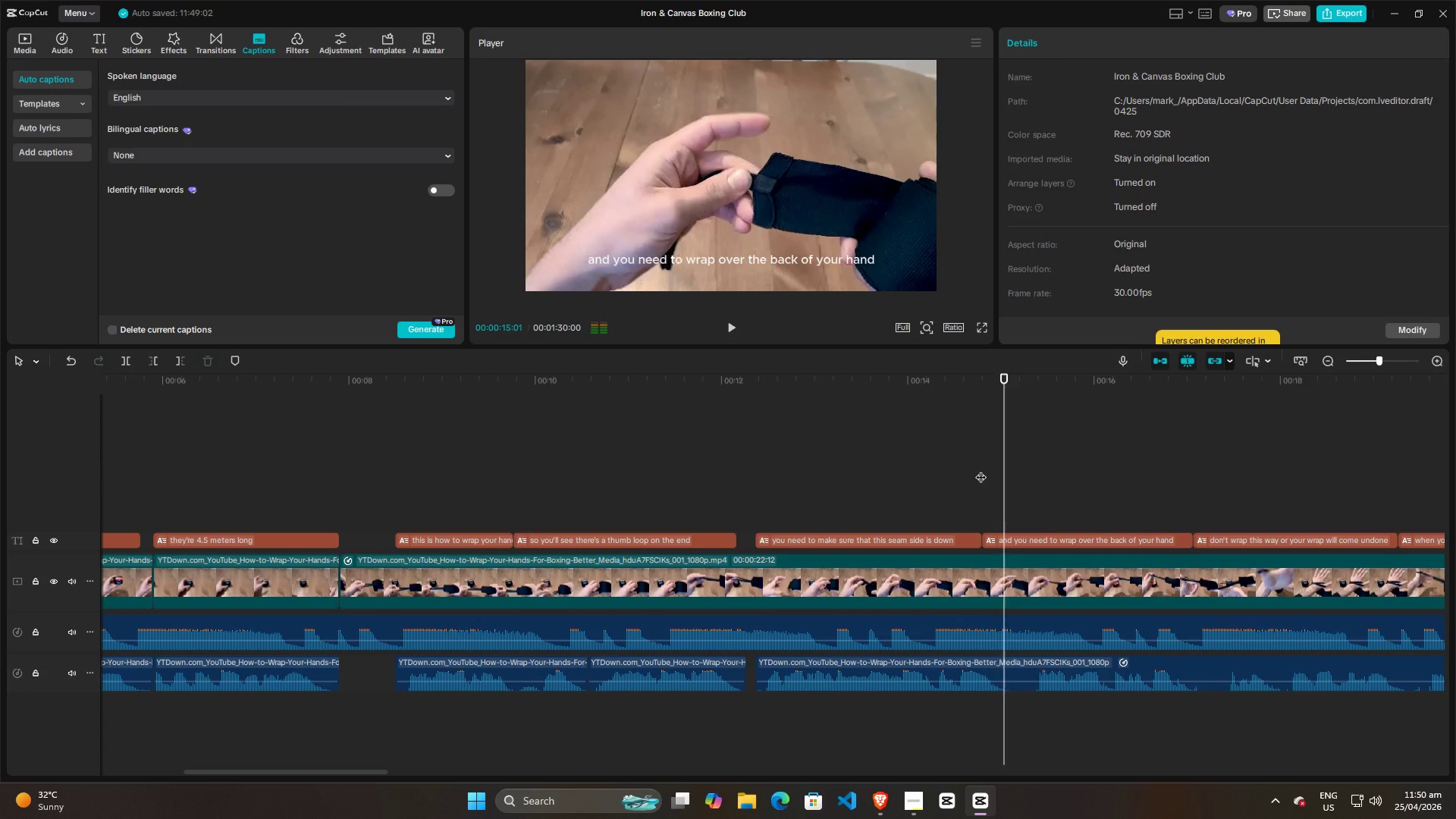 
key(Space)
 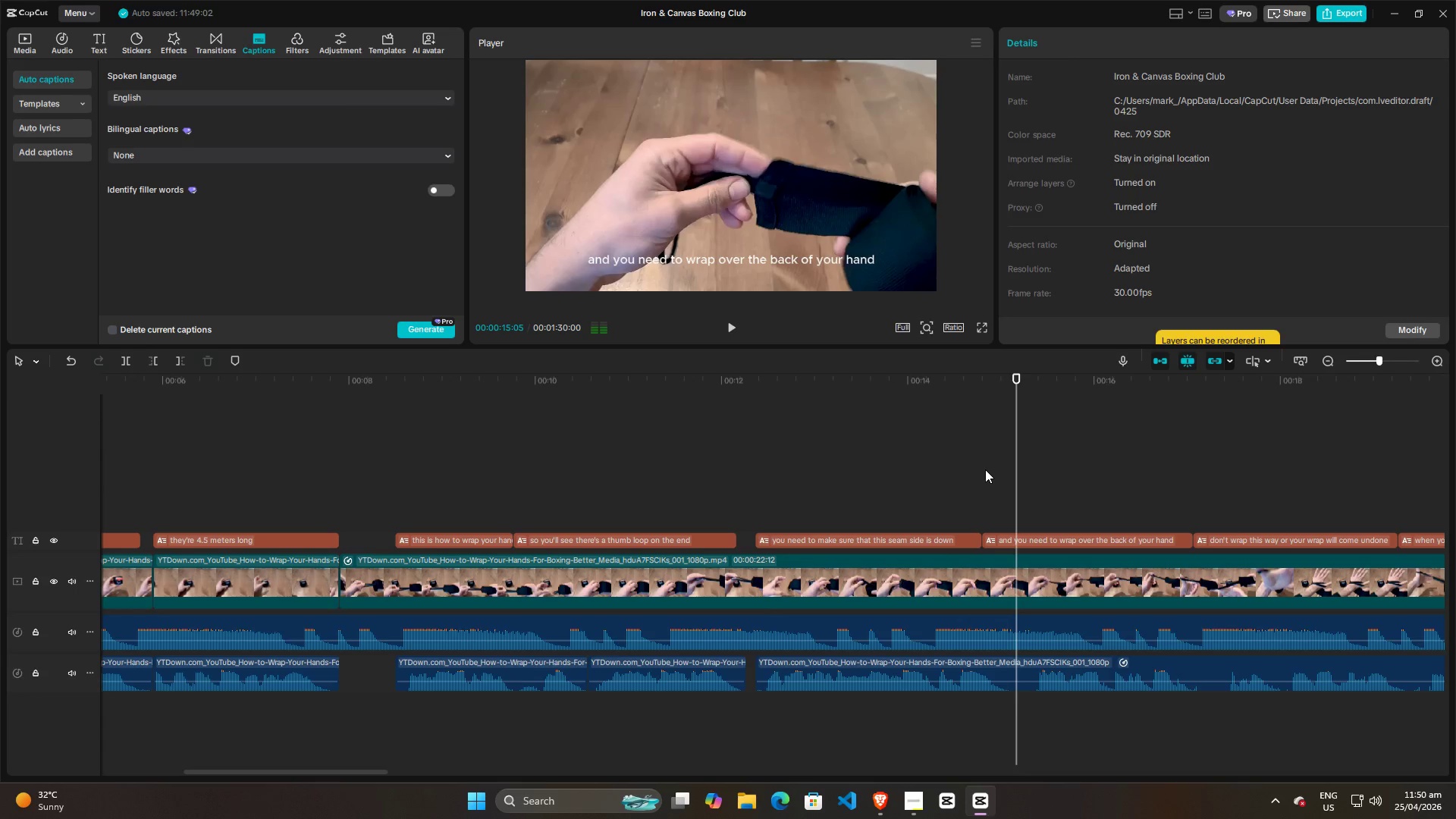 
key(Space)
 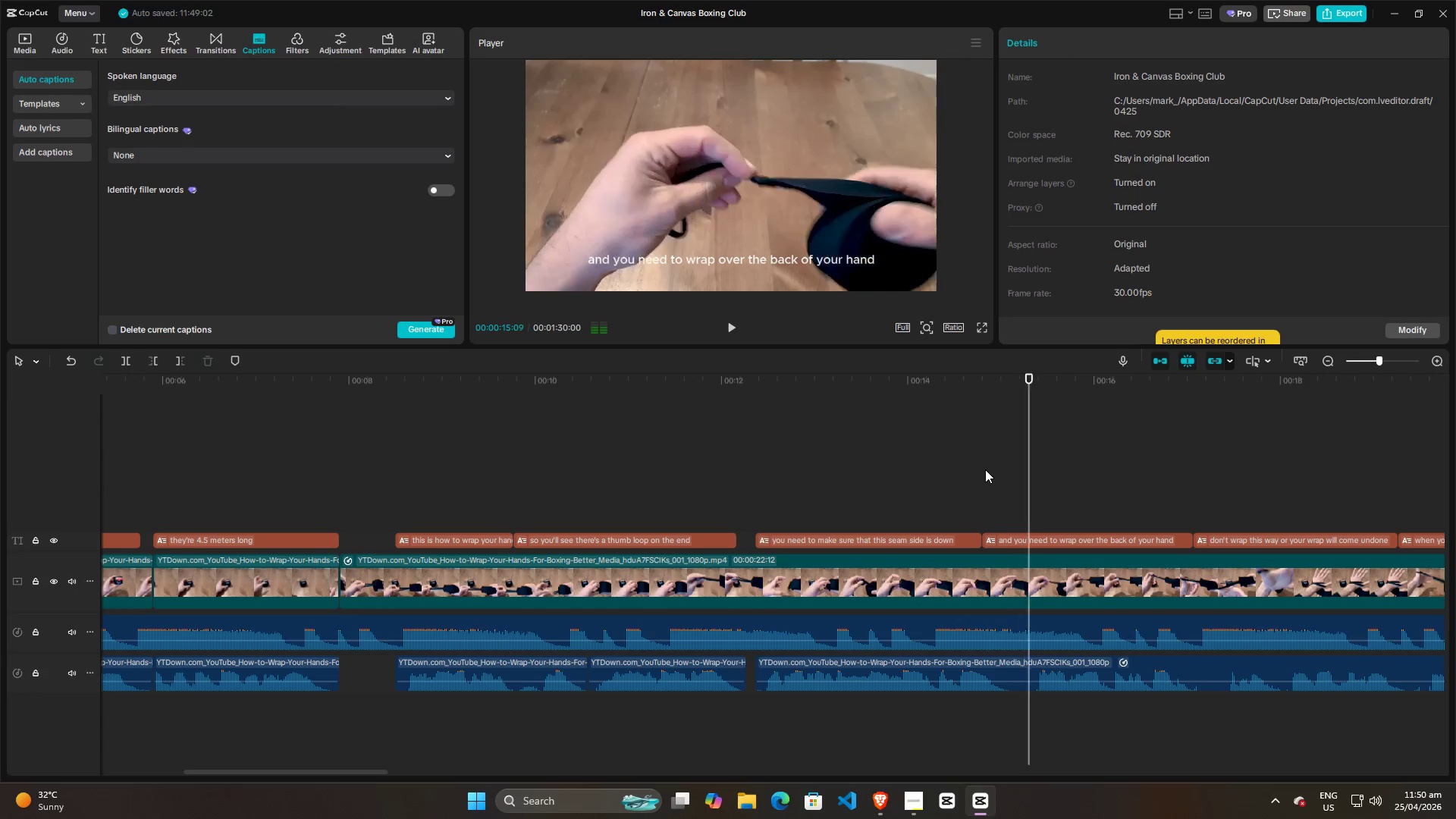 
key(Space)
 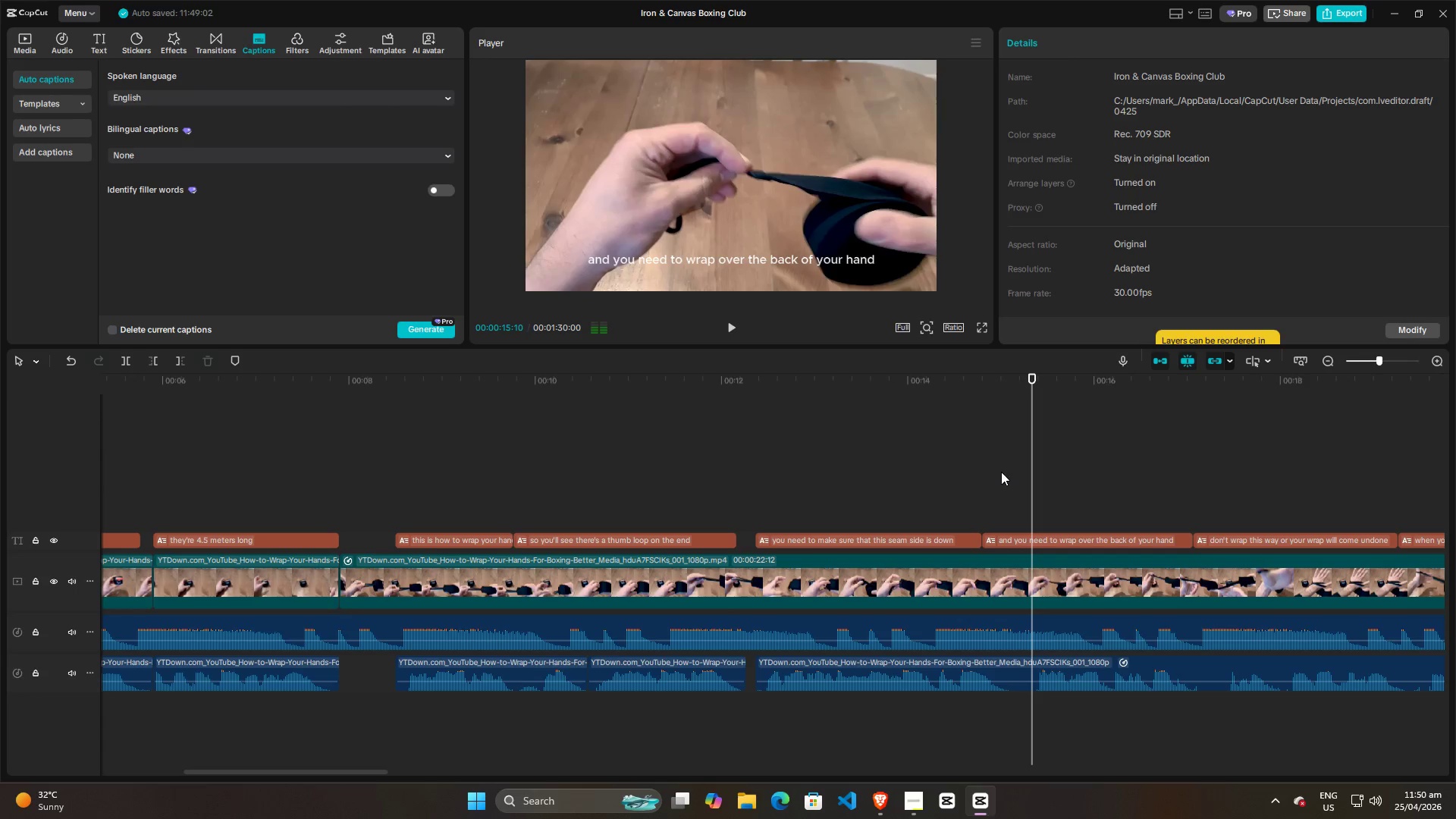 
key(Space)
 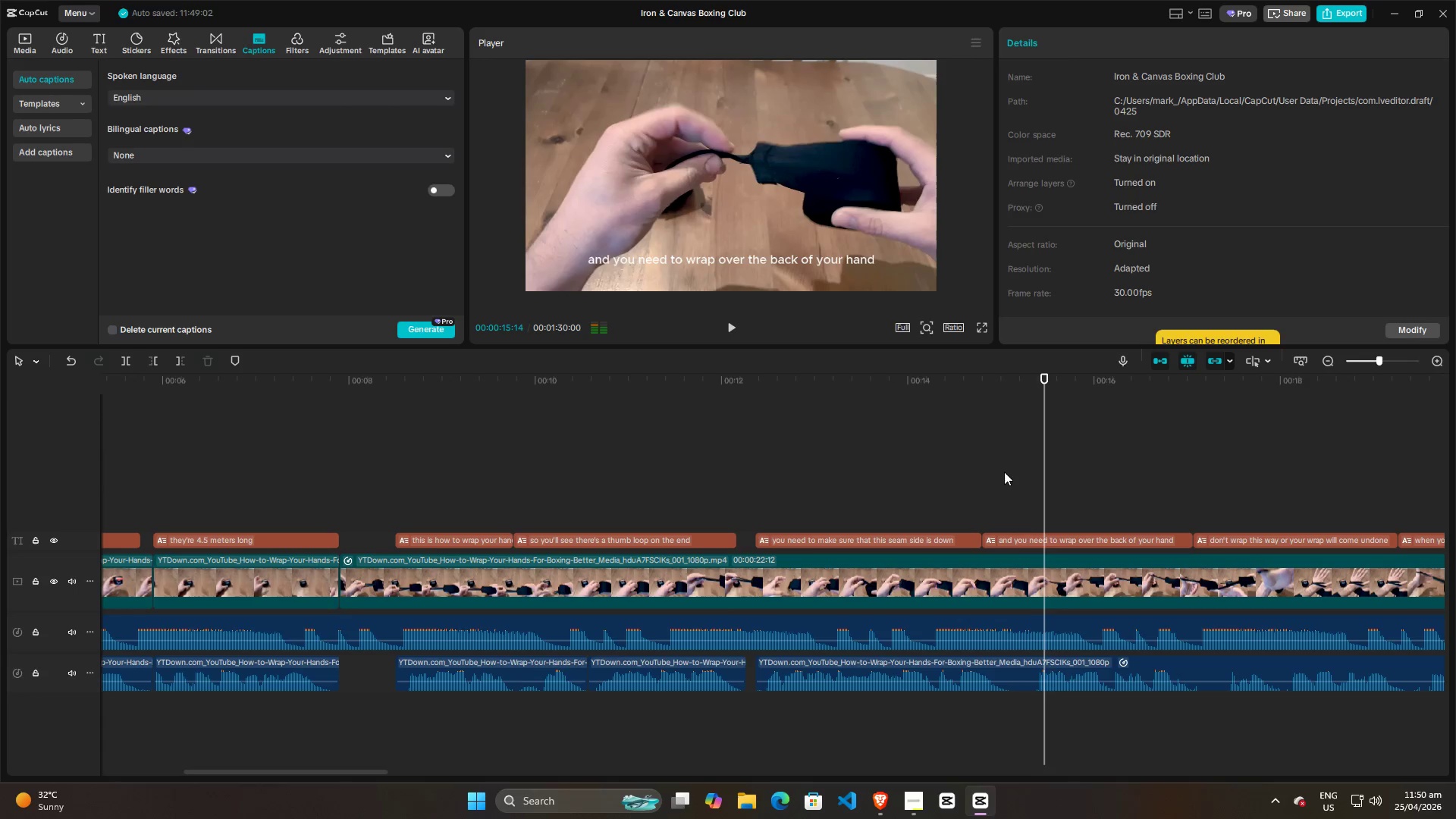 
key(Space)
 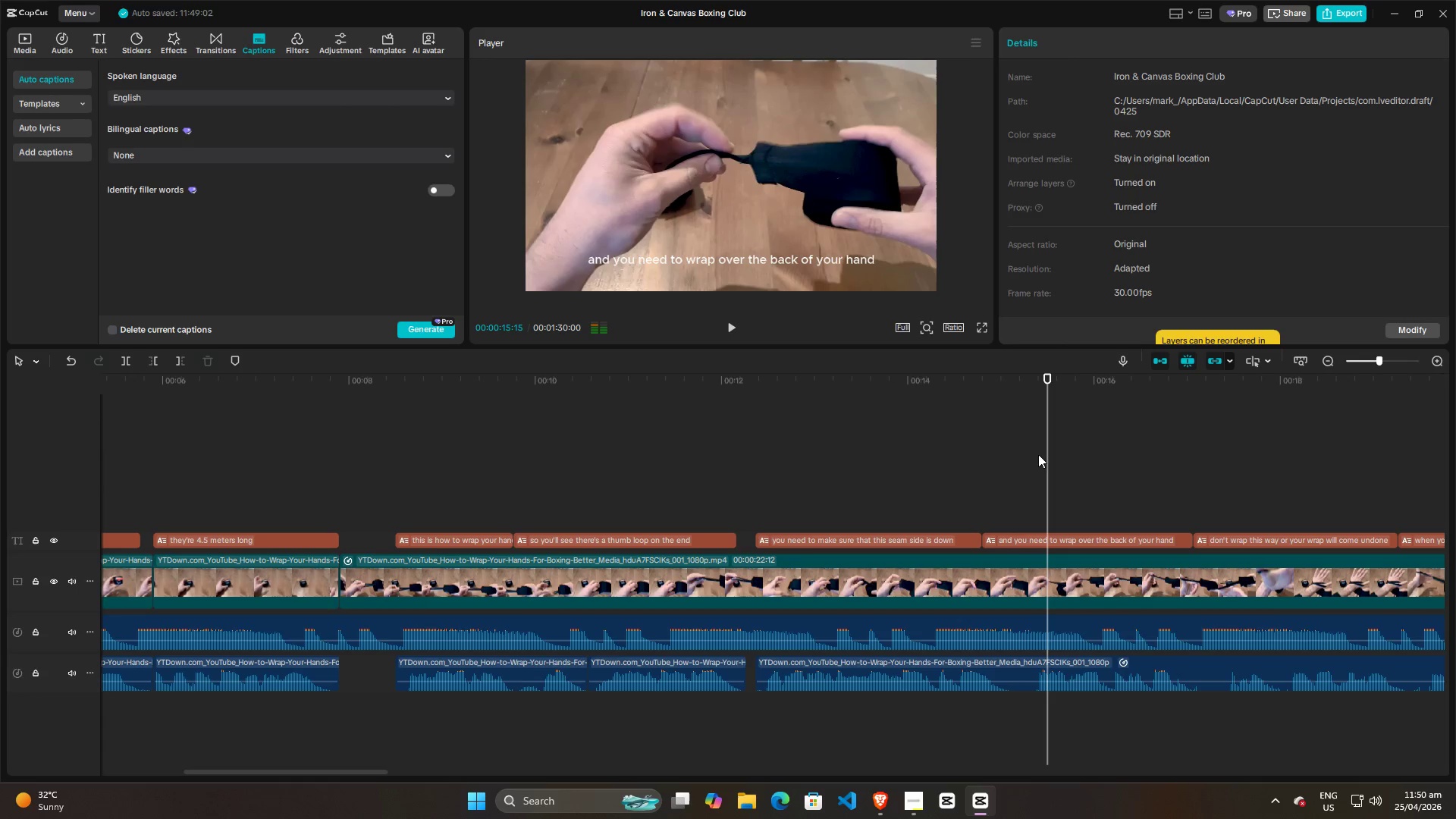 
left_click_drag(start_coordinate=[1046, 453], to_coordinate=[983, 454])
 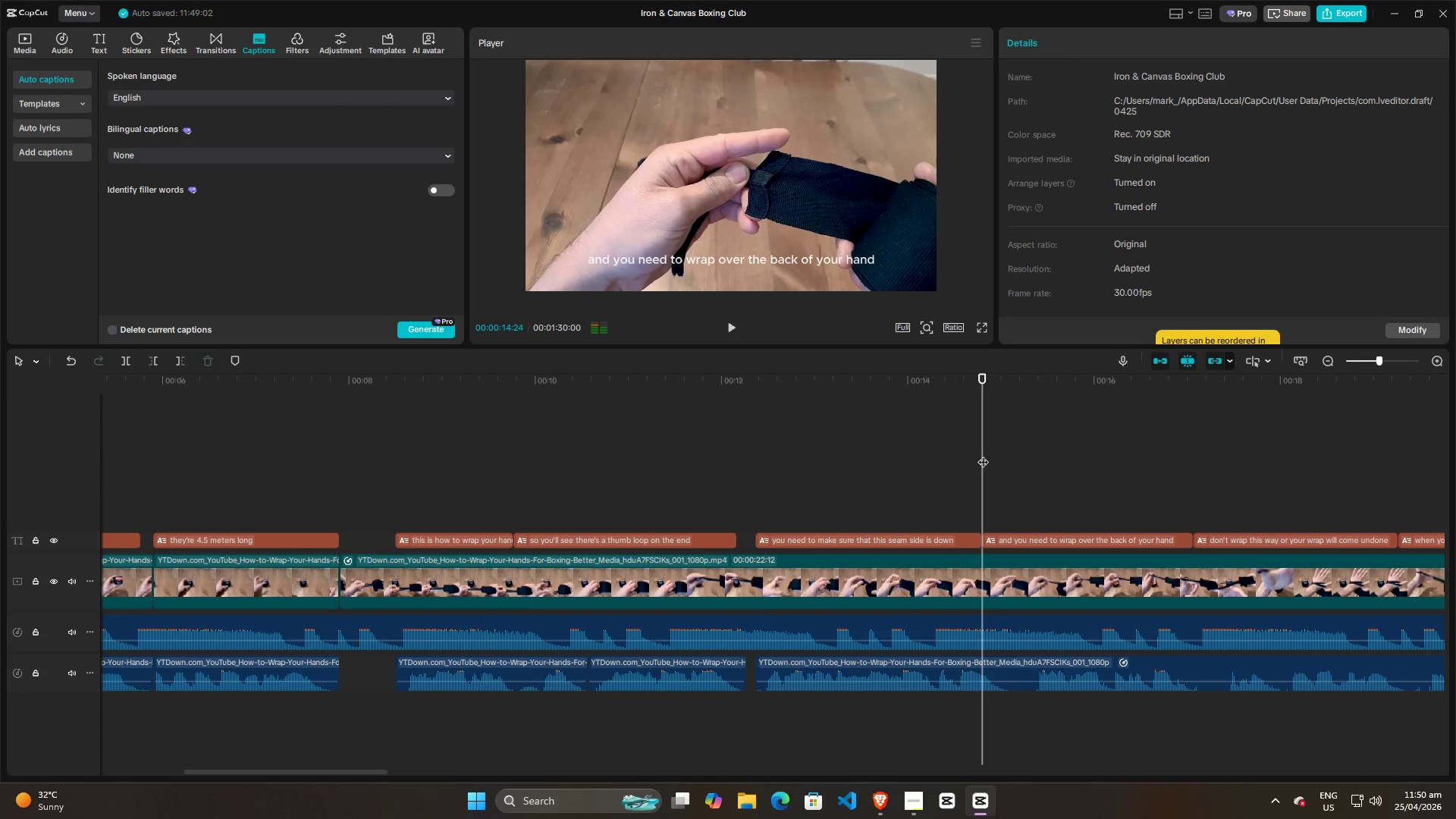 
key(Space)
 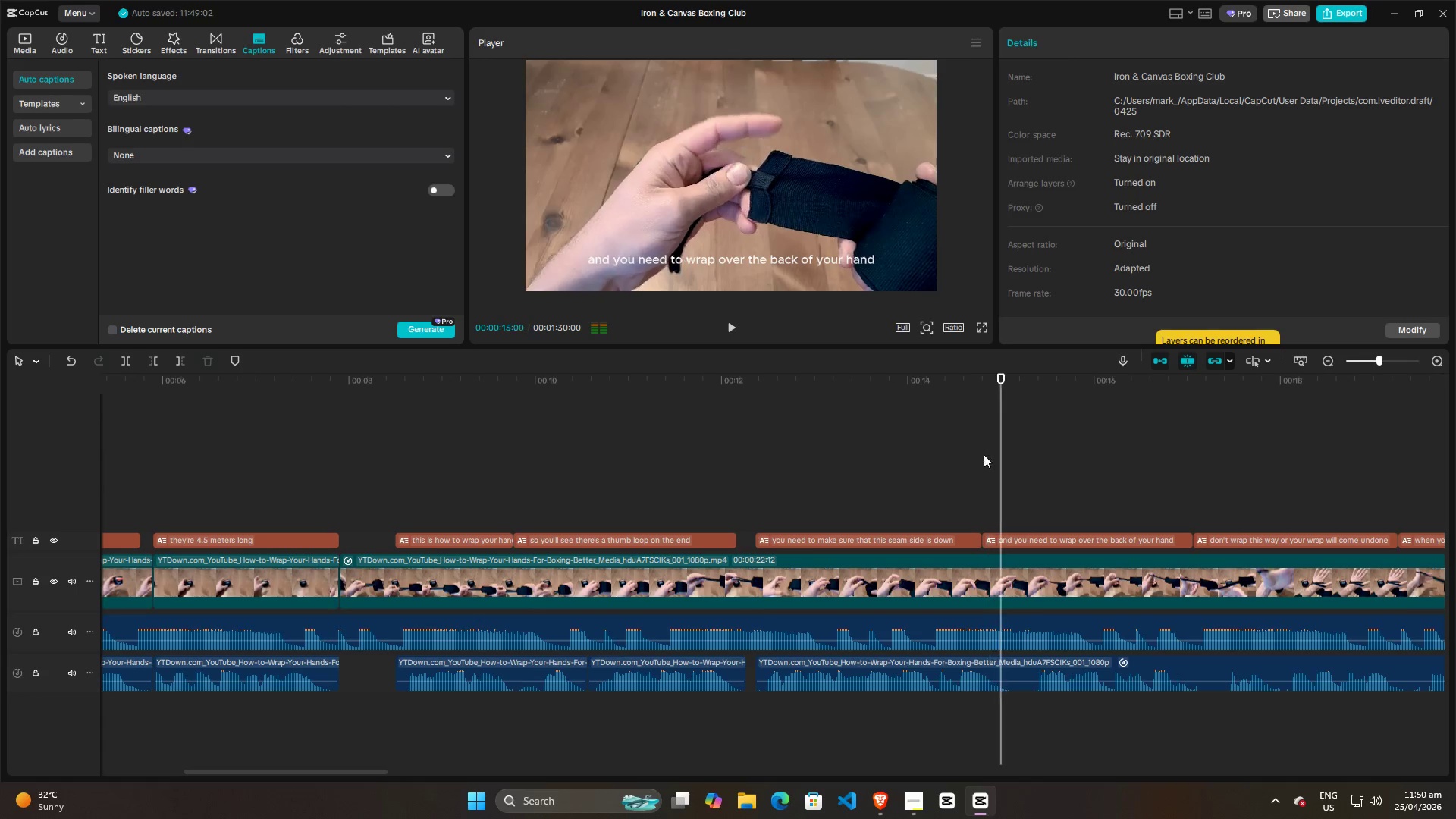 
key(Space)
 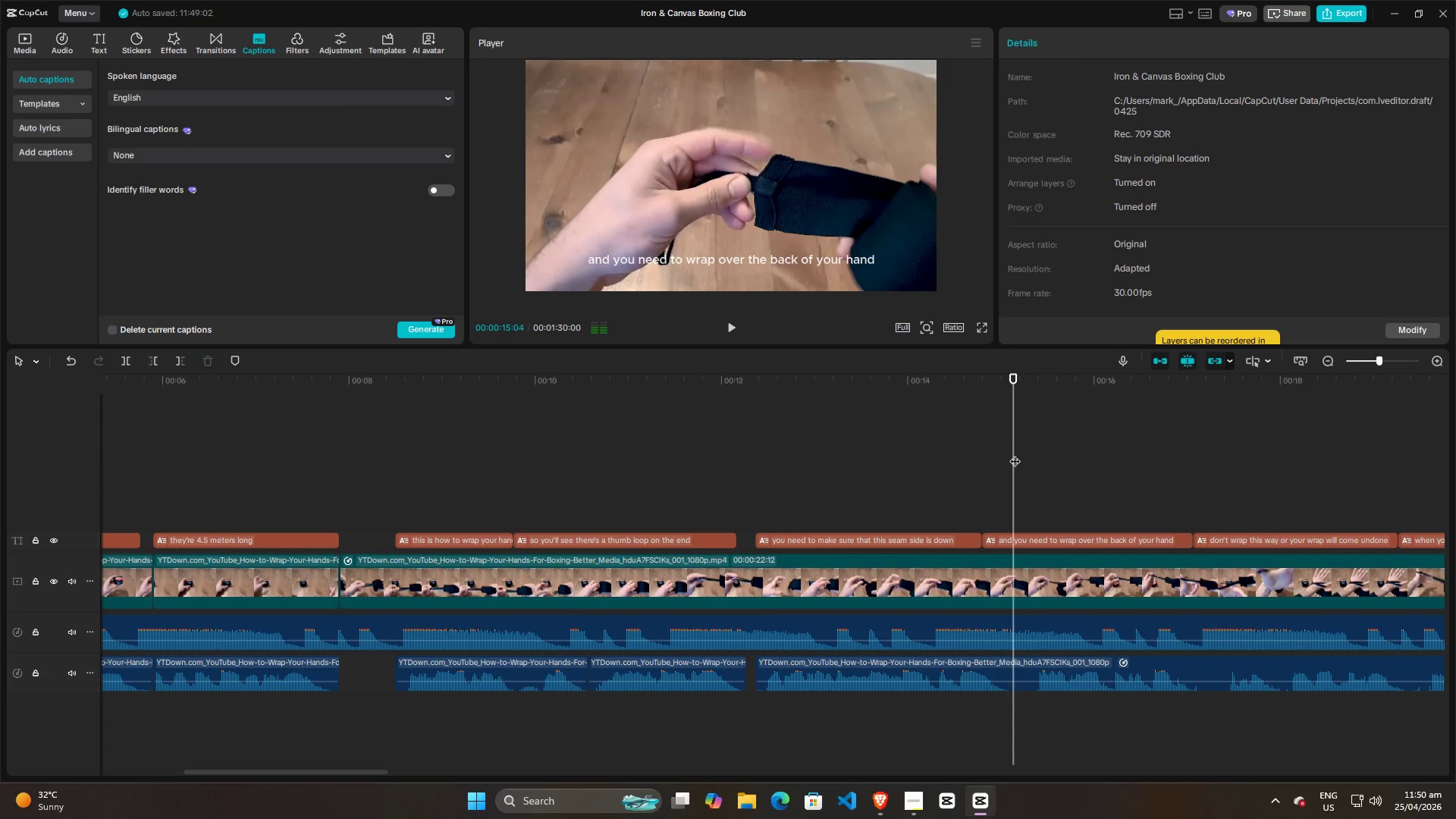 
left_click_drag(start_coordinate=[1015, 453], to_coordinate=[968, 454])
 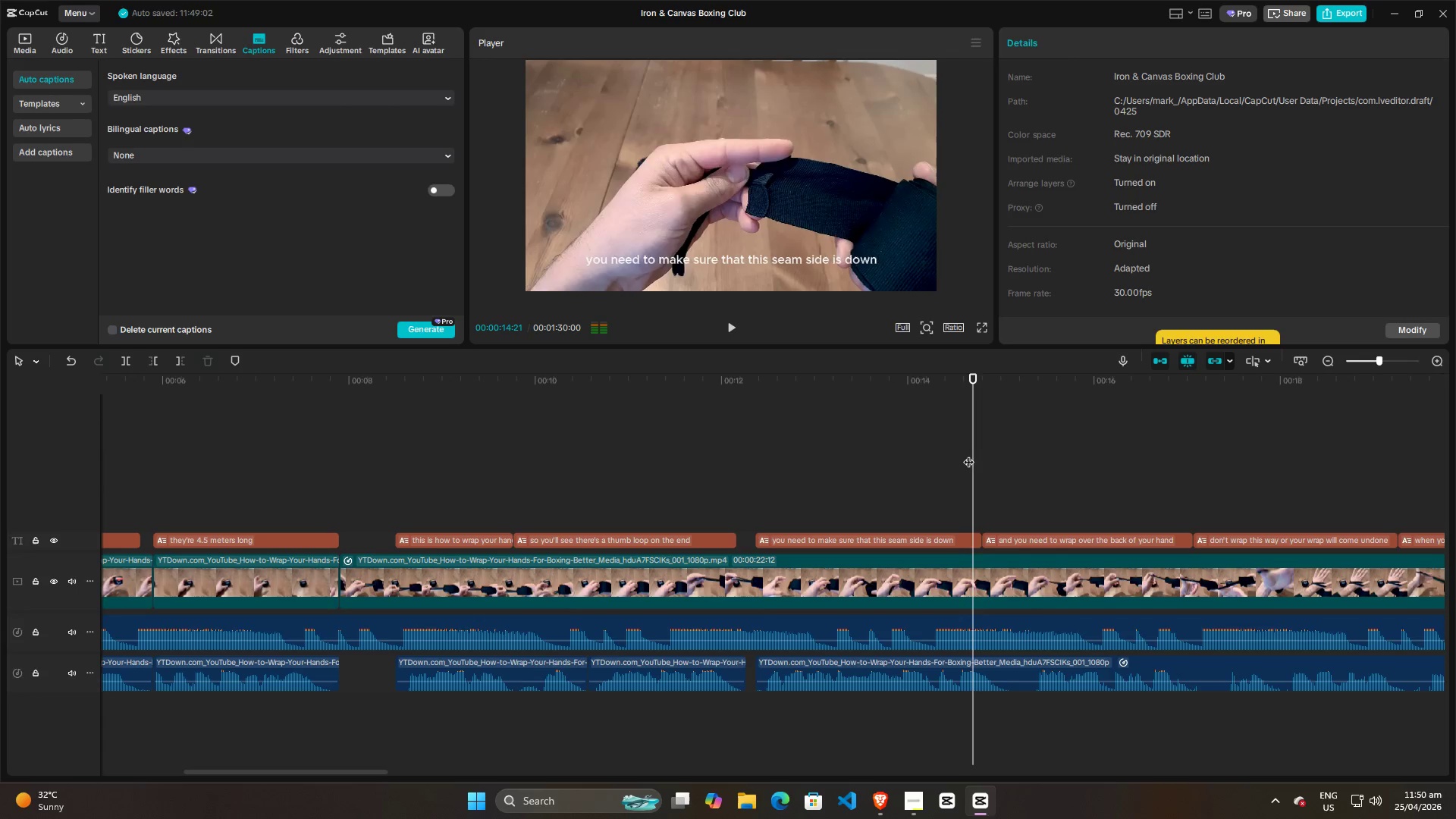 
key(Space)
 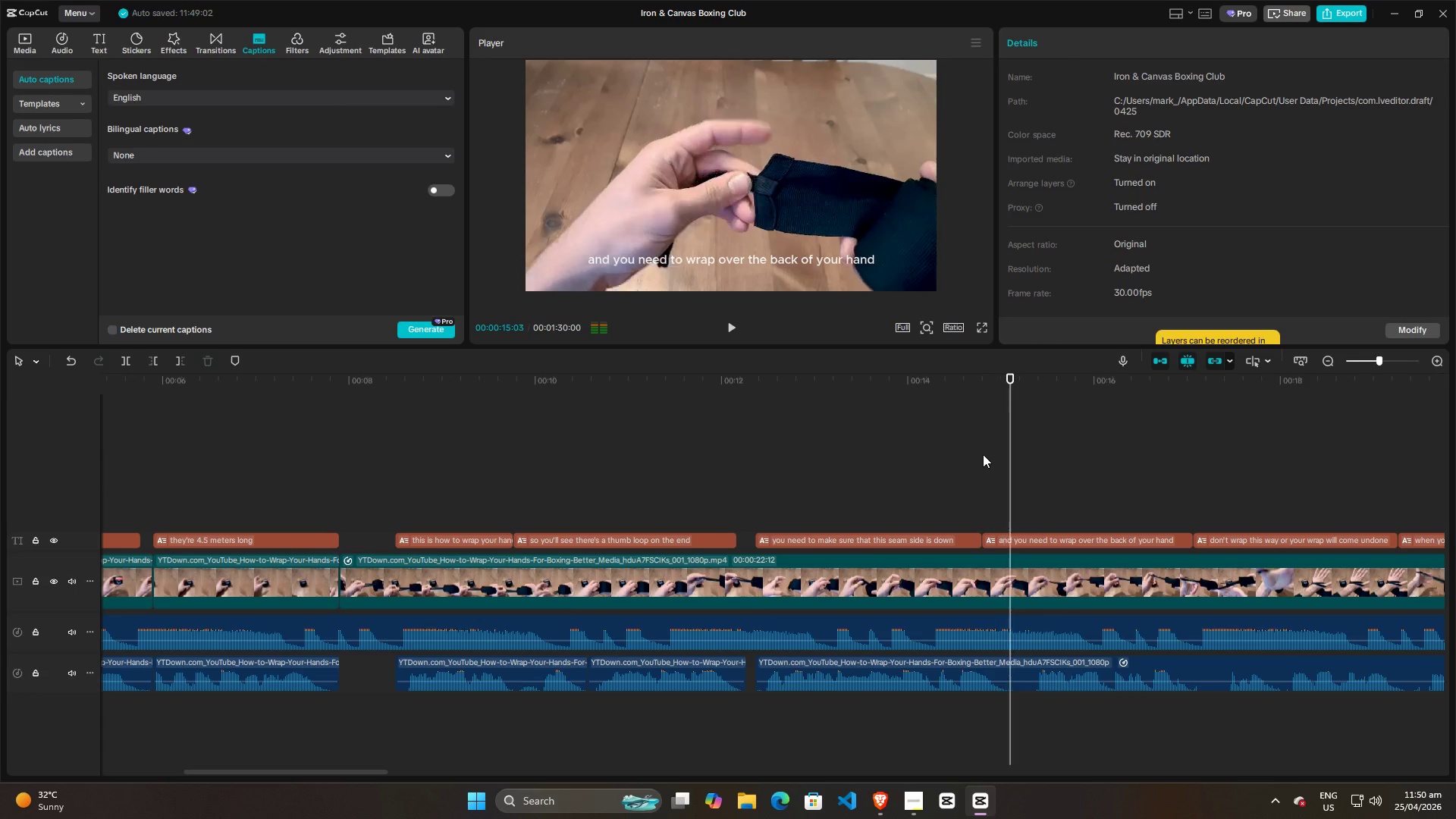 
key(Space)
 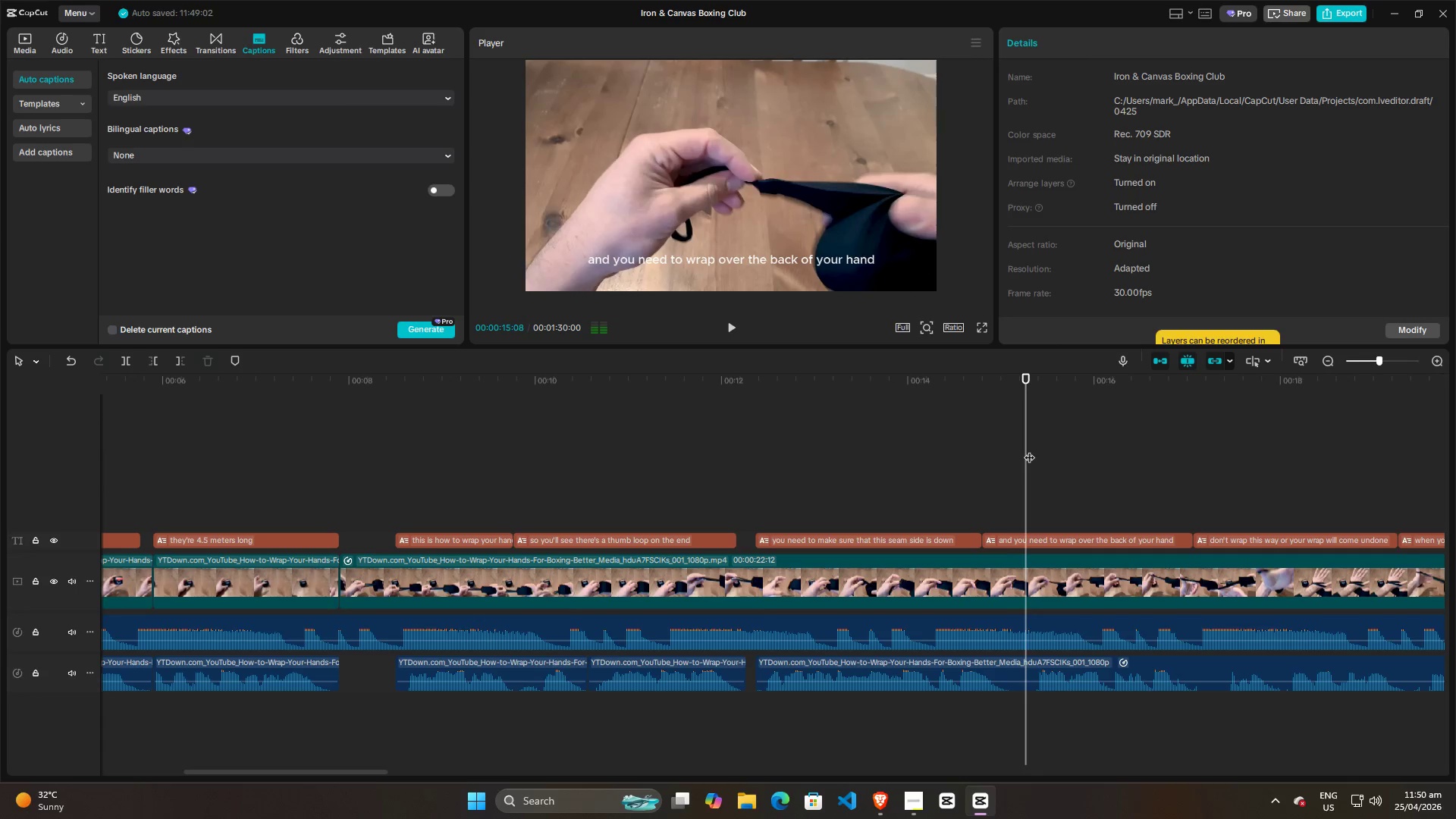 
left_click_drag(start_coordinate=[1028, 450], to_coordinate=[964, 450])
 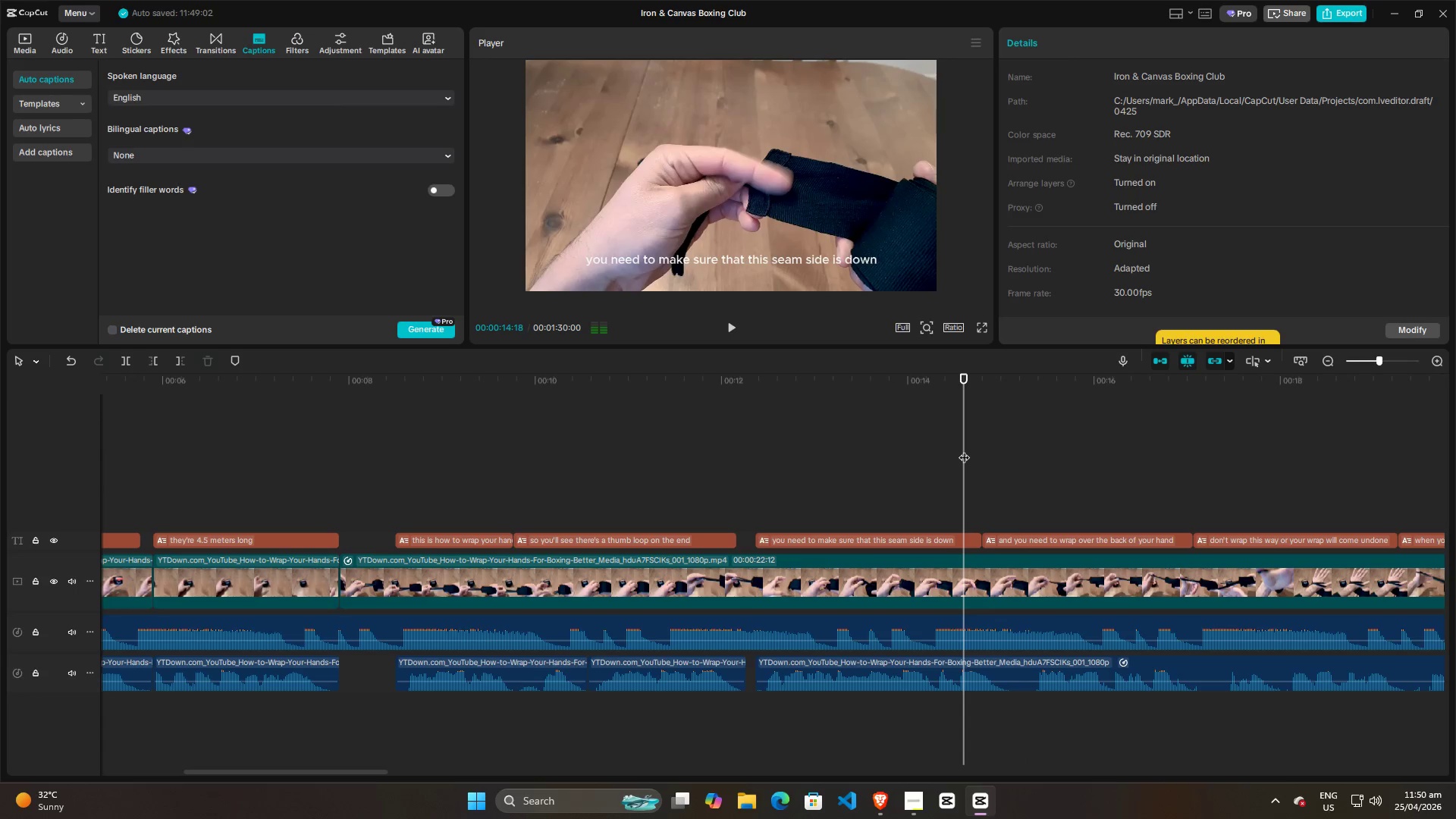 
key(Space)
 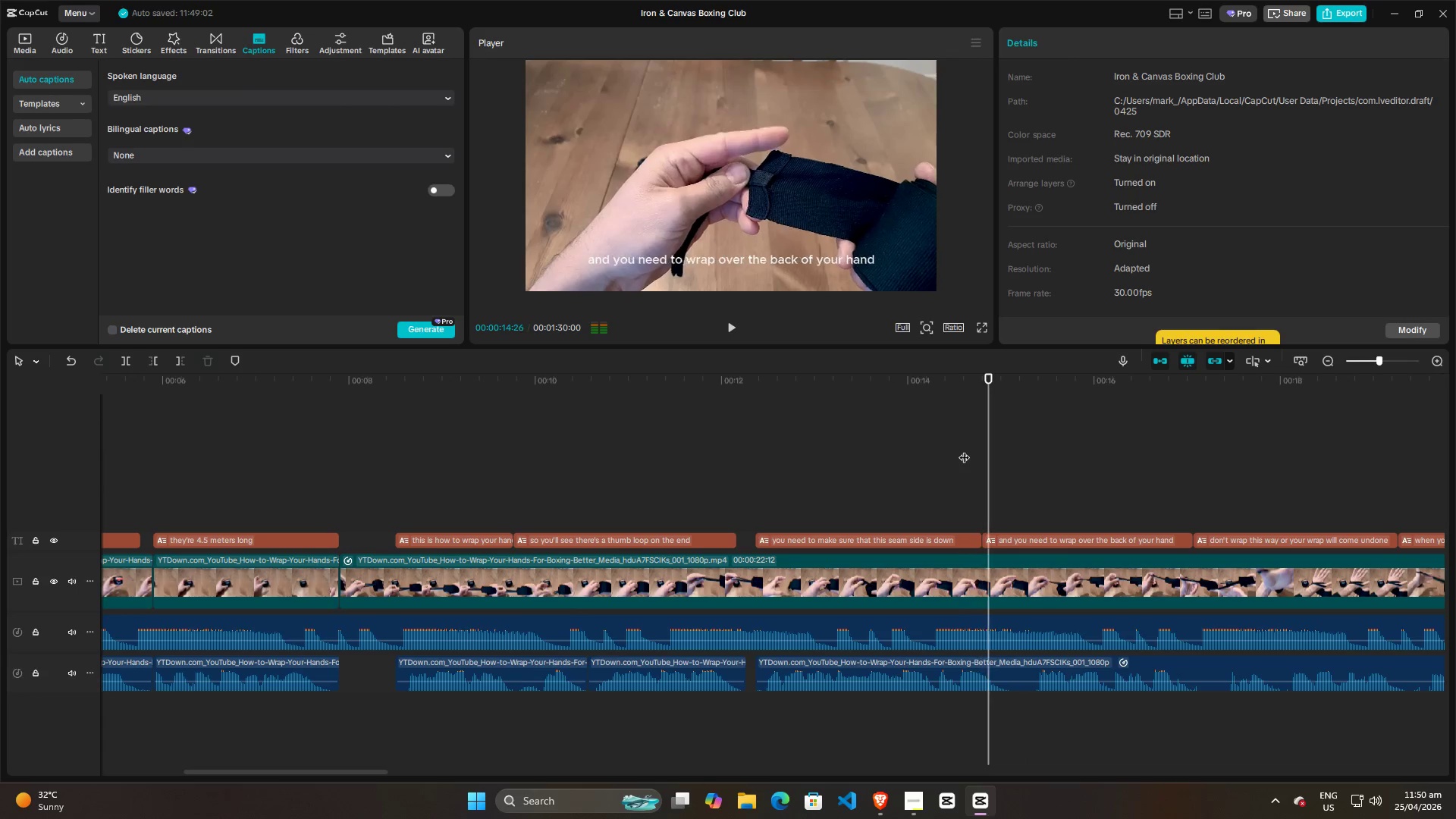 
key(Space)
 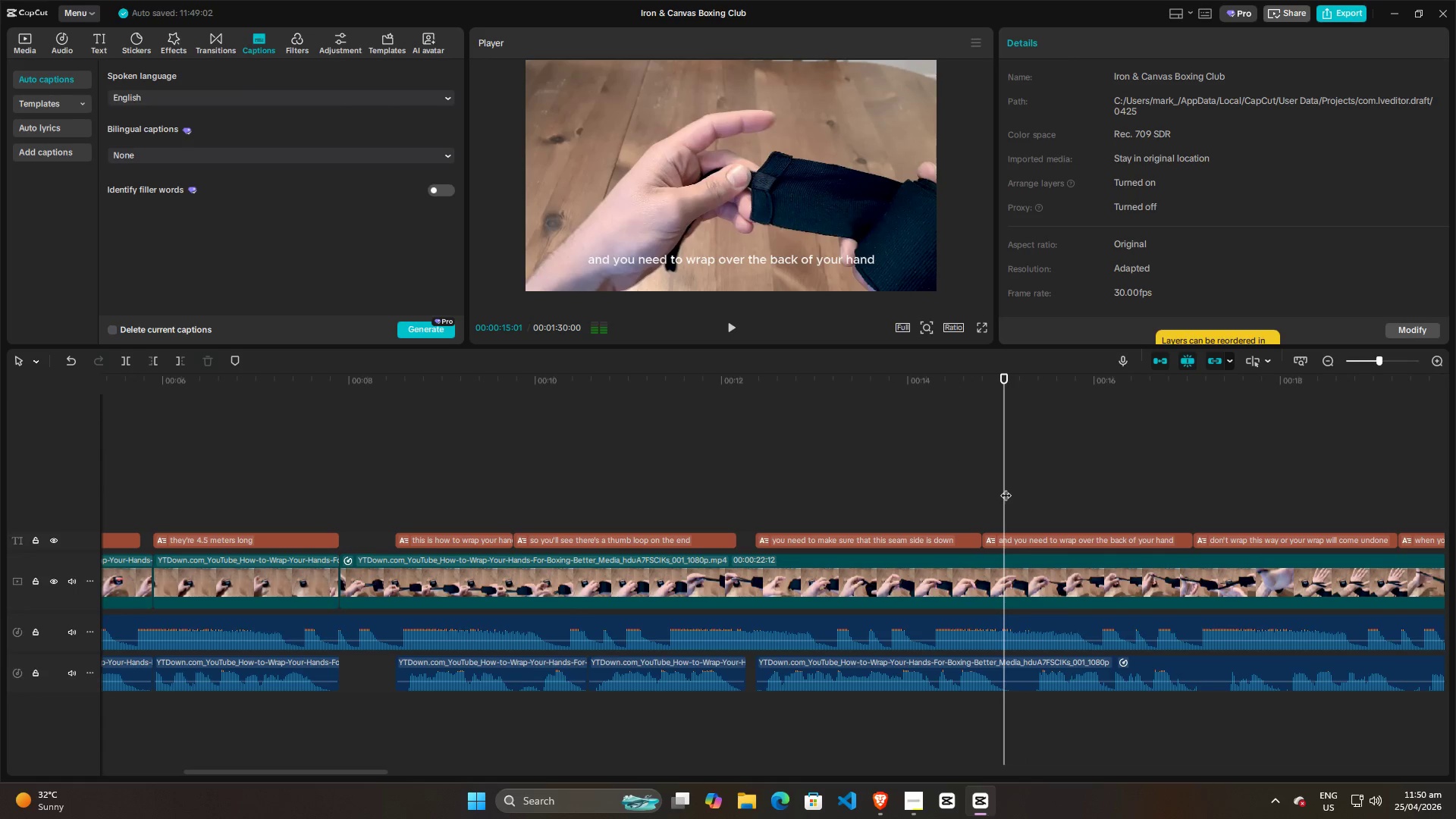 
left_click_drag(start_coordinate=[1006, 488], to_coordinate=[956, 488])
 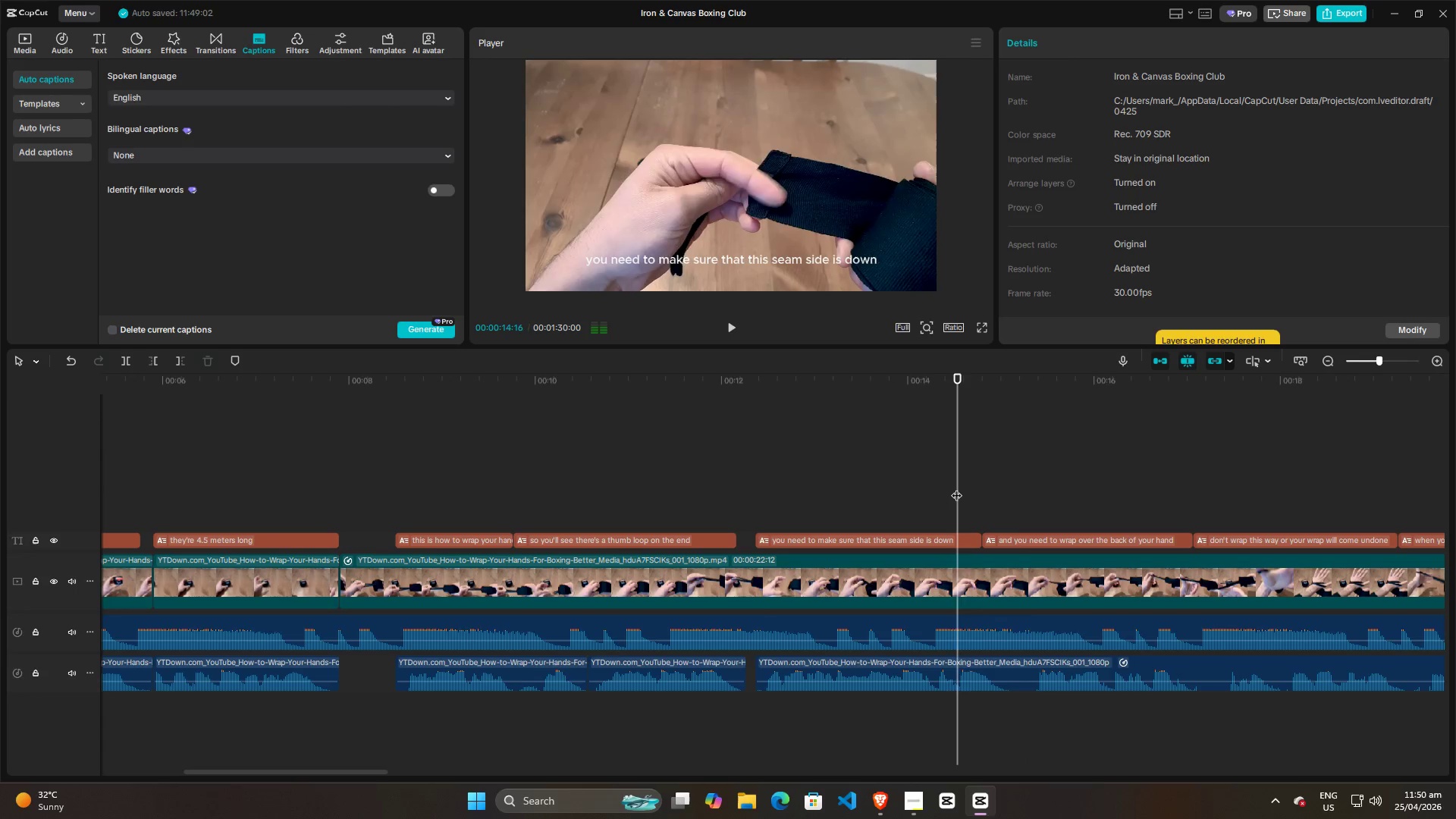 
key(Space)
 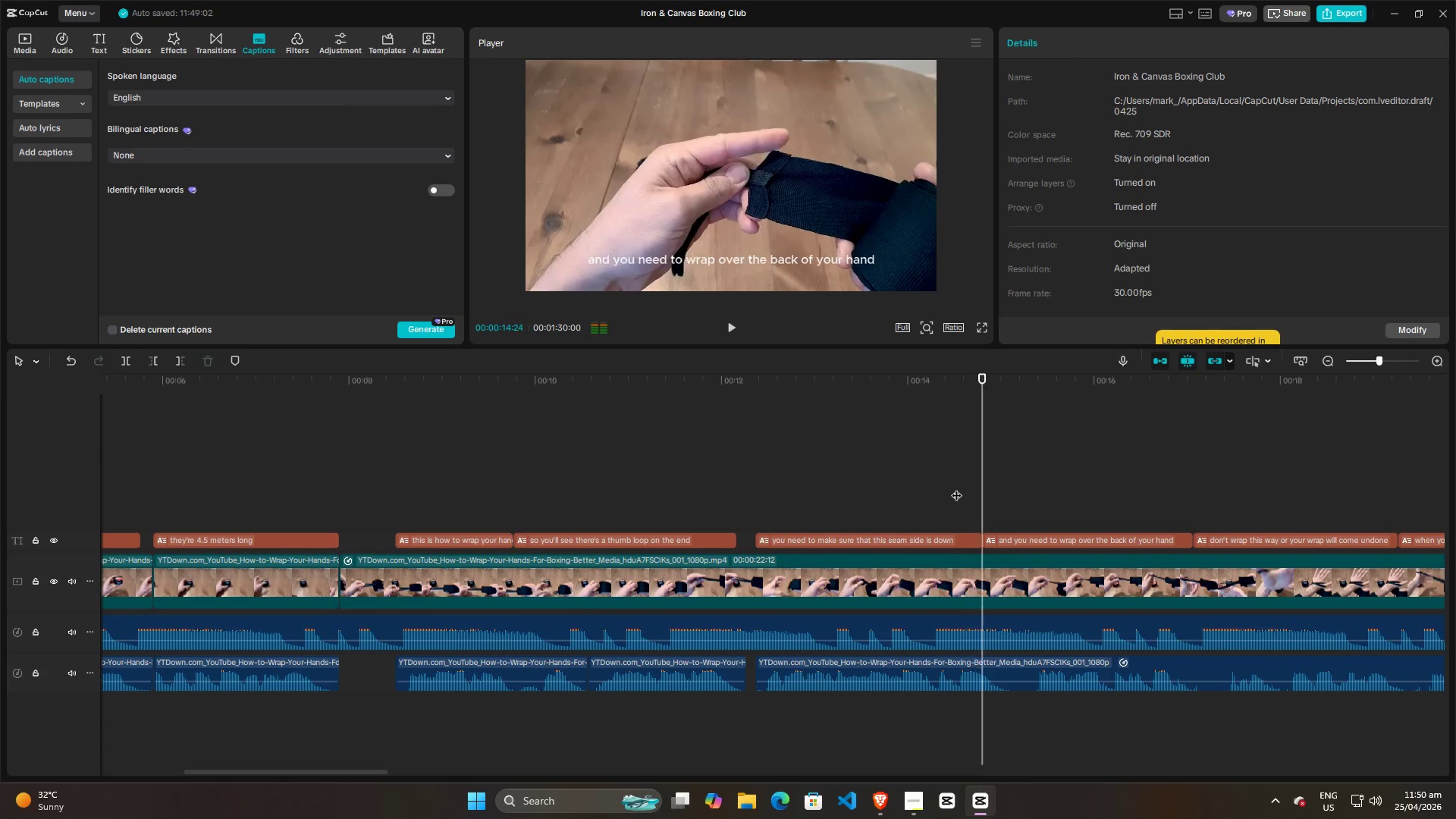 
key(Space)
 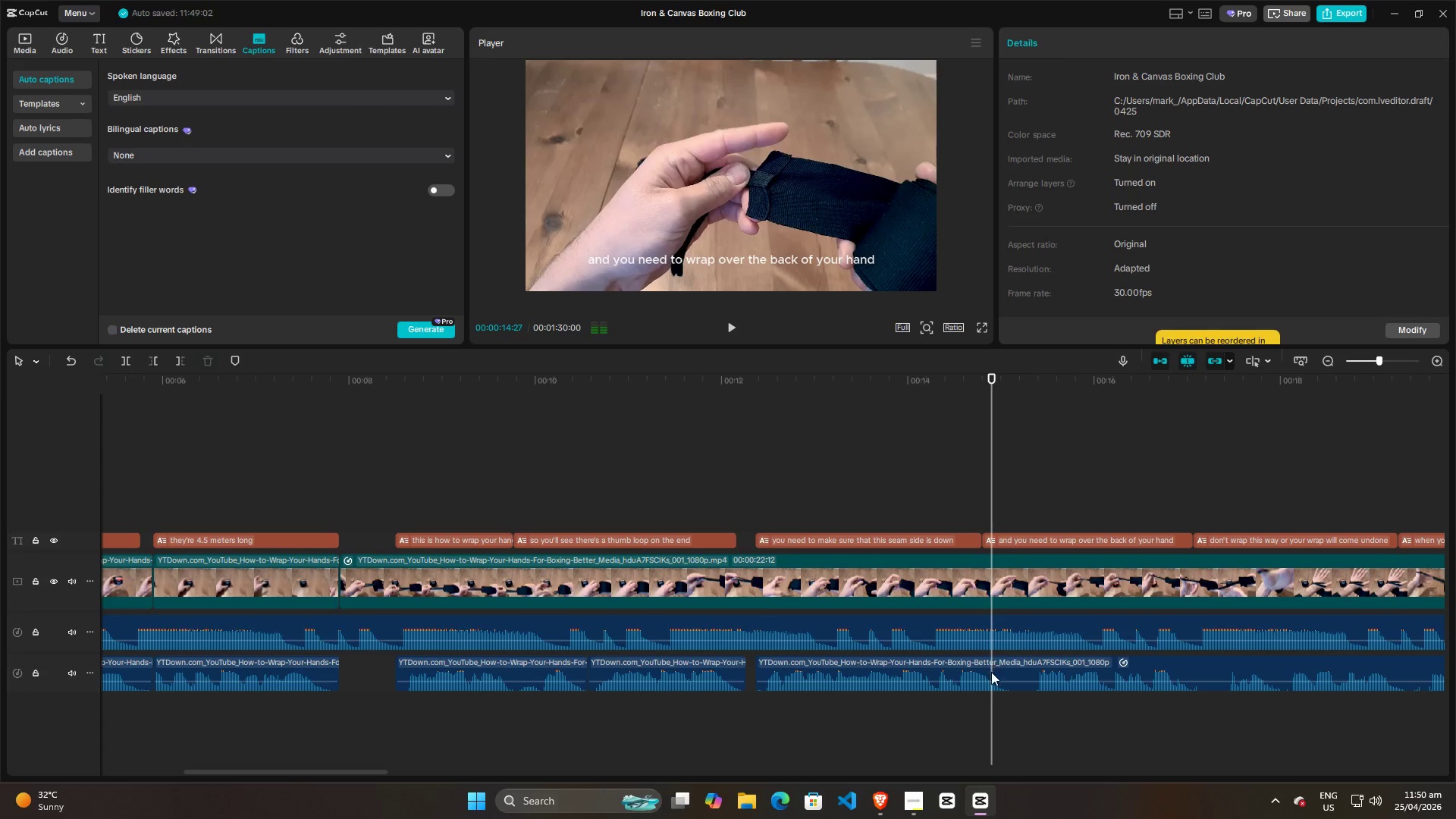 
left_click([992, 673])
 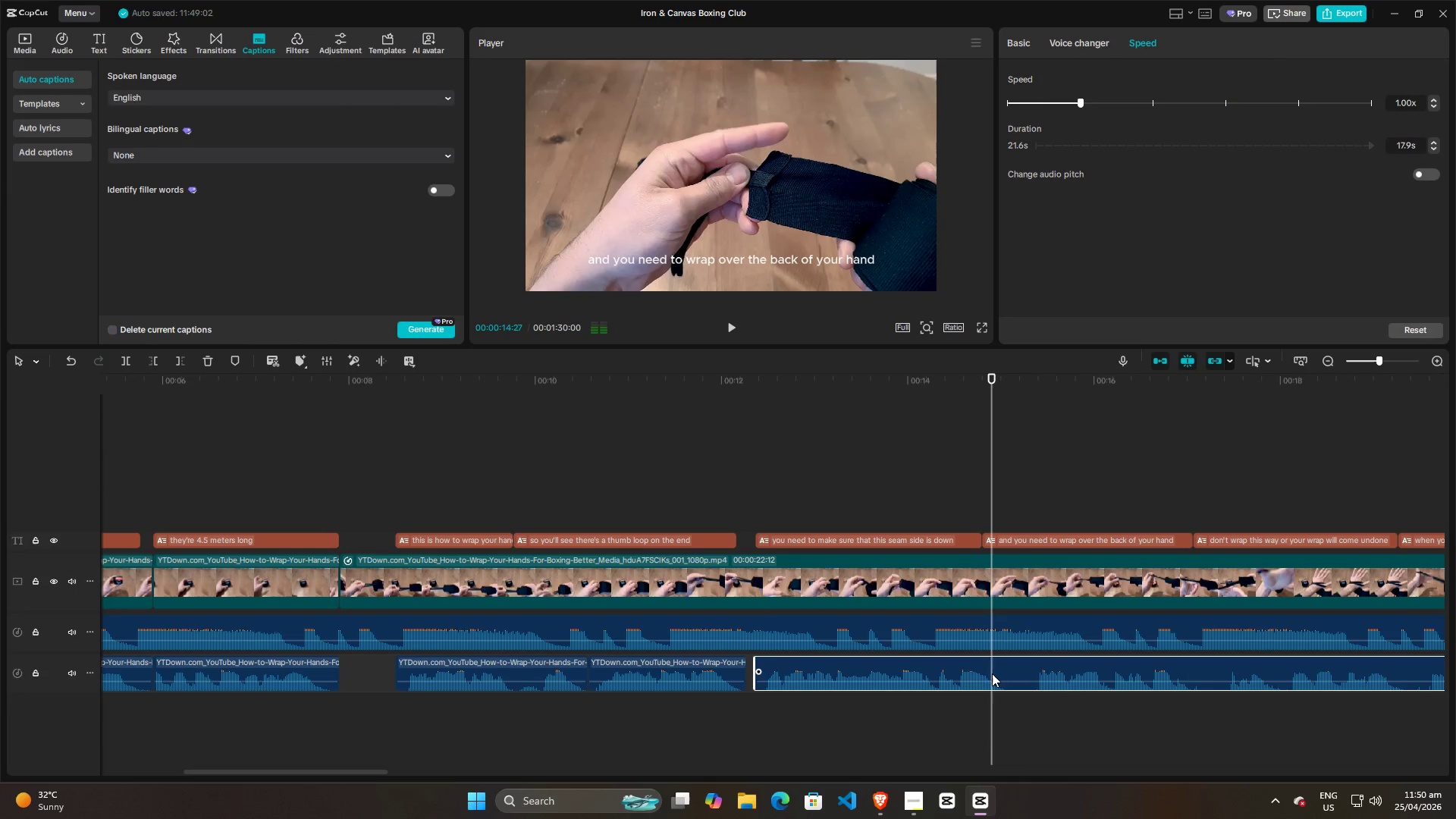 
left_click([992, 673])
 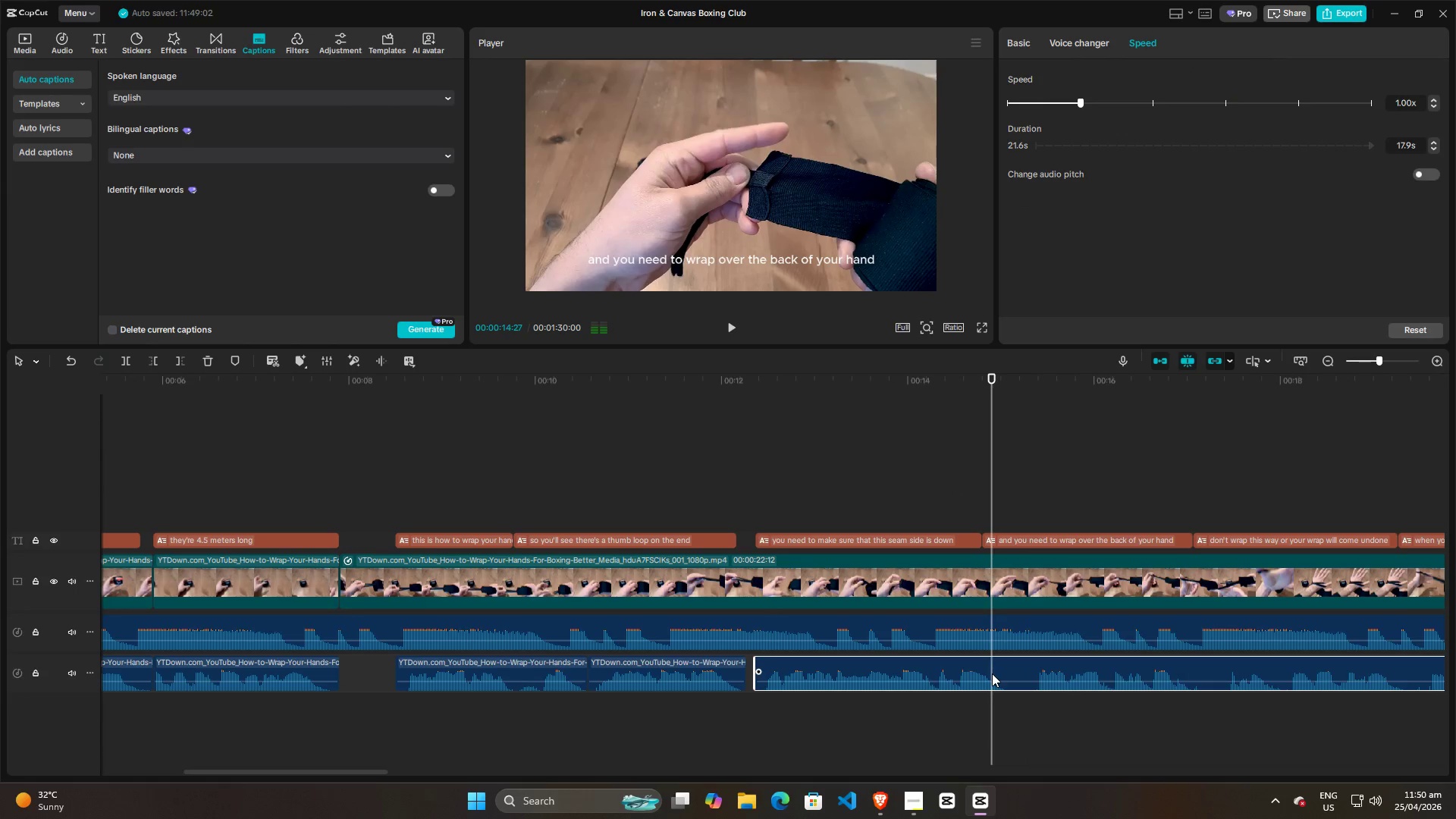 
key(Control+B)
 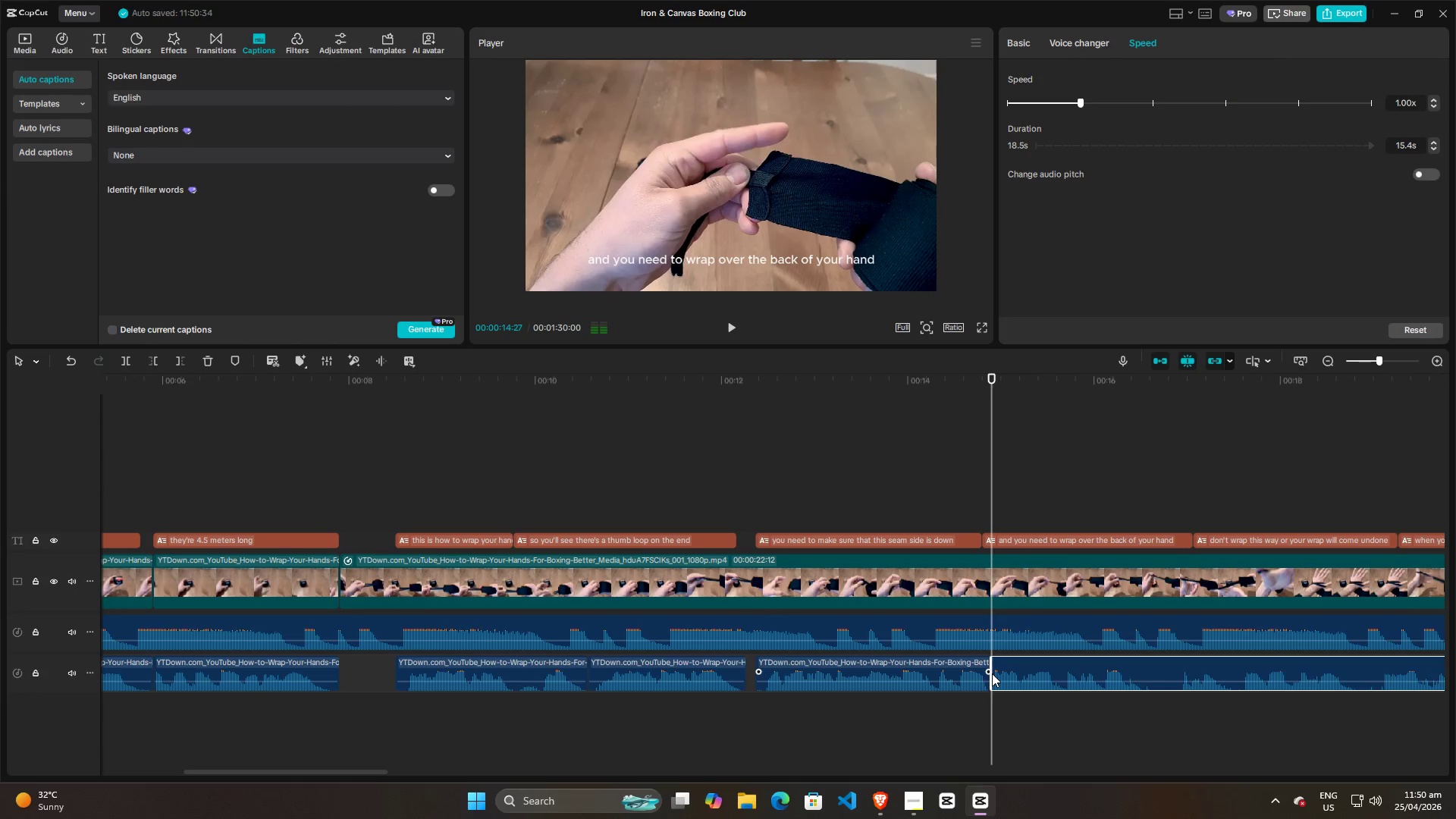 
key(Space)
 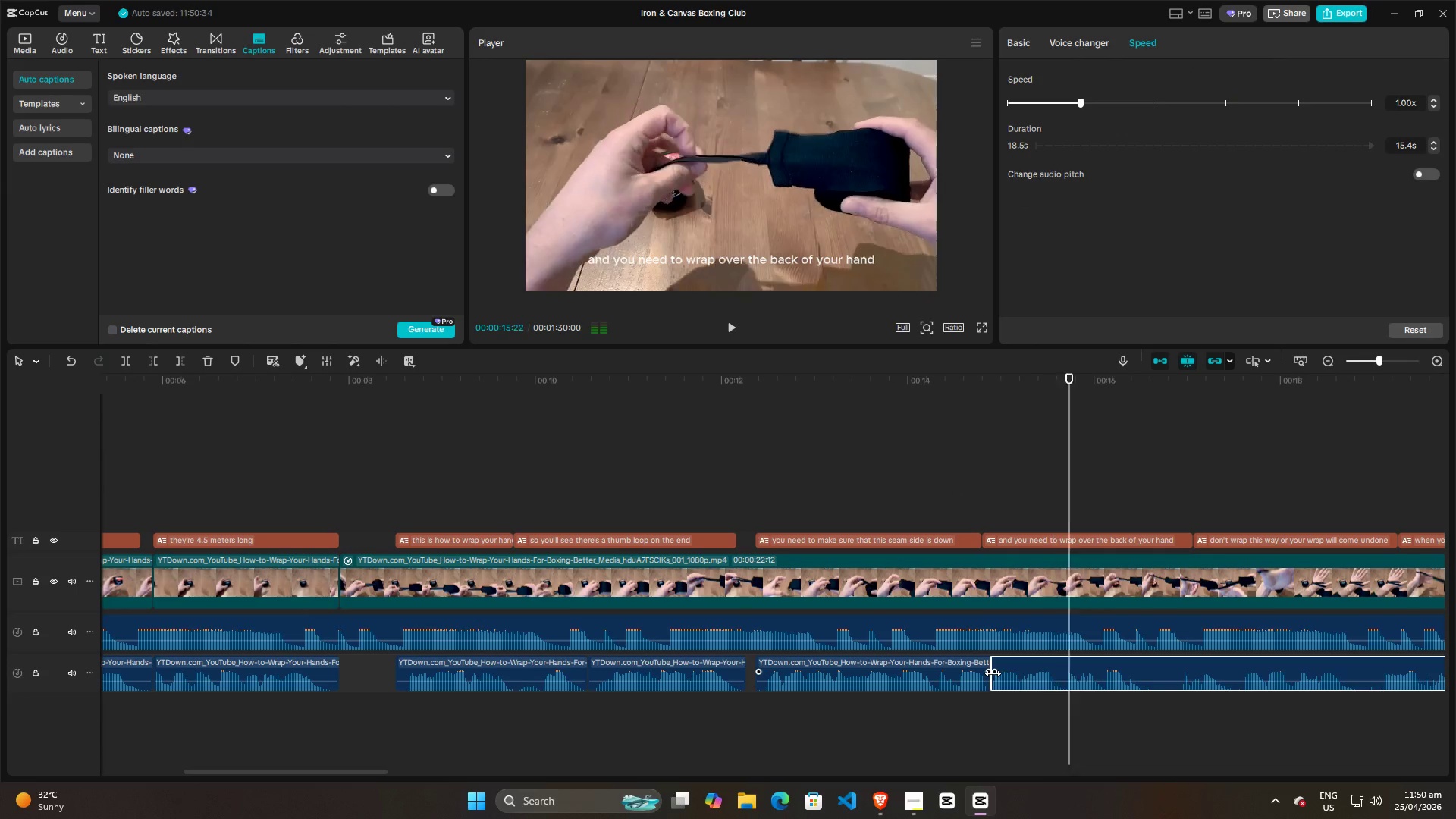 
hold_key(key=ControlLeft, duration=0.83)
 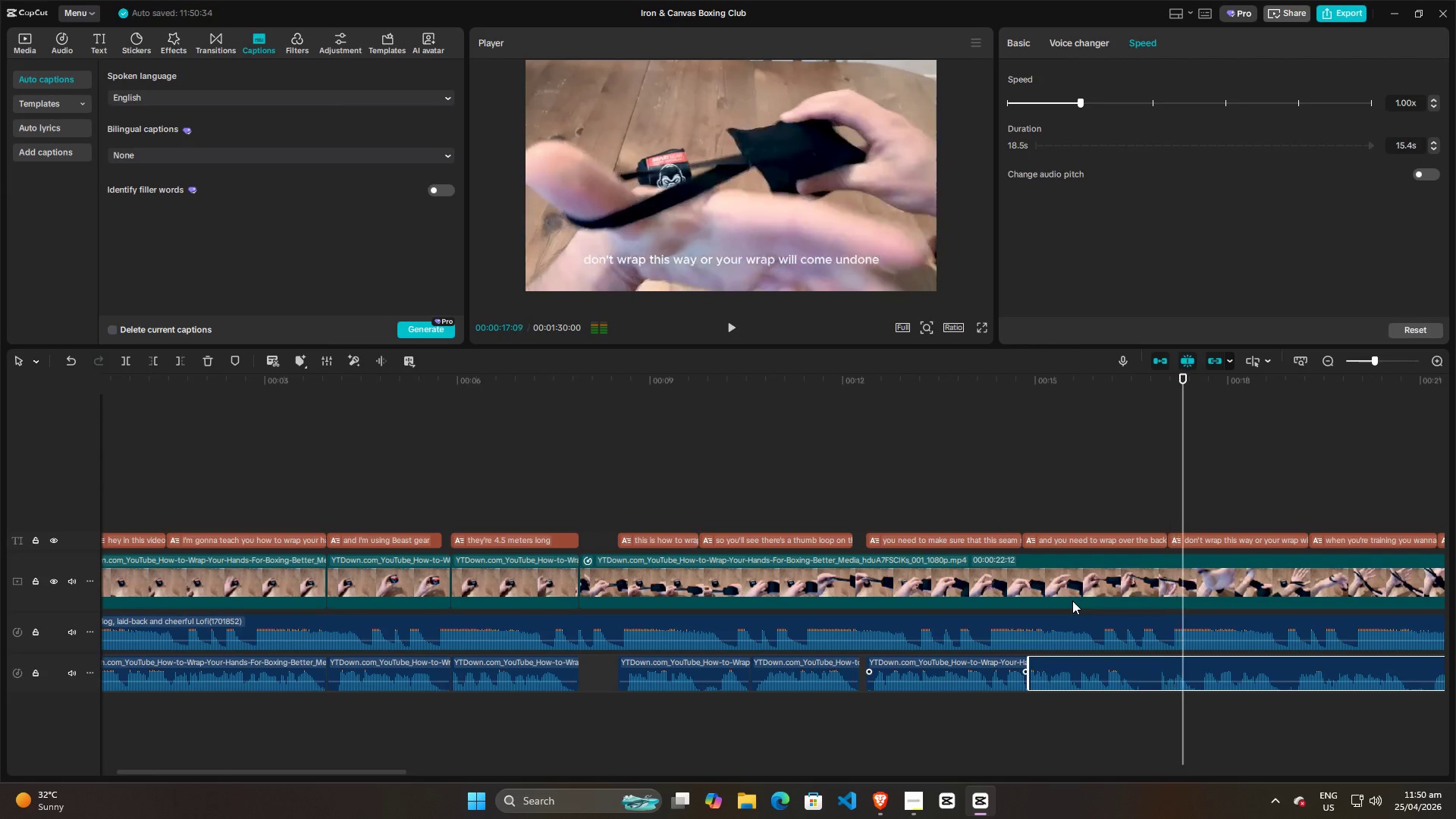 
hold_key(key=ControlLeft, duration=5.84)
 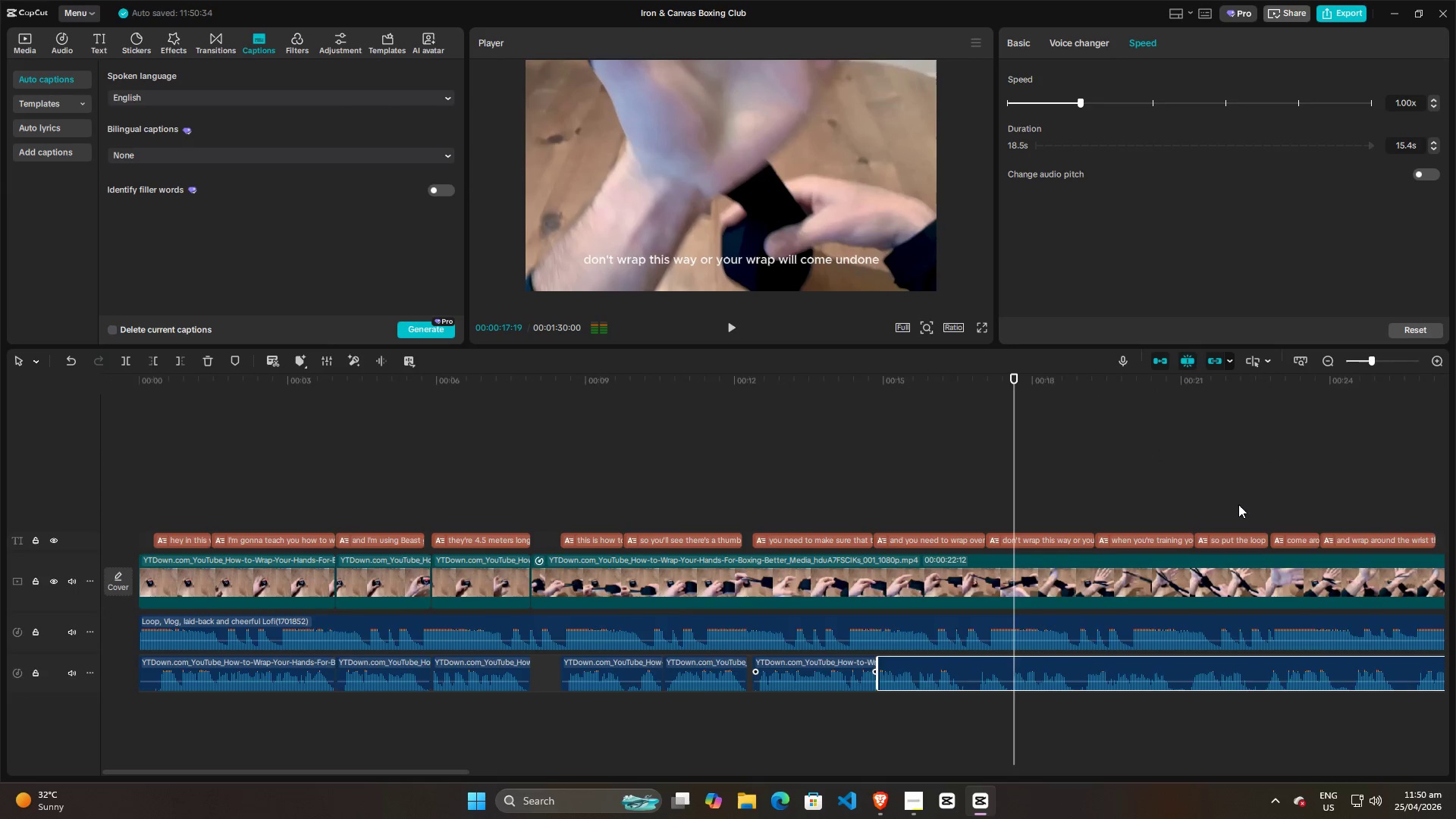 
scroll: coordinate [955, 650], scroll_direction: down, amount: 7.0
 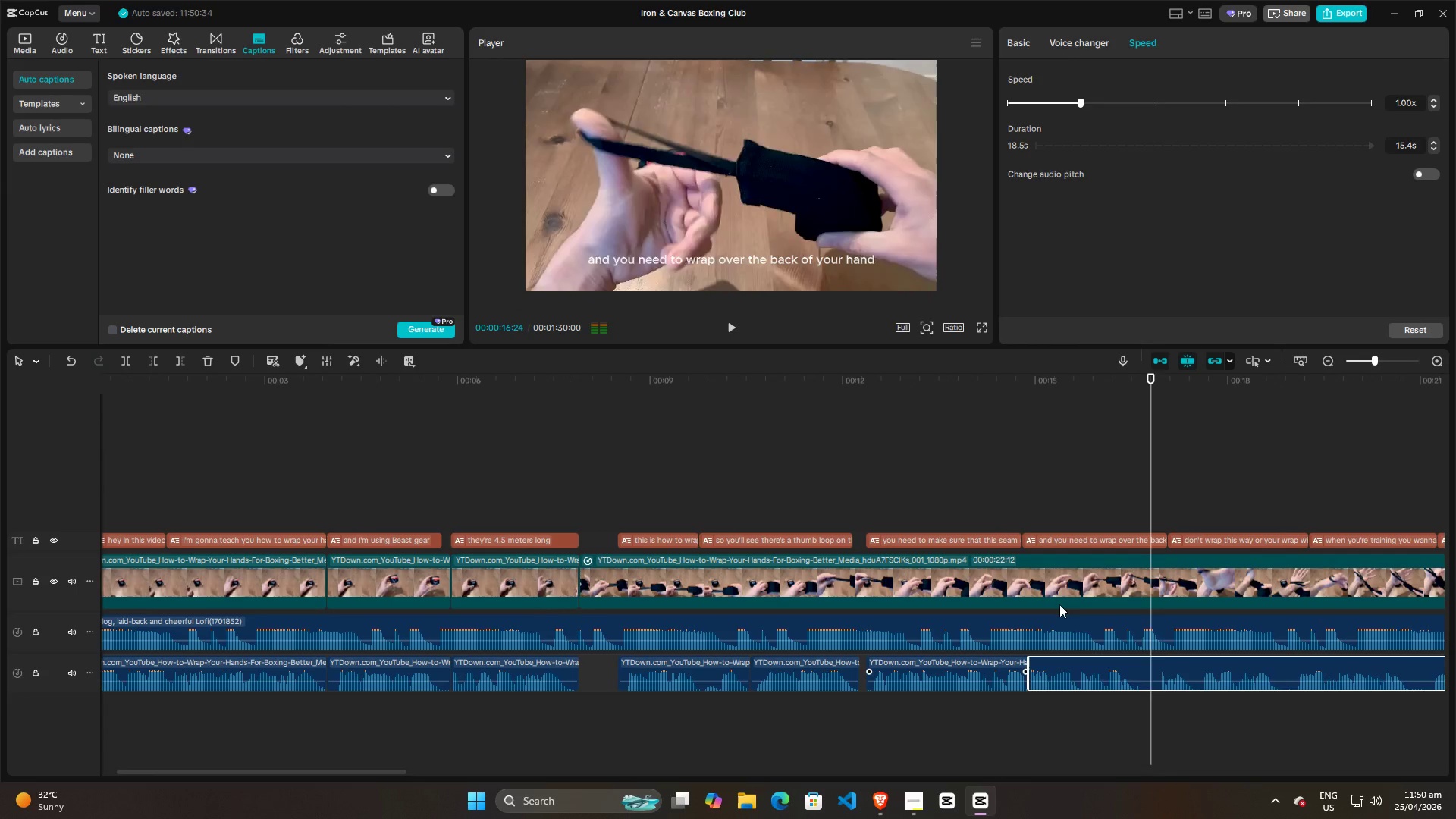 
key(Space)
 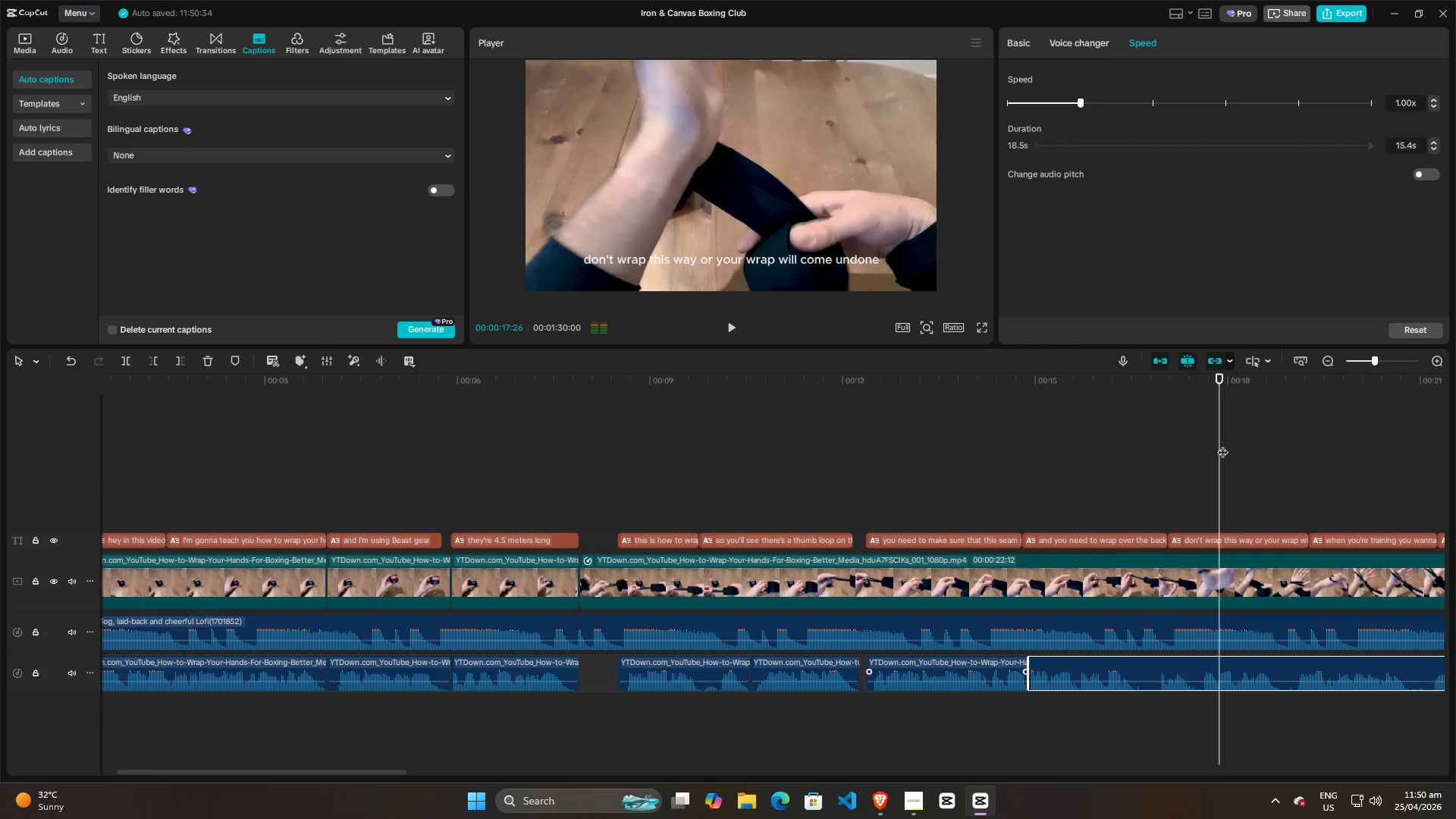 
left_click_drag(start_coordinate=[1220, 444], to_coordinate=[1109, 446])
 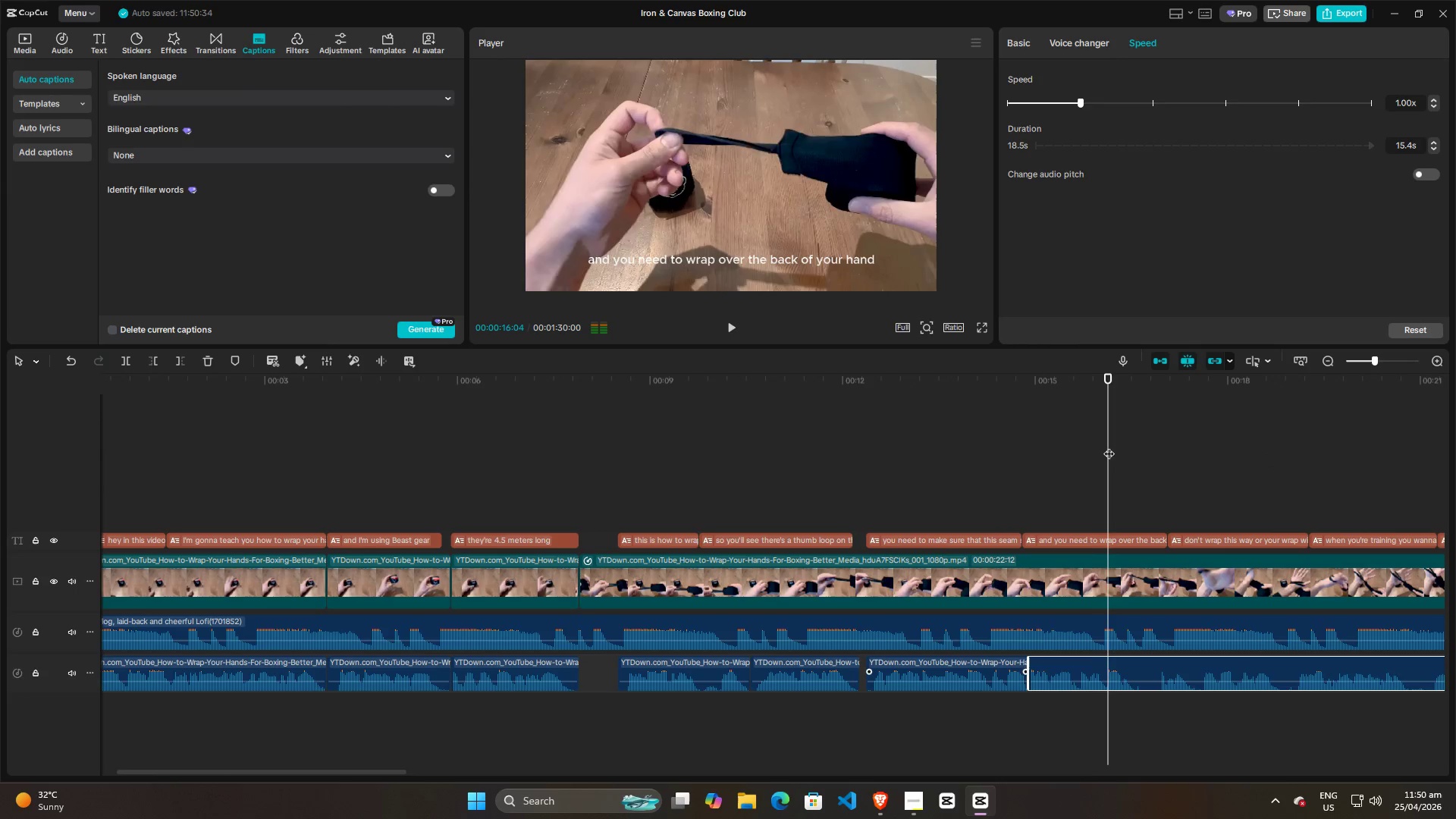 
key(Space)
 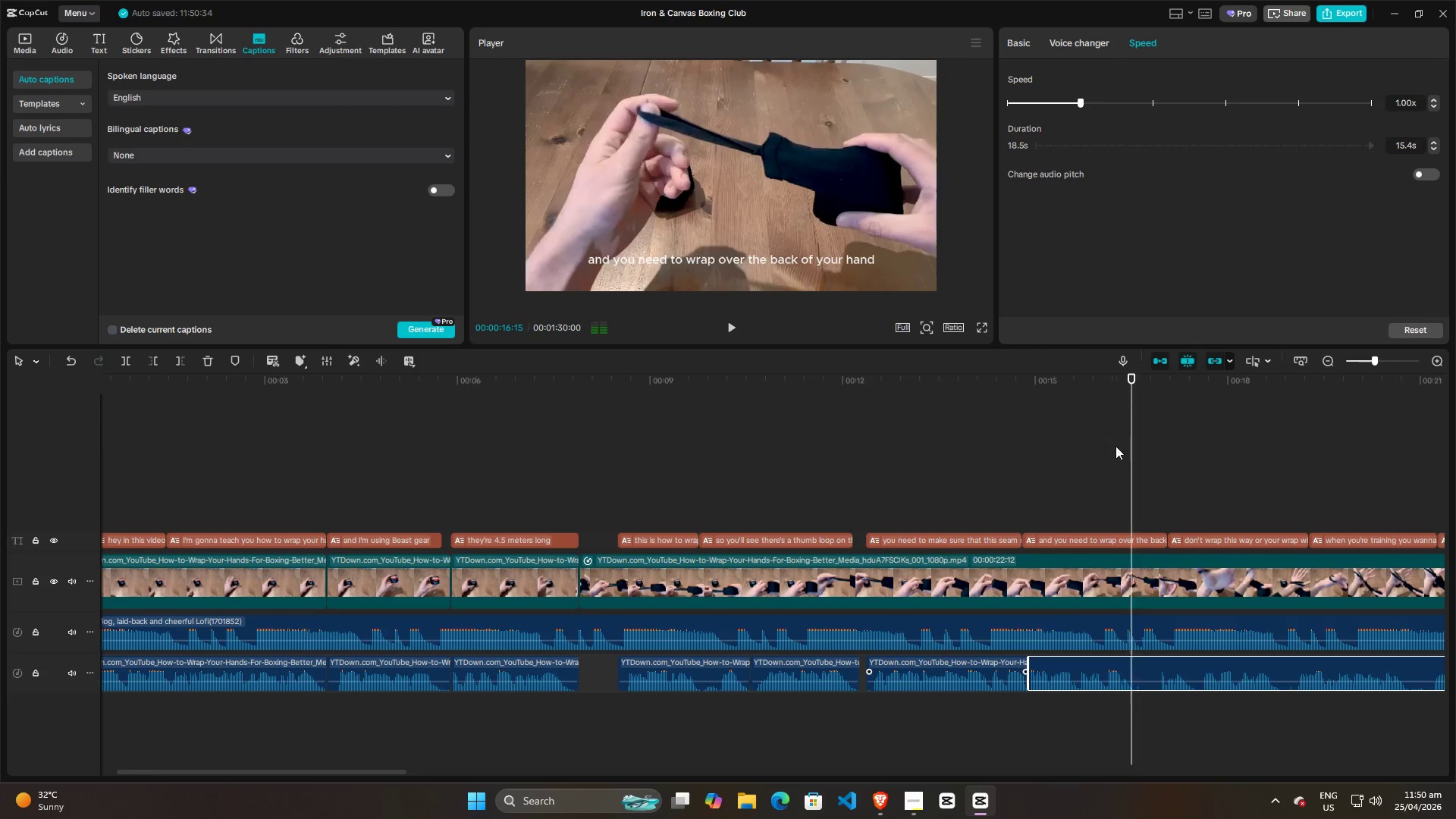 
key(Space)
 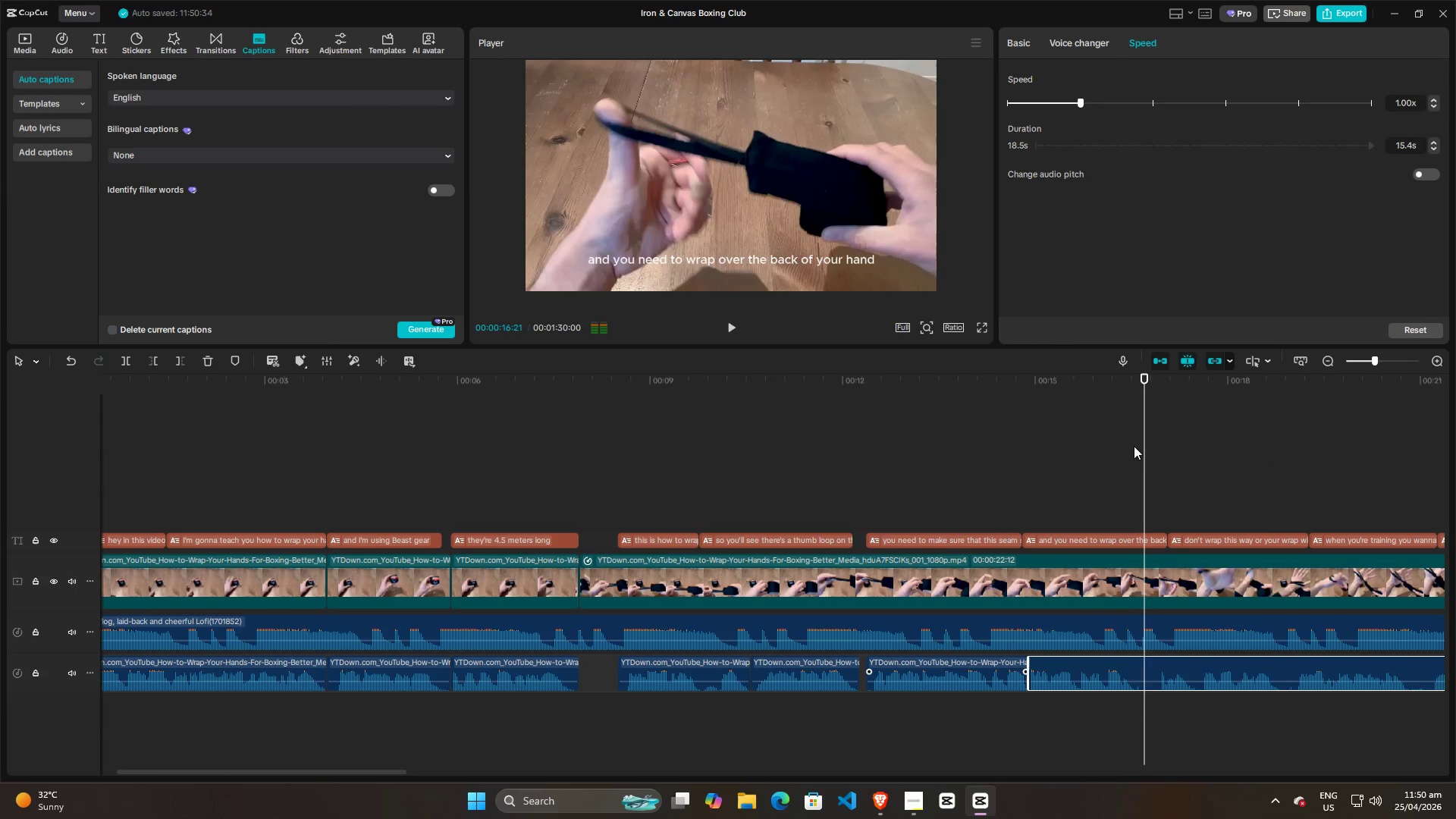 
key(Space)
 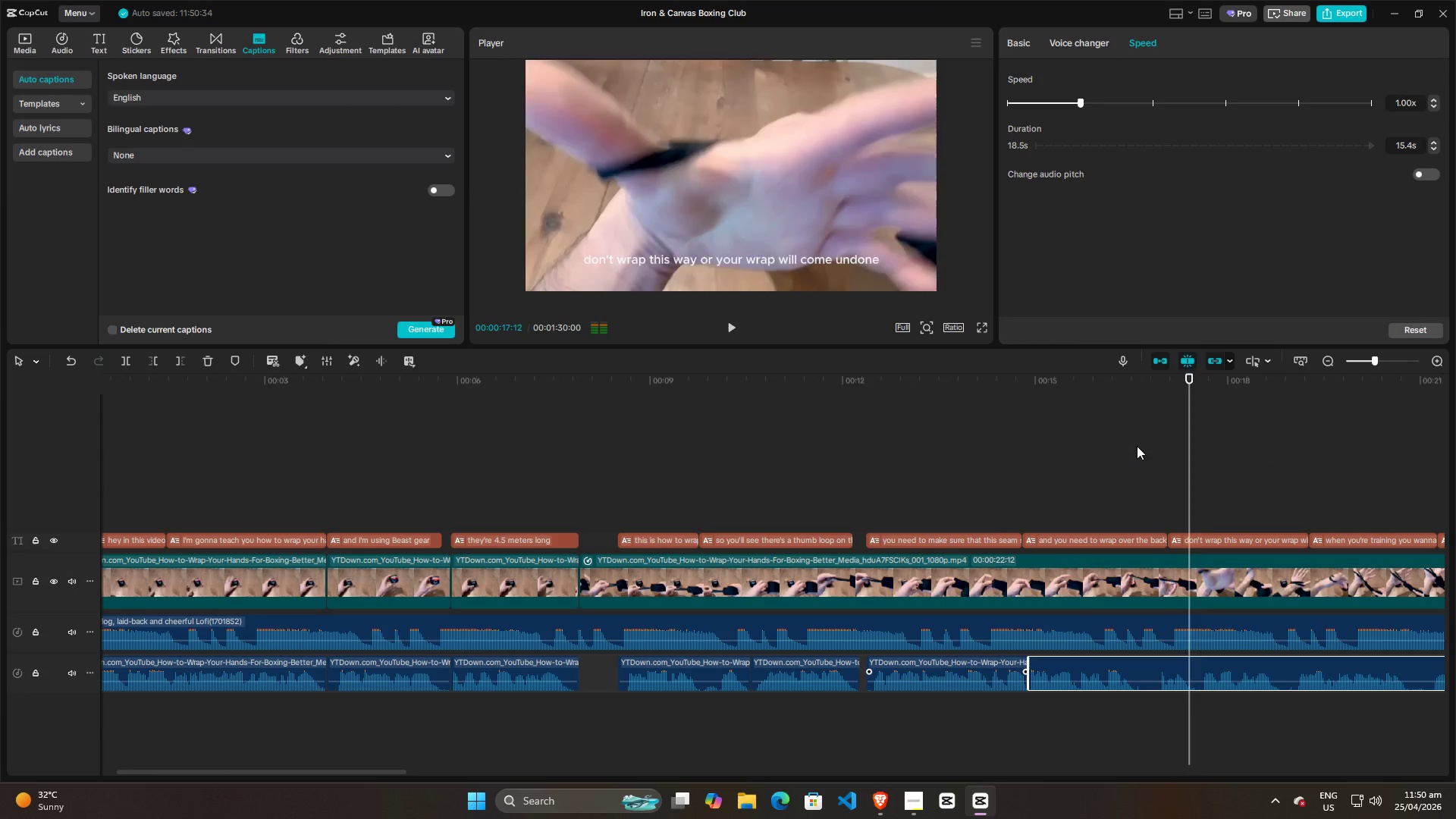 
key(Space)
 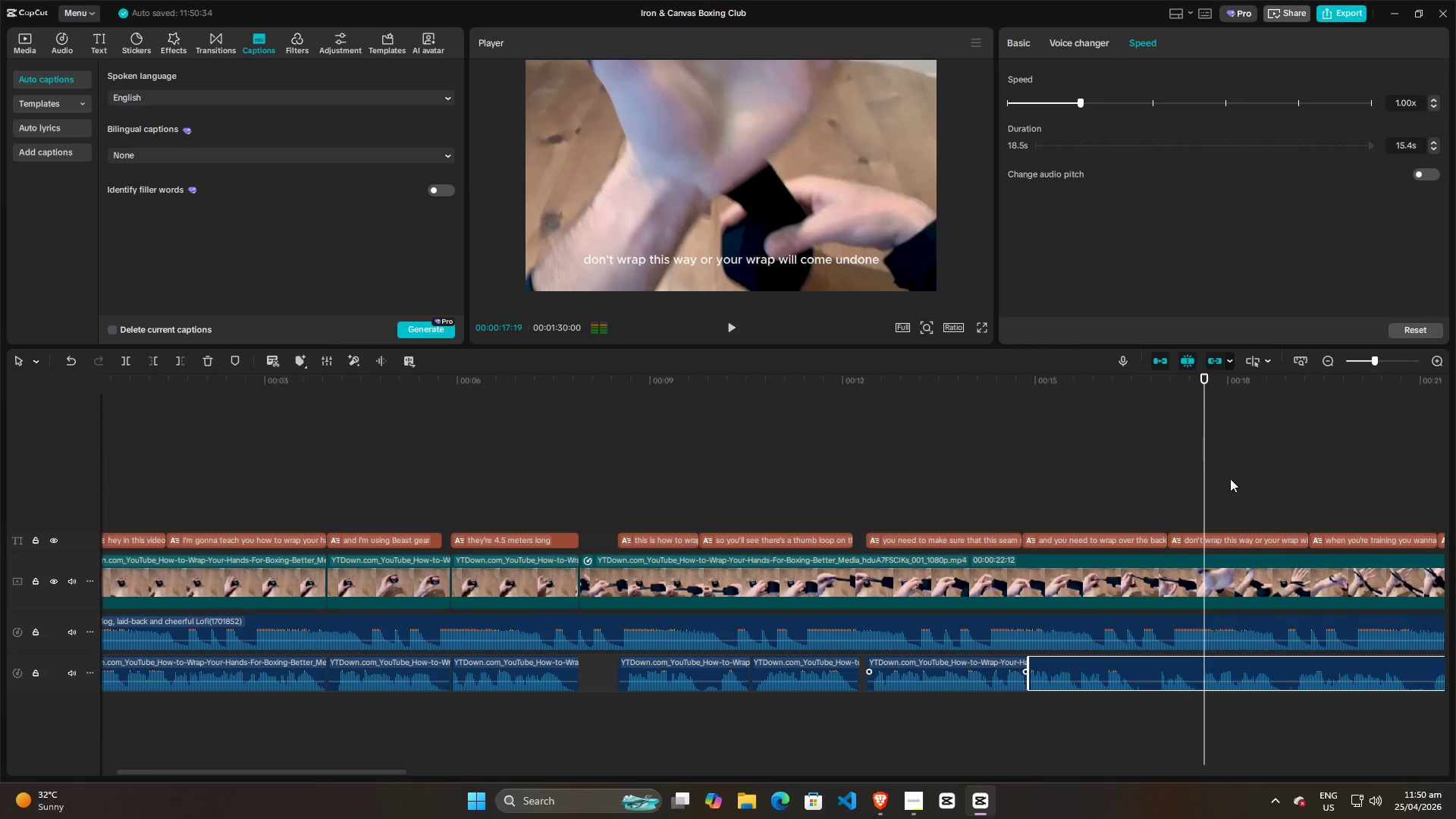 
hold_key(key=ControlLeft, duration=1.5)
scroll: coordinate [1234, 504], scroll_direction: down, amount: 5.0
 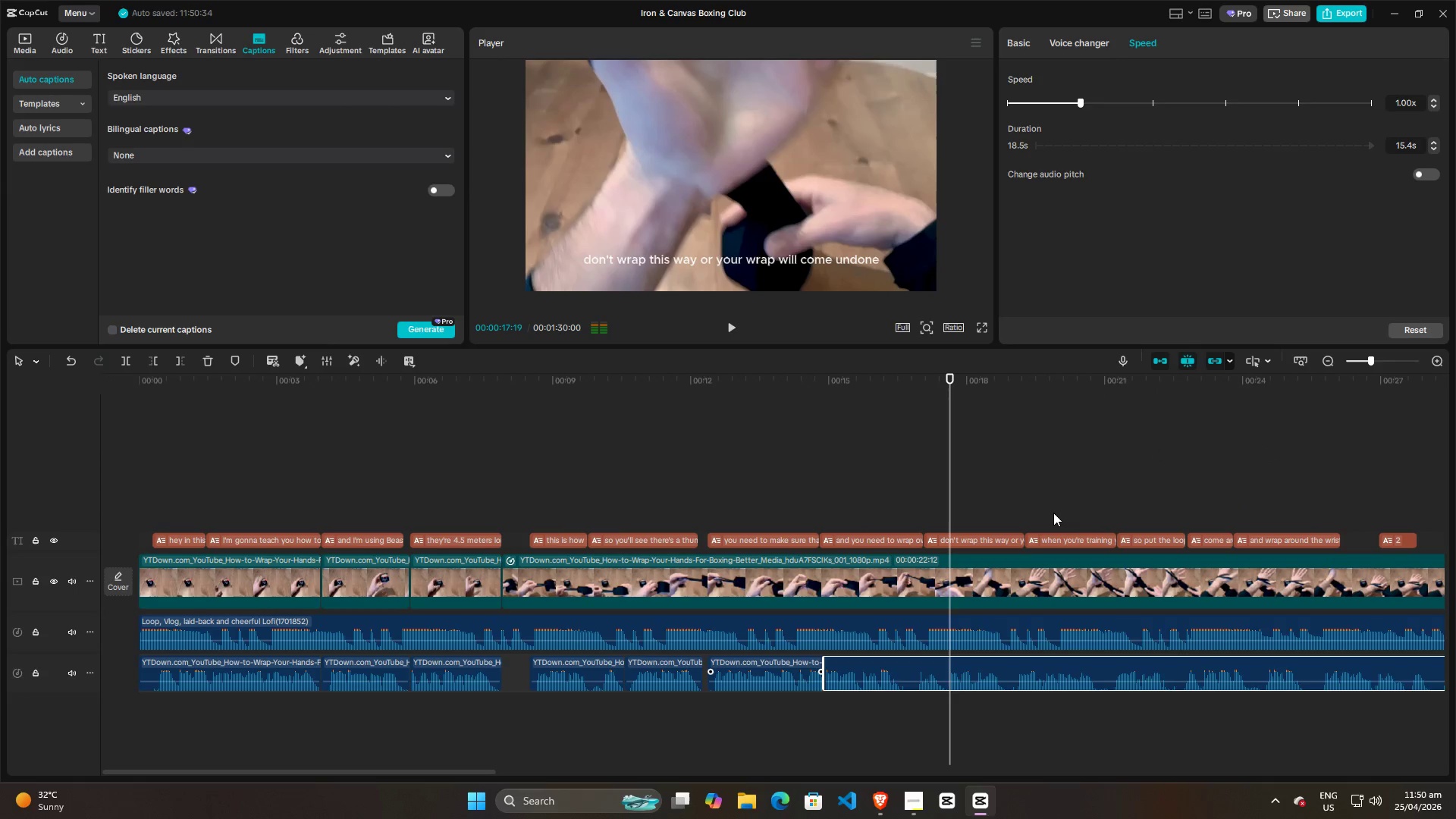 
key(Control+ControlLeft)
 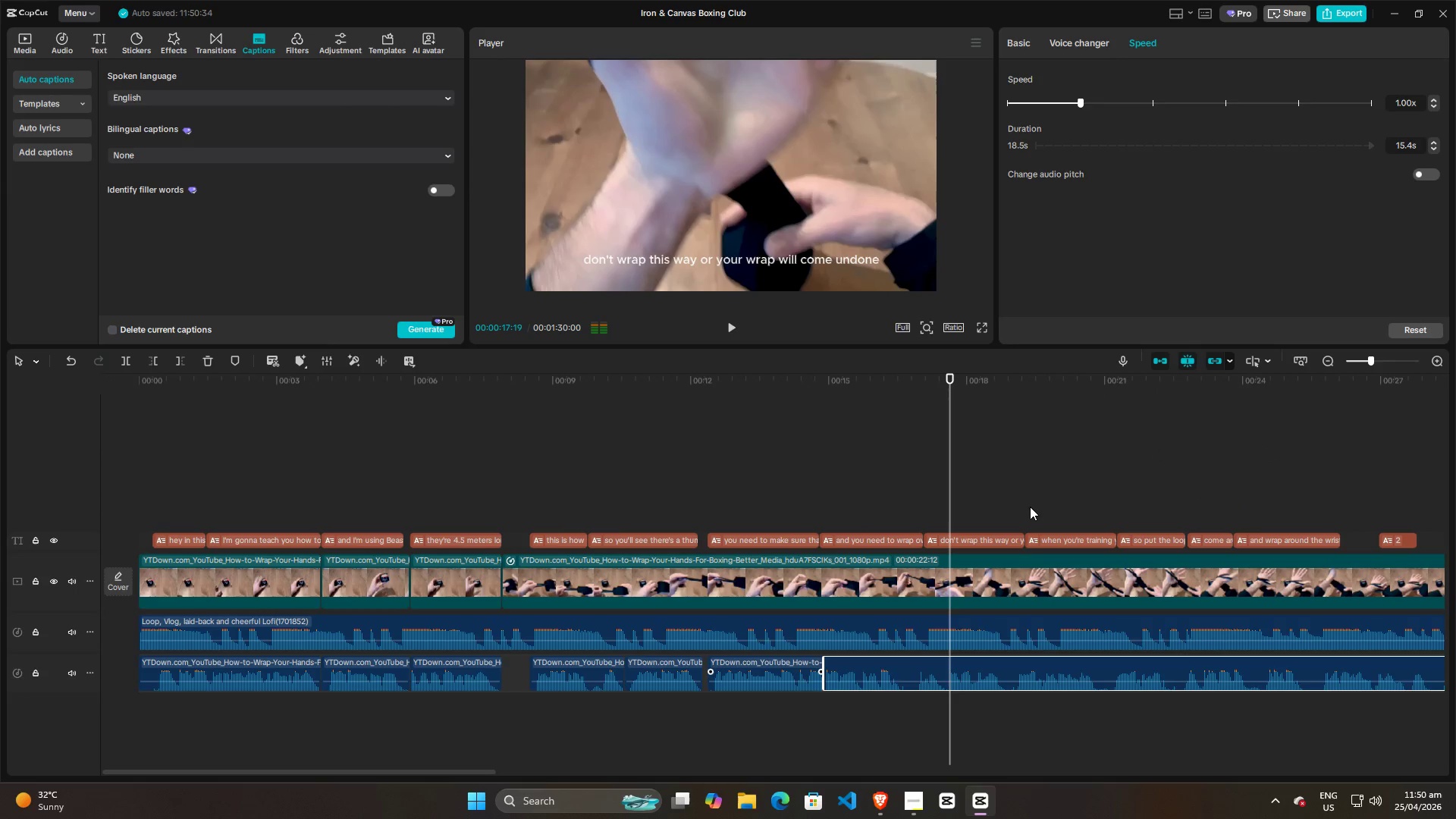 
key(Control+ControlLeft)
 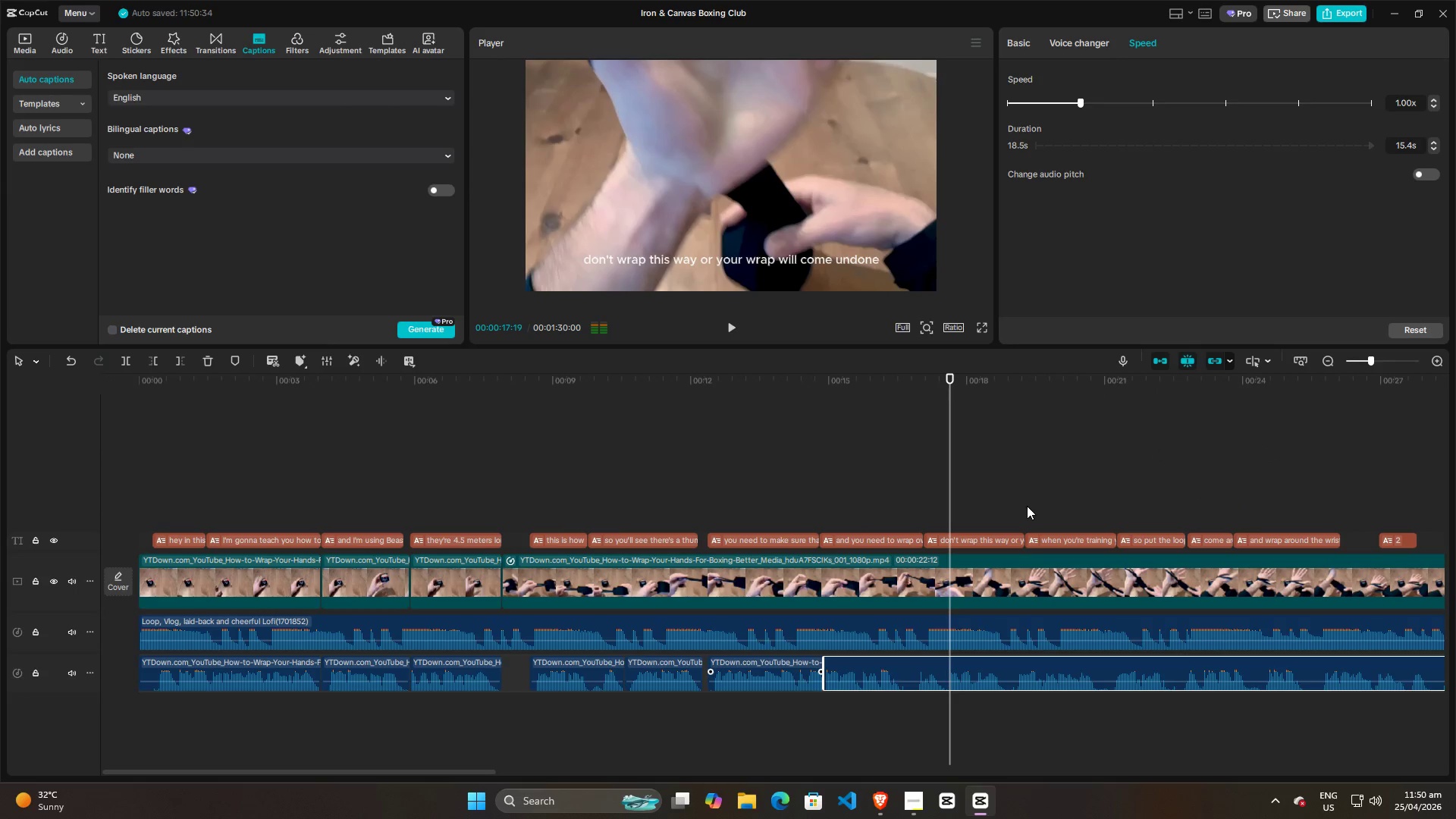 
key(Control+ControlLeft)
 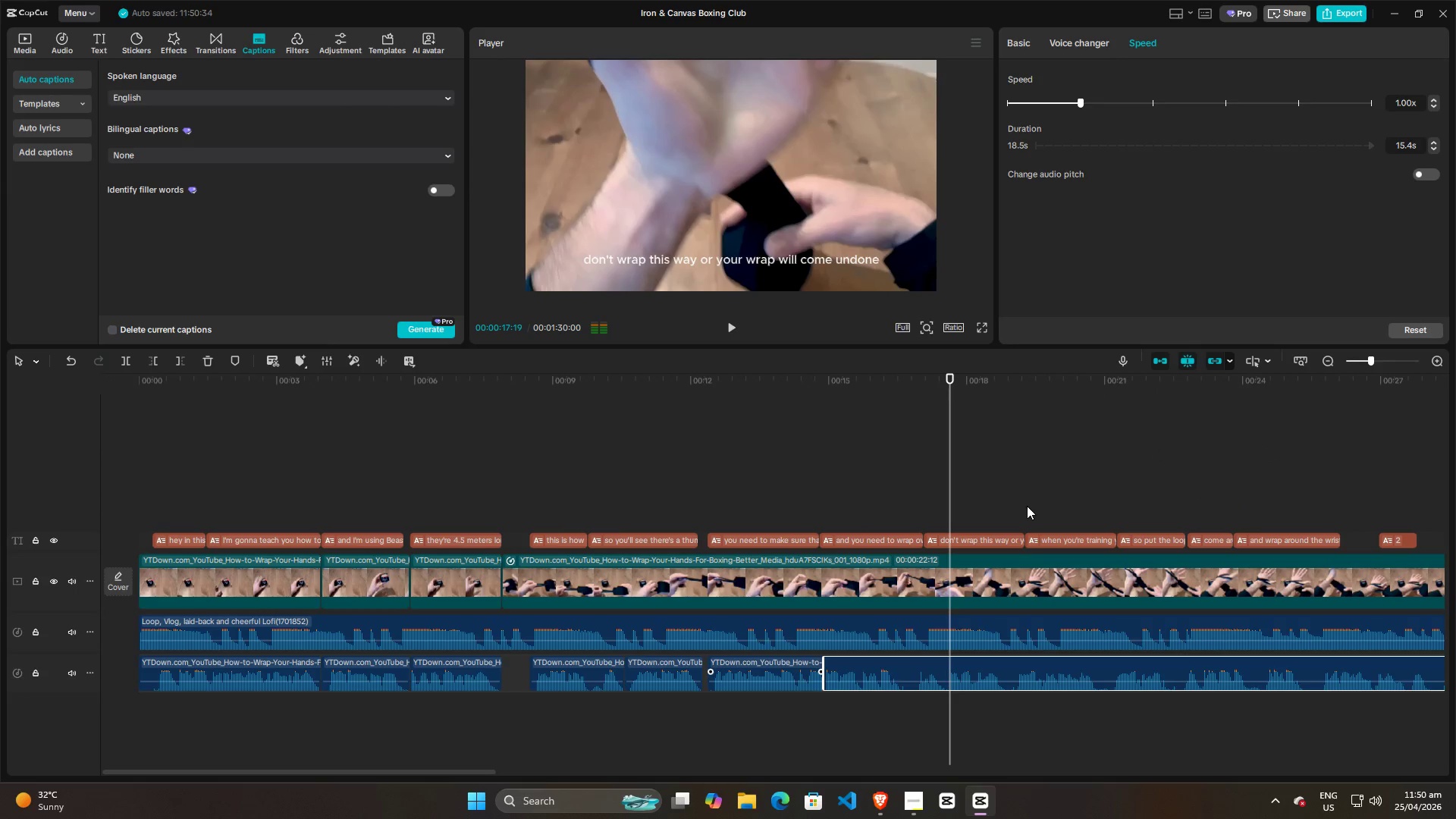 
key(Control+ControlLeft)
 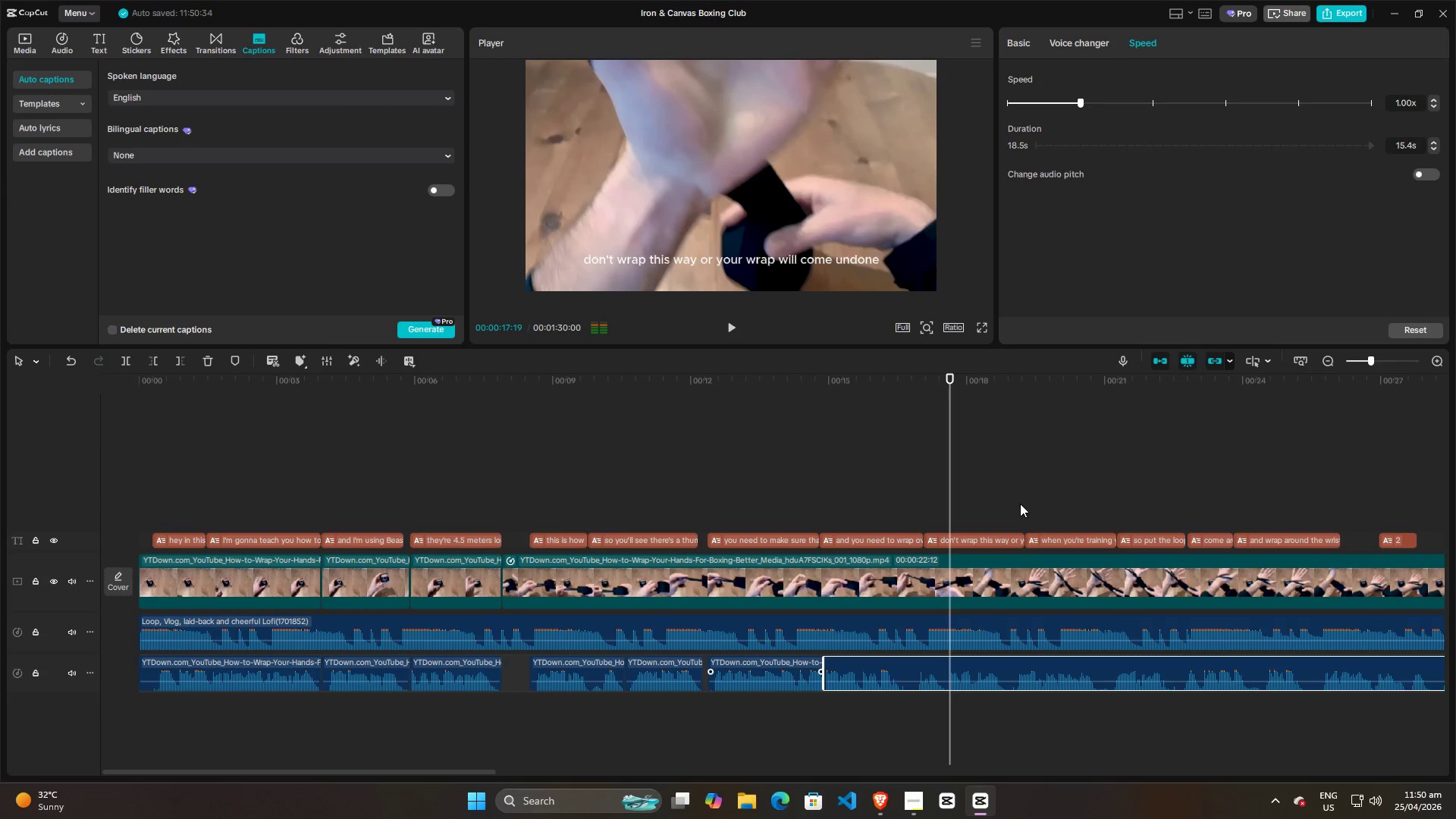 
key(Control+ControlLeft)
 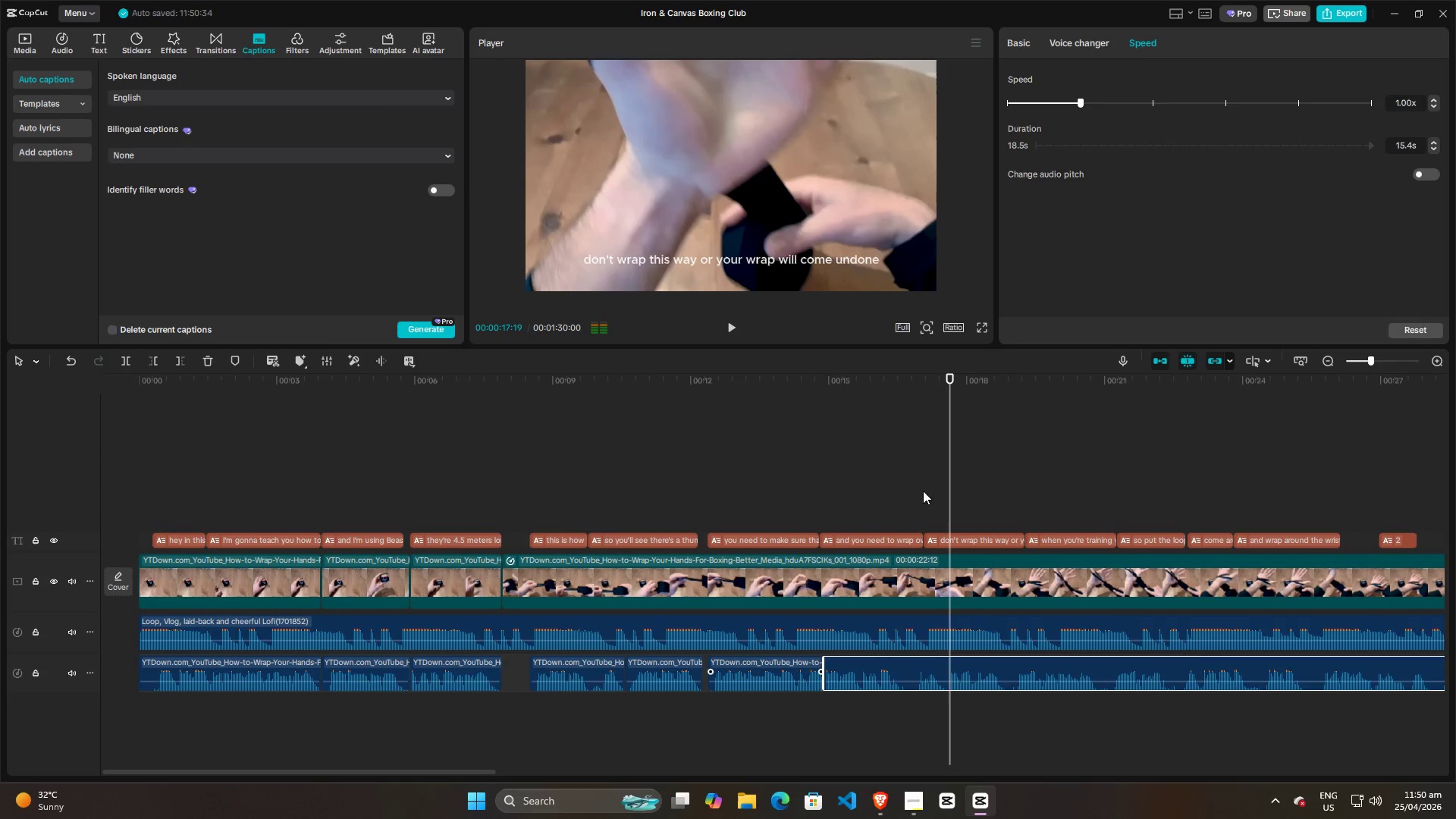 
left_click([910, 491])
 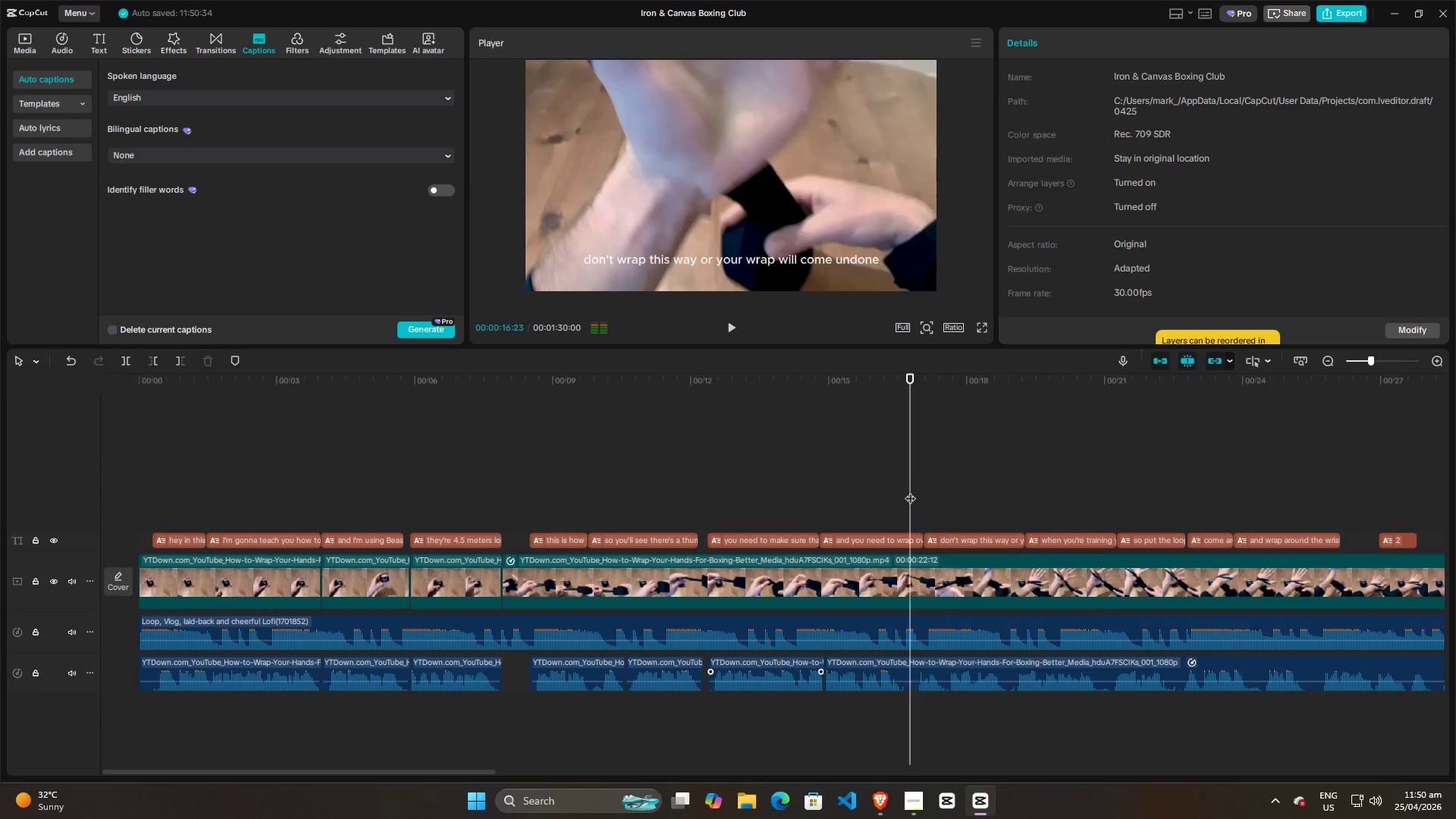 
key(Space)
 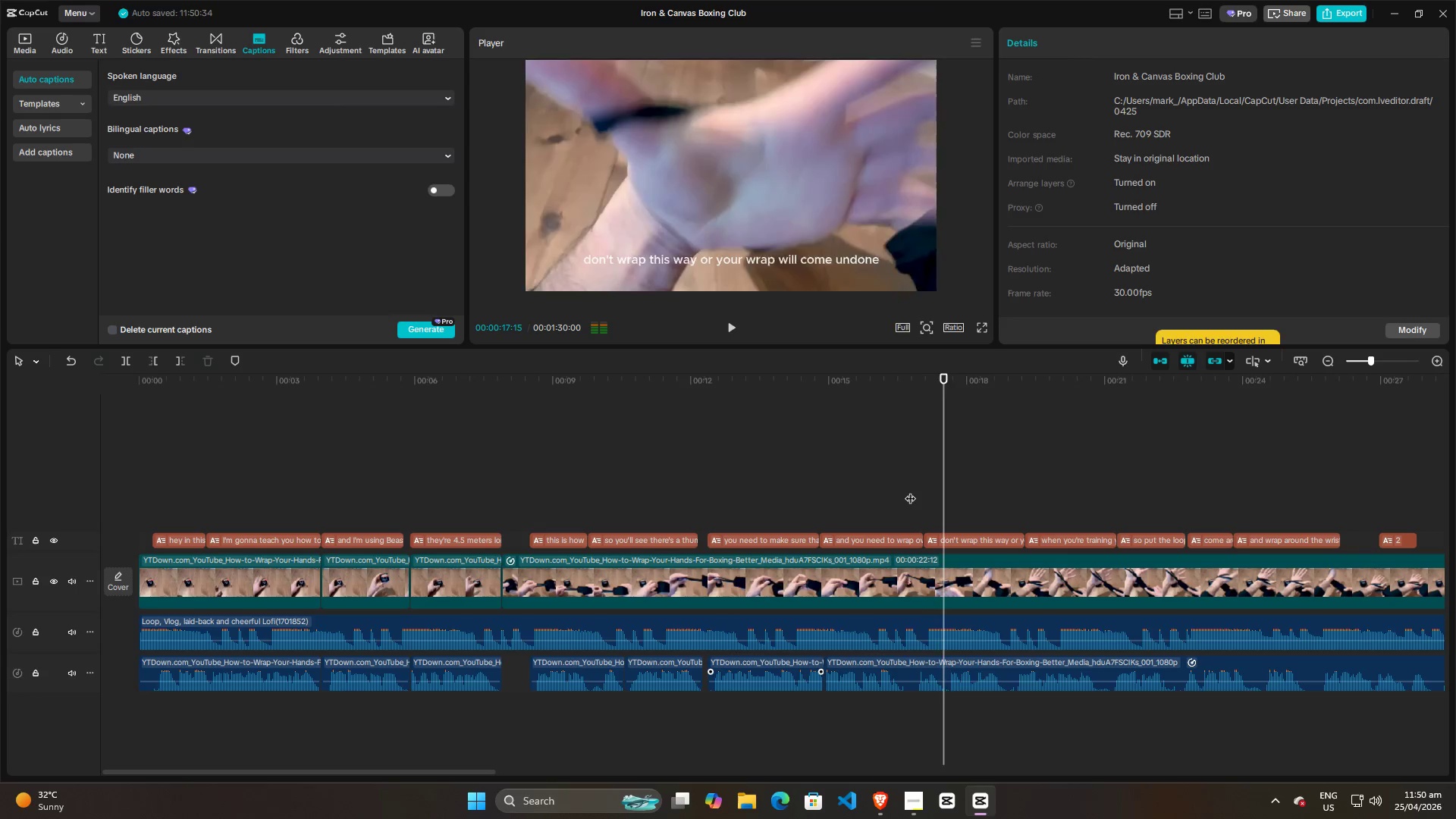 
key(Space)
 